 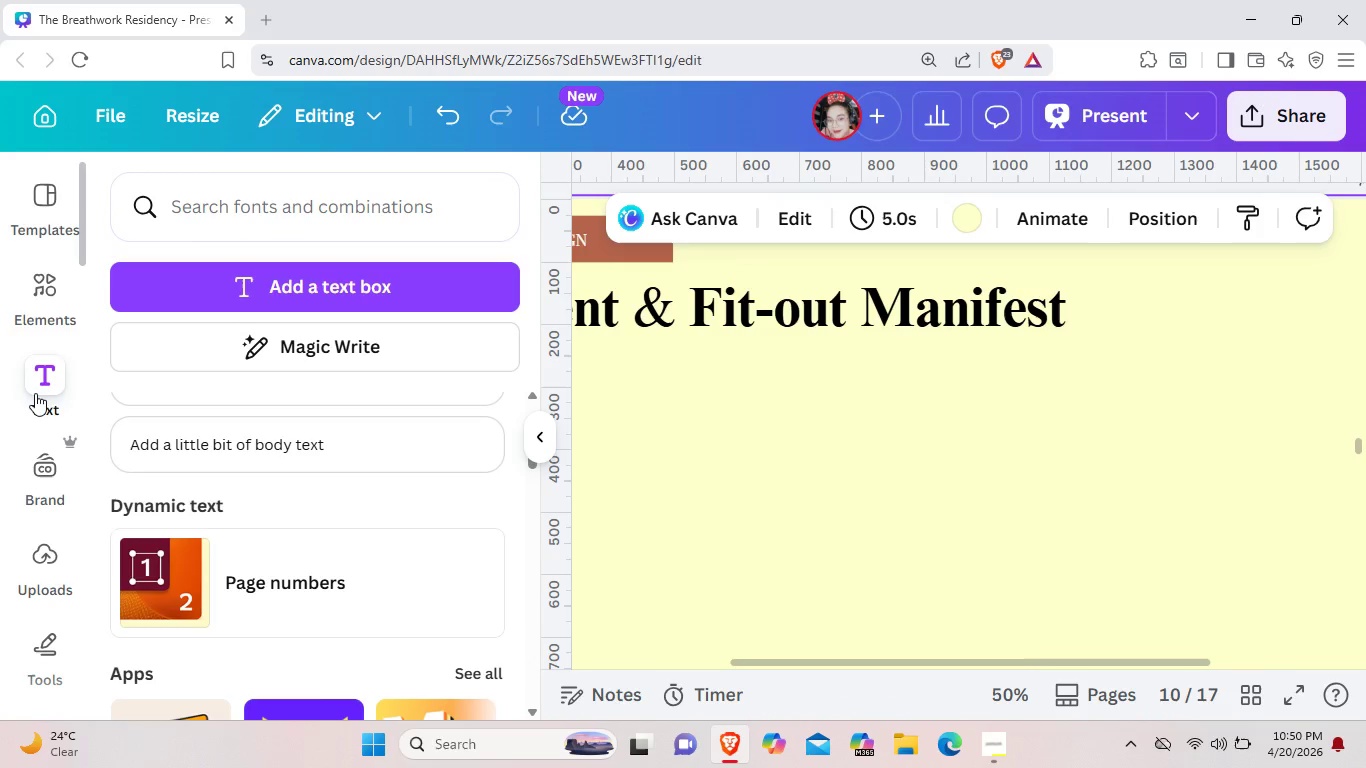 
left_click([356, 456])
 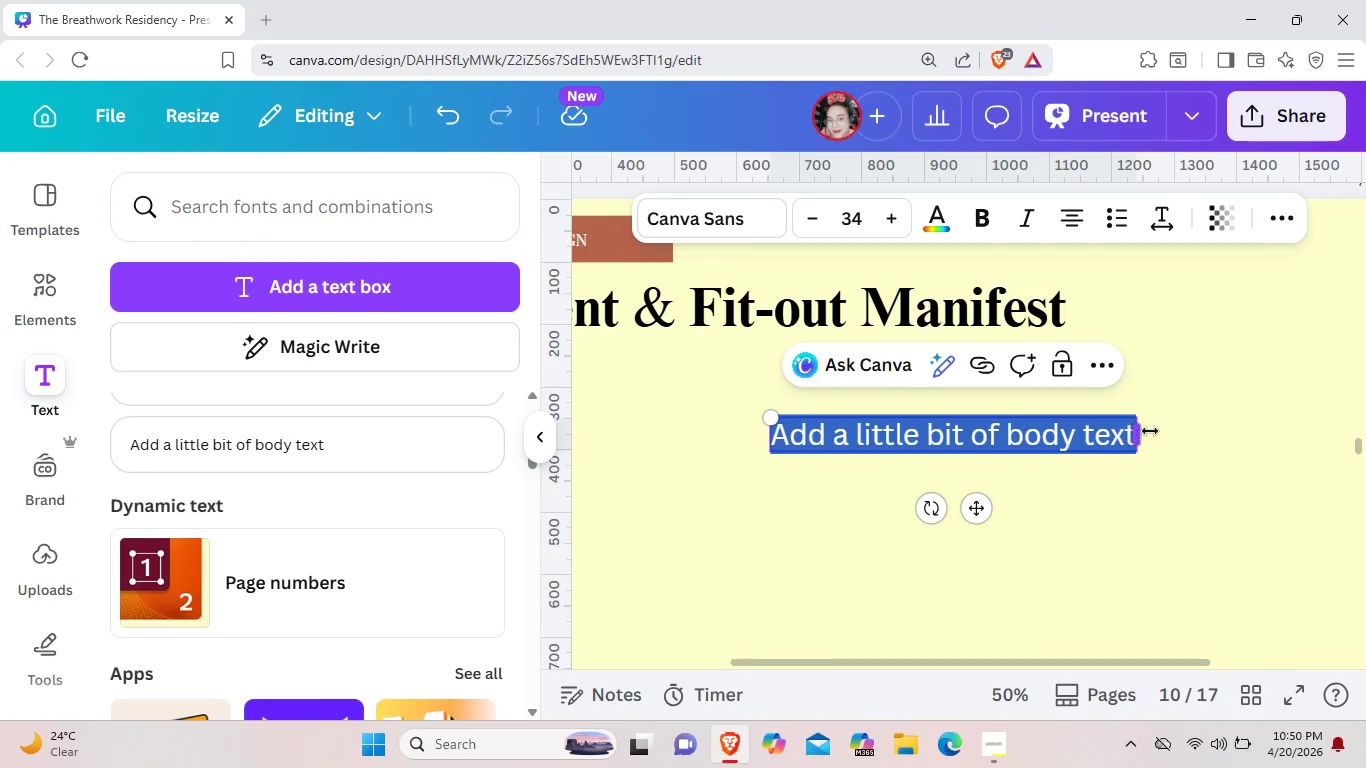 
left_click_drag(start_coordinate=[1141, 431], to_coordinate=[1233, 433])
 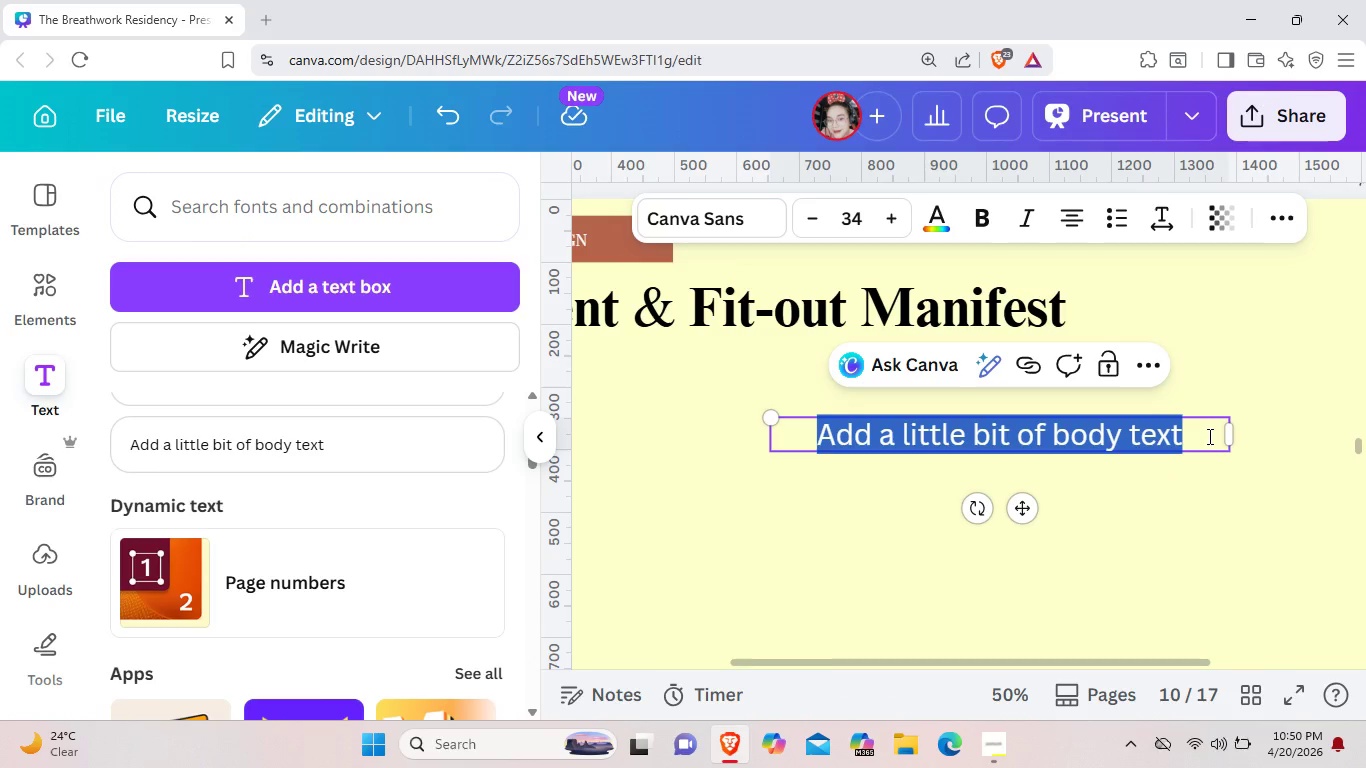 
key(Backspace)
type(All qi)
key(Backspace)
key(Backspace)
key(Backspace)
type(equipment sourced, installed and mait)
key(Backspace)
type(ntained by Lumina  Flow.)
 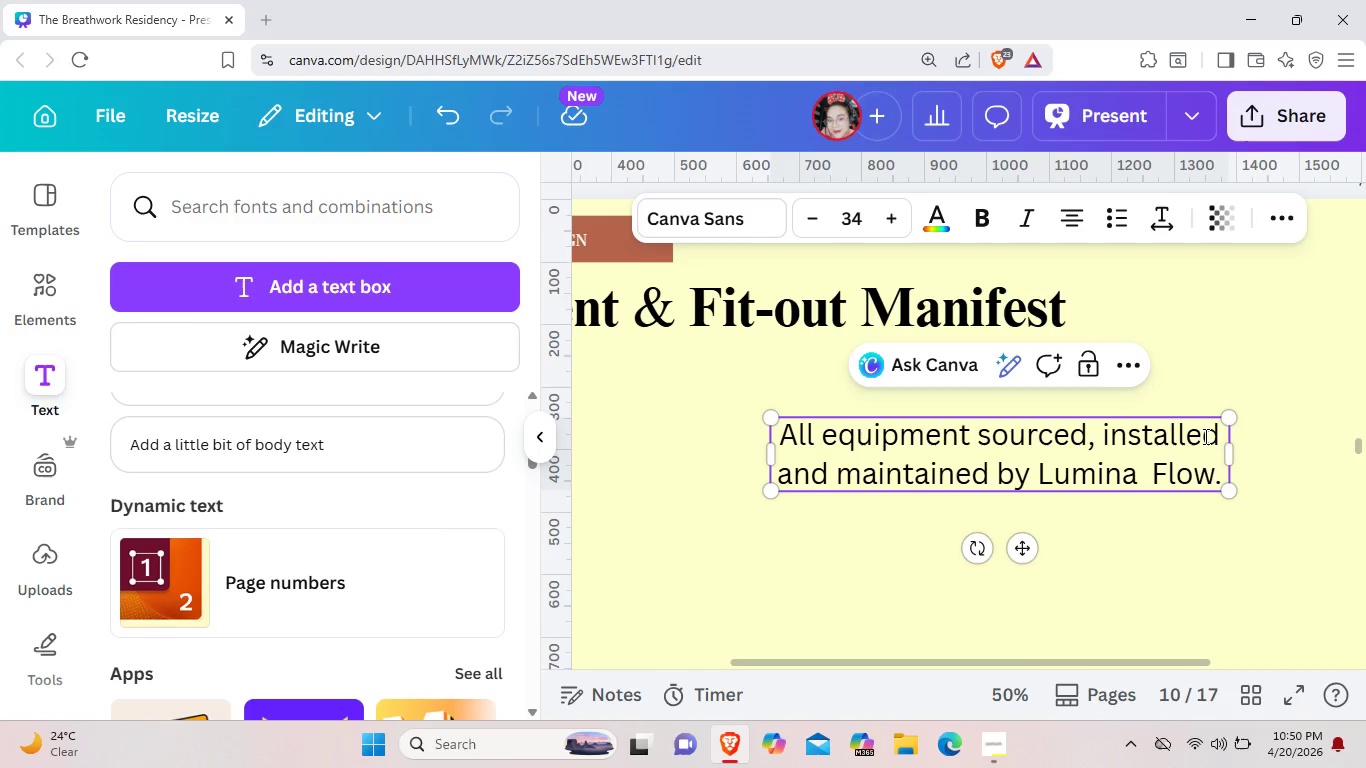 
left_click_drag(start_coordinate=[768, 440], to_coordinate=[675, 439])
 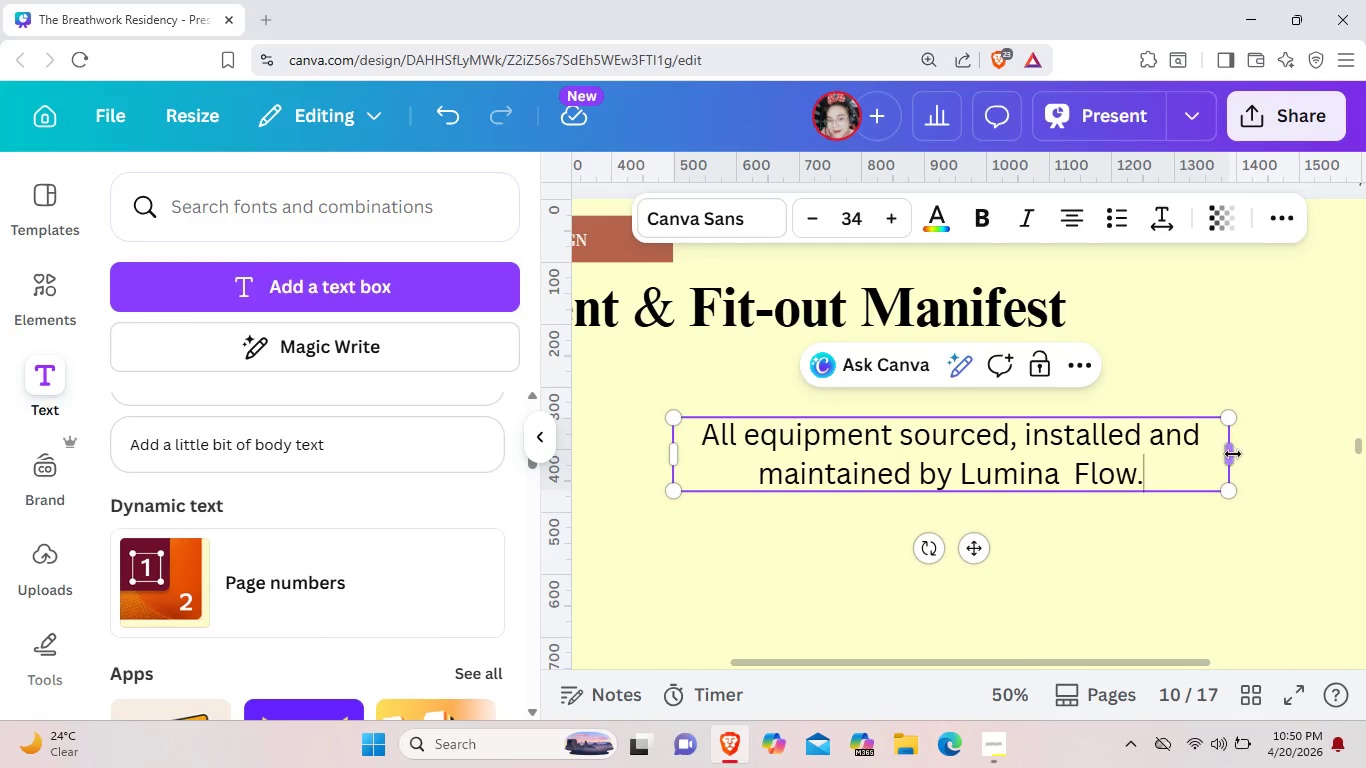 
left_click_drag(start_coordinate=[1233, 454], to_coordinate=[1365, 409])
 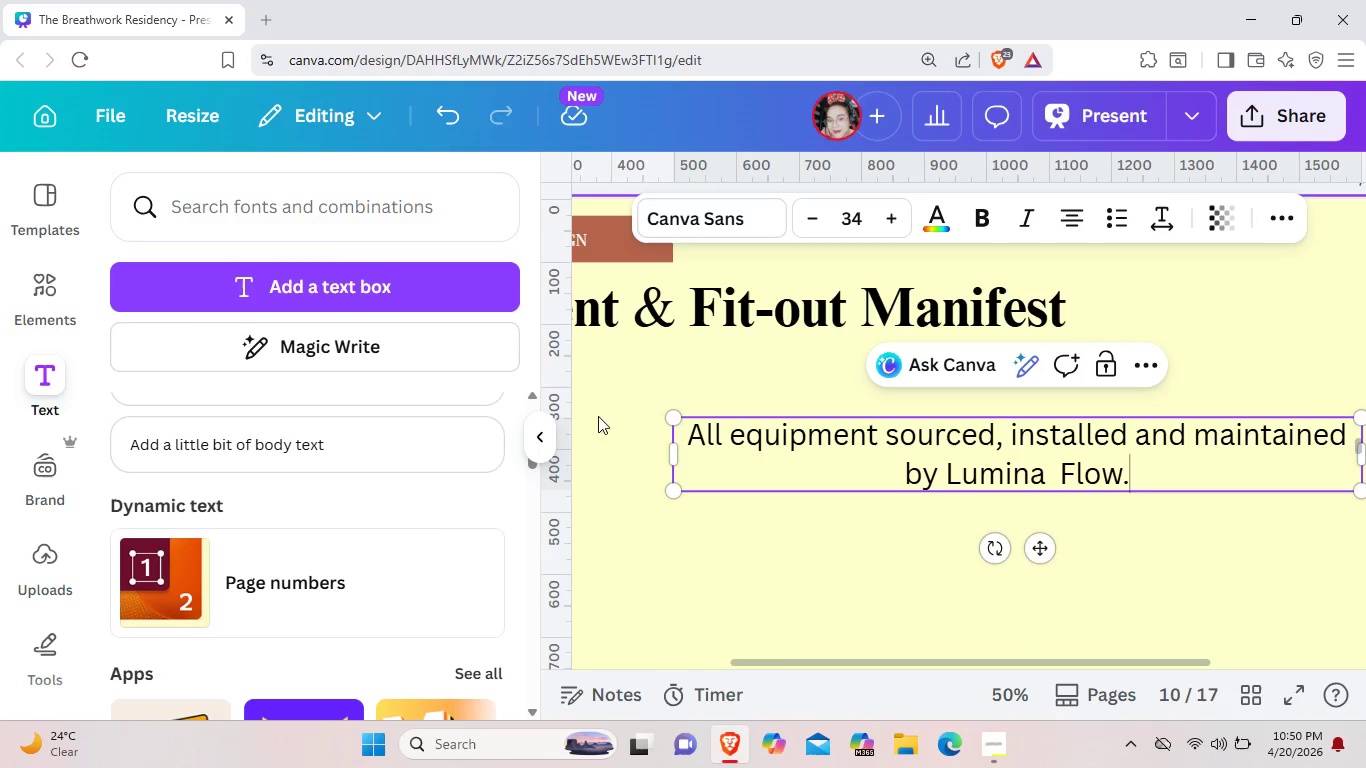 
left_click([549, 436])
 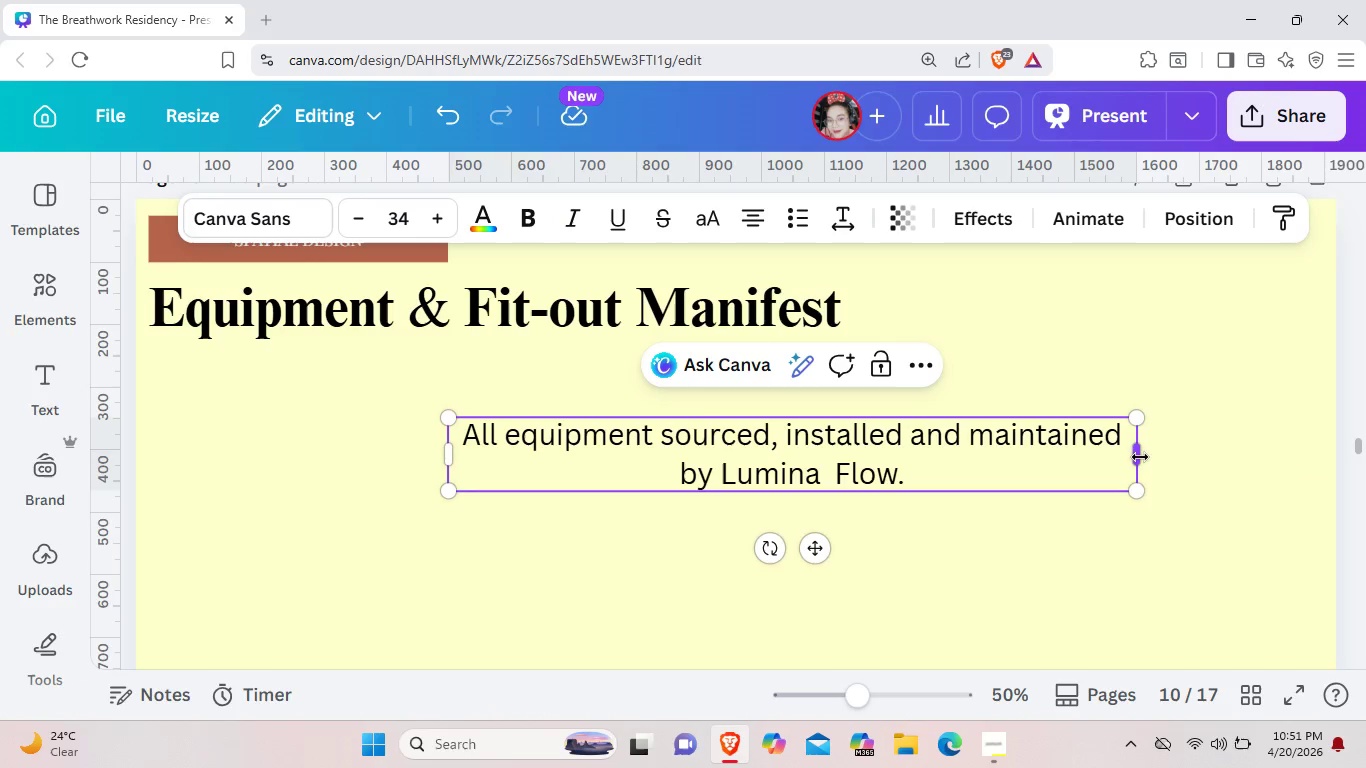 
left_click_drag(start_coordinate=[1140, 456], to_coordinate=[1345, 437])
 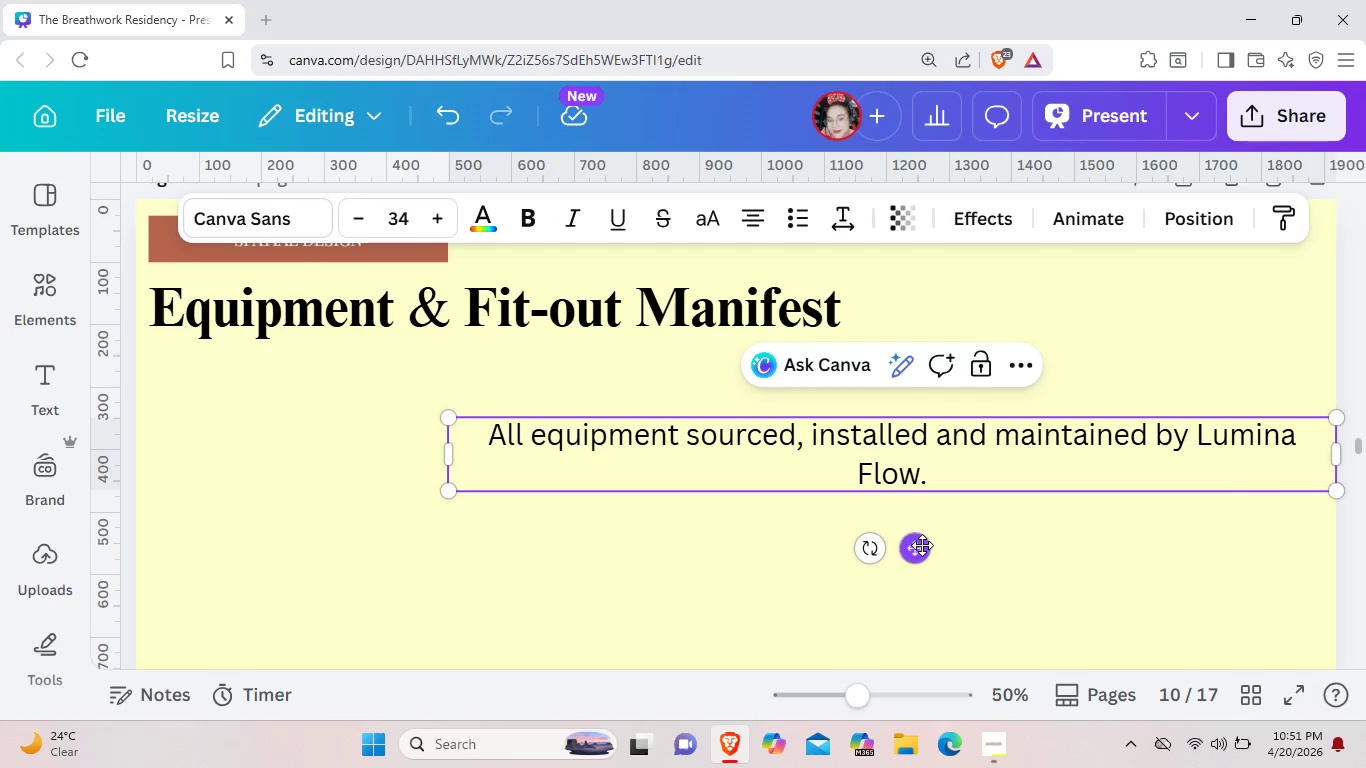 
left_click_drag(start_coordinate=[922, 545], to_coordinate=[593, 485])
 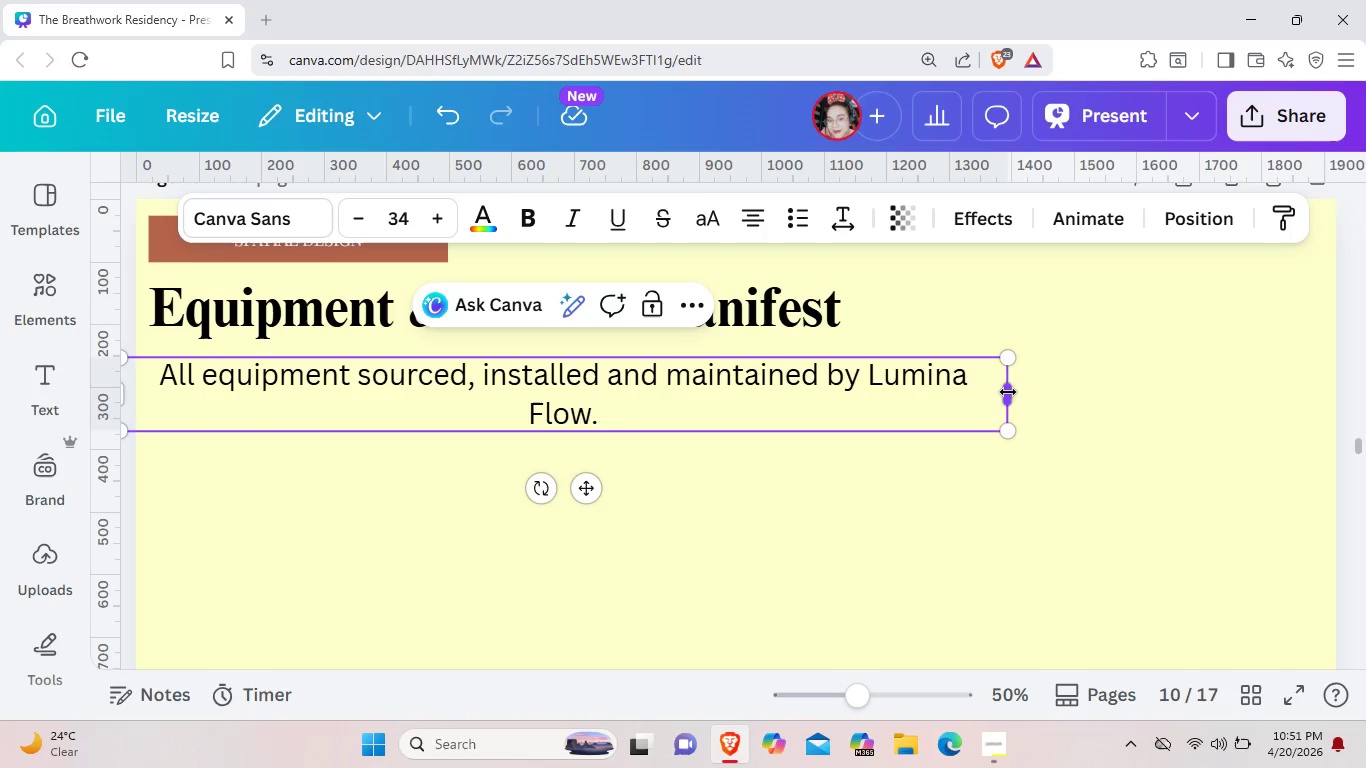 
left_click_drag(start_coordinate=[1008, 392], to_coordinate=[1096, 390])
 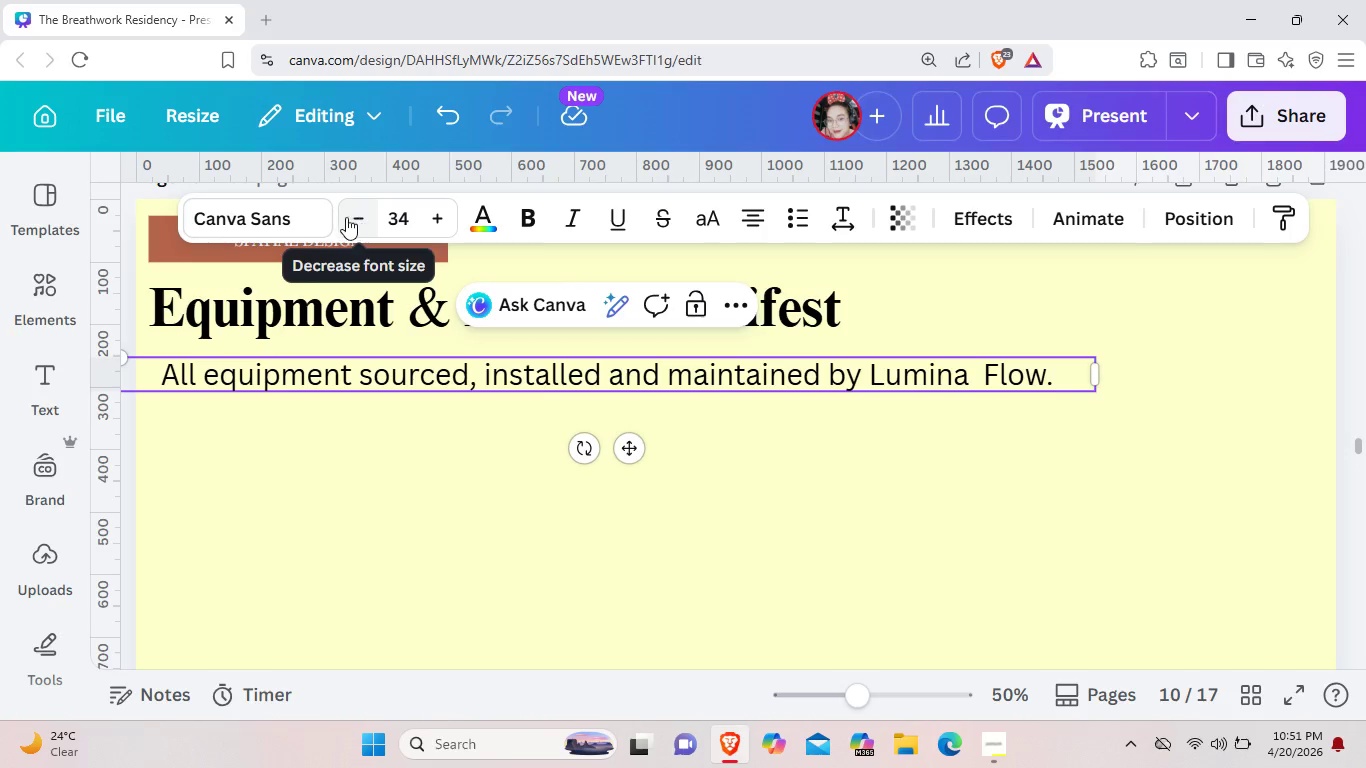 
left_click([298, 219])
 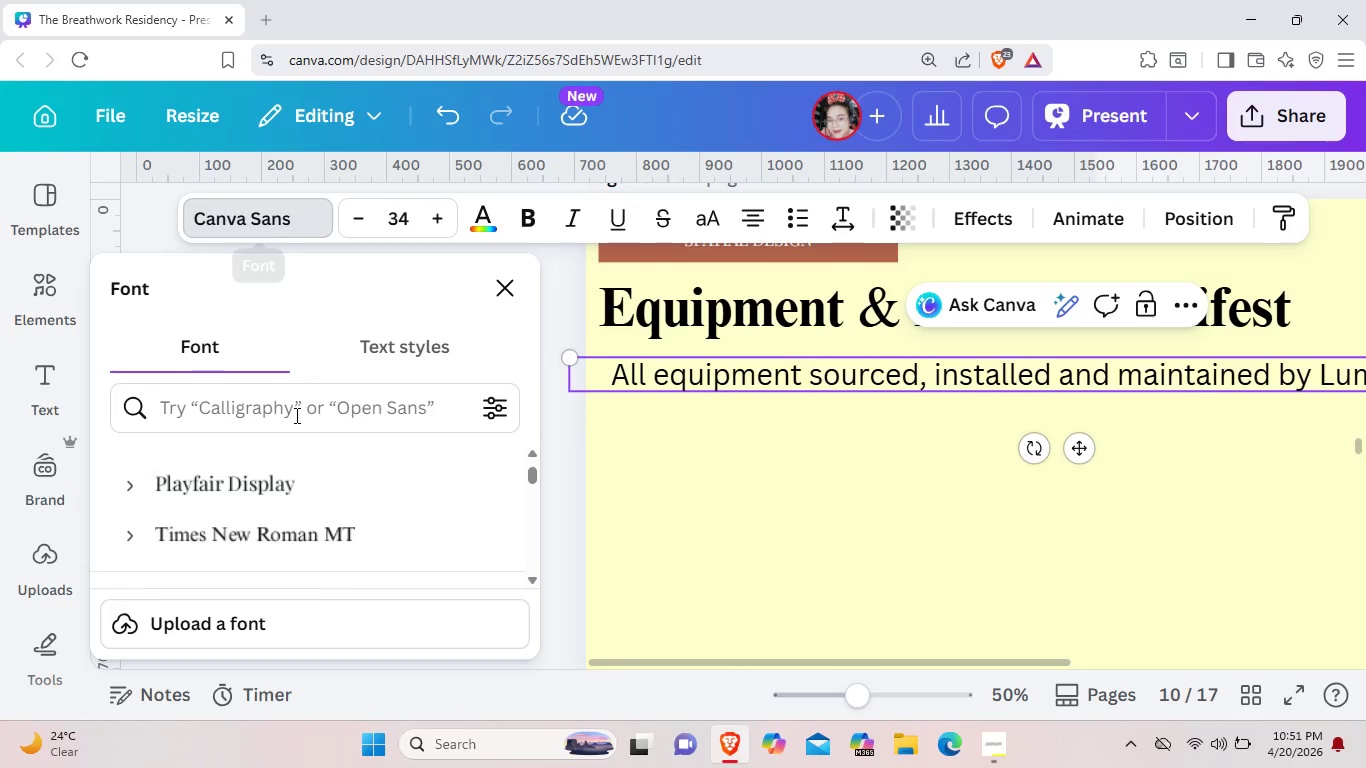 
left_click([320, 524])
 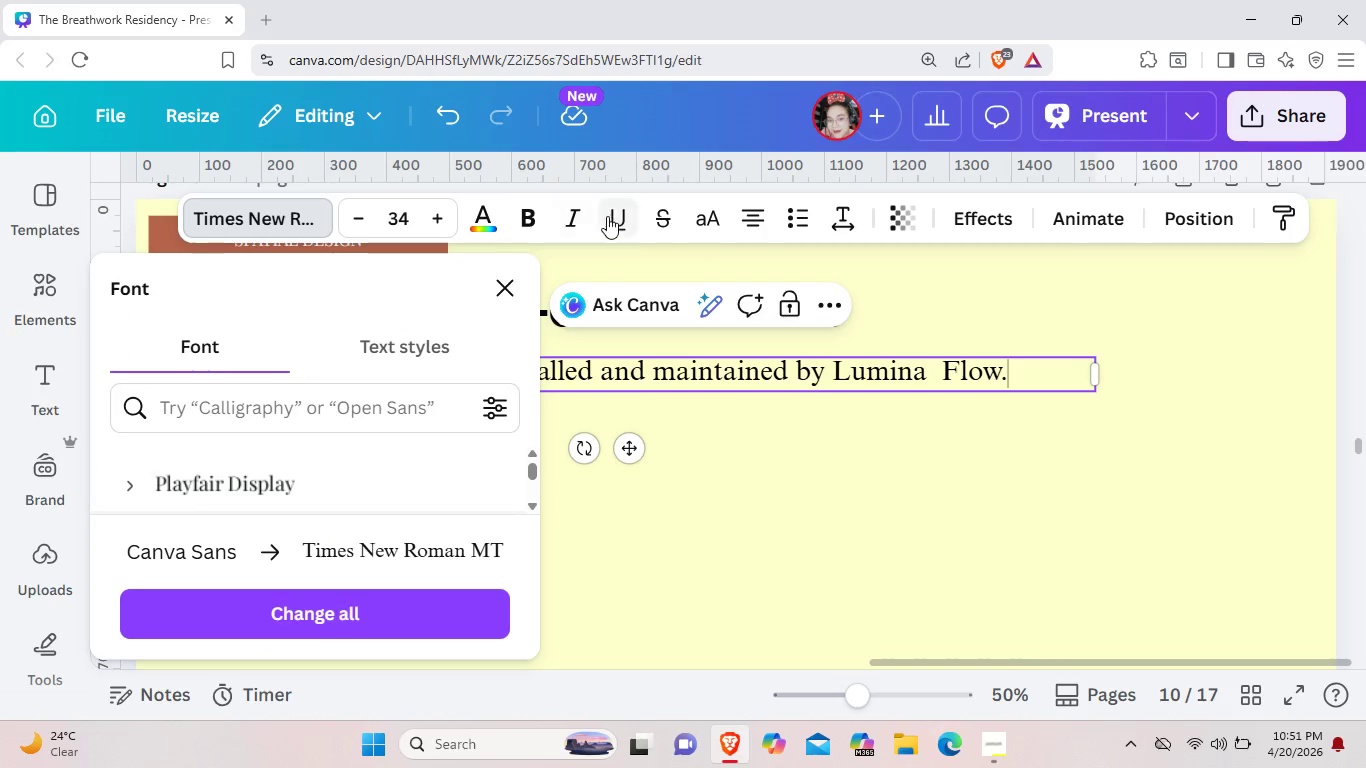 
left_click([589, 210])
 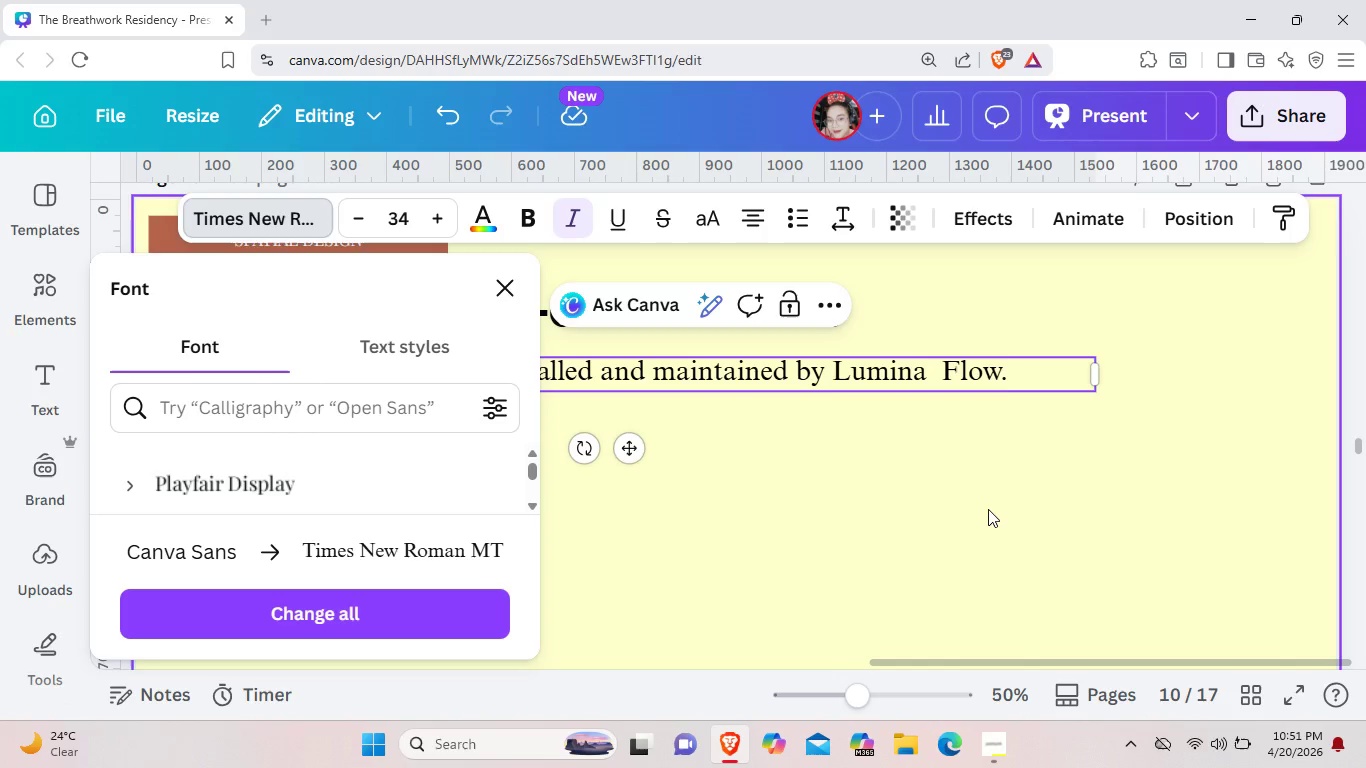 
left_click([988, 512])
 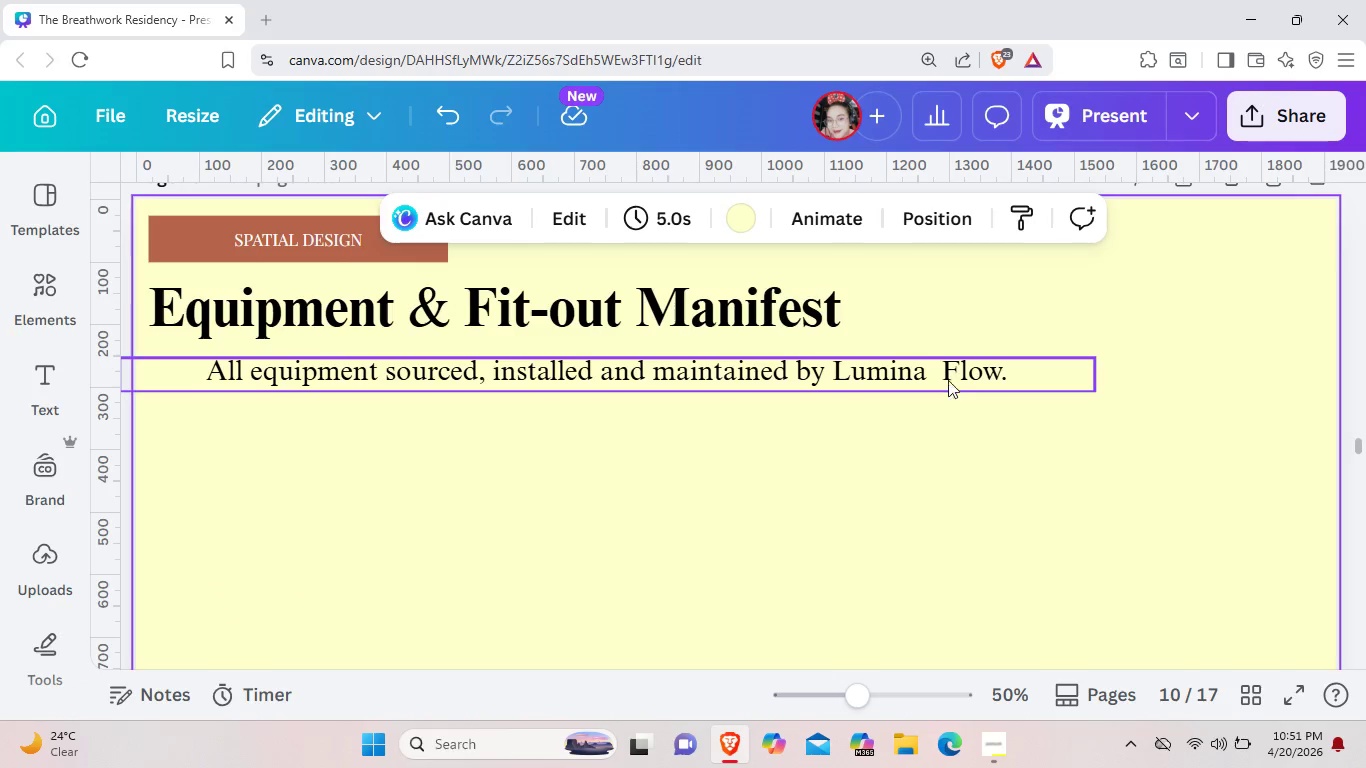 
left_click([948, 374])
 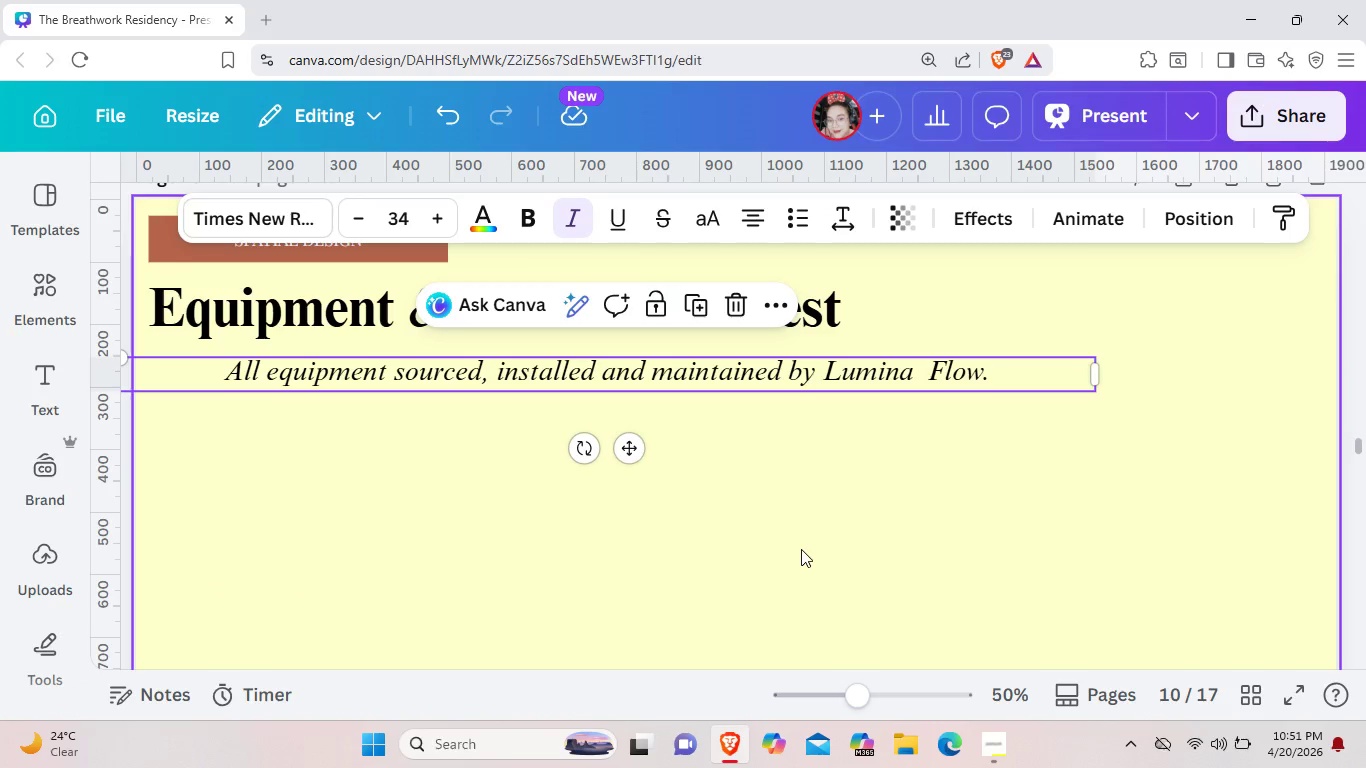 
left_click([826, 527])
 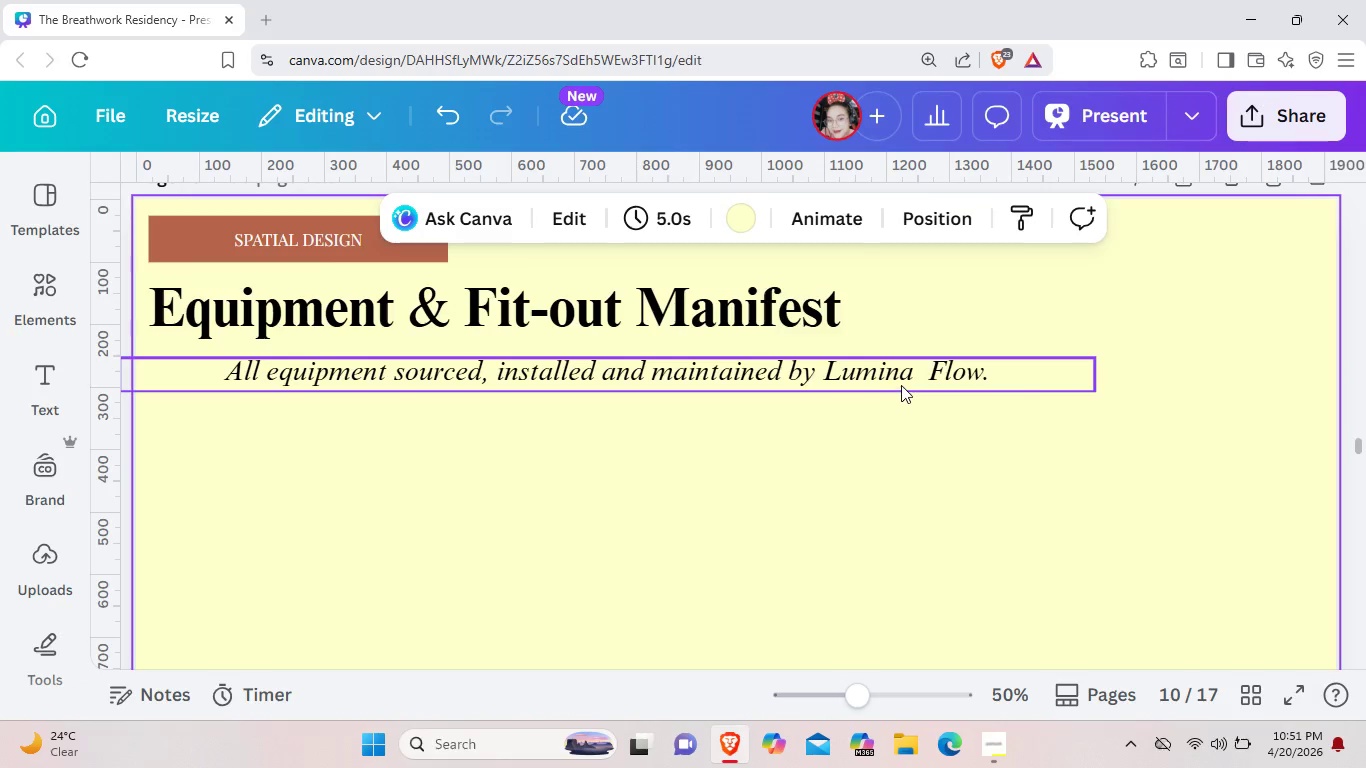 
left_click([902, 384])
 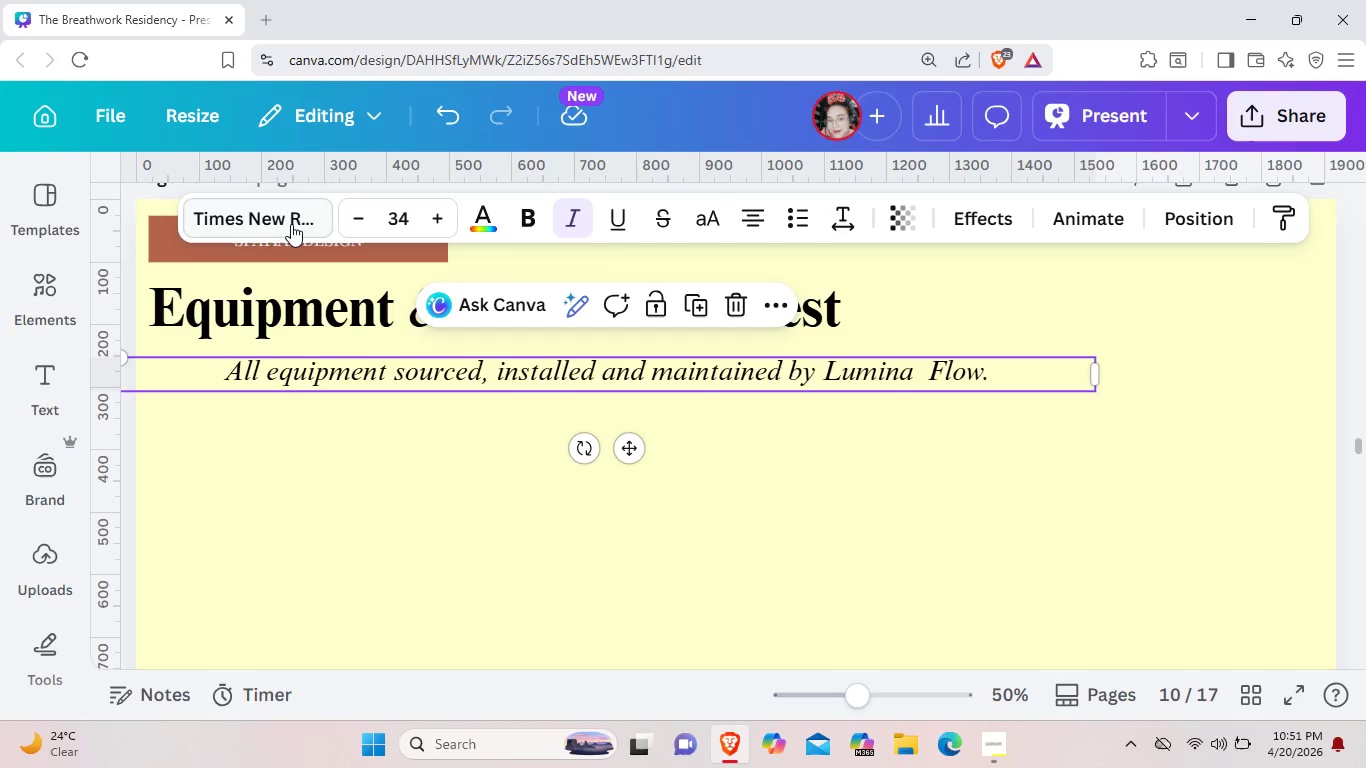 
left_click([291, 223])
 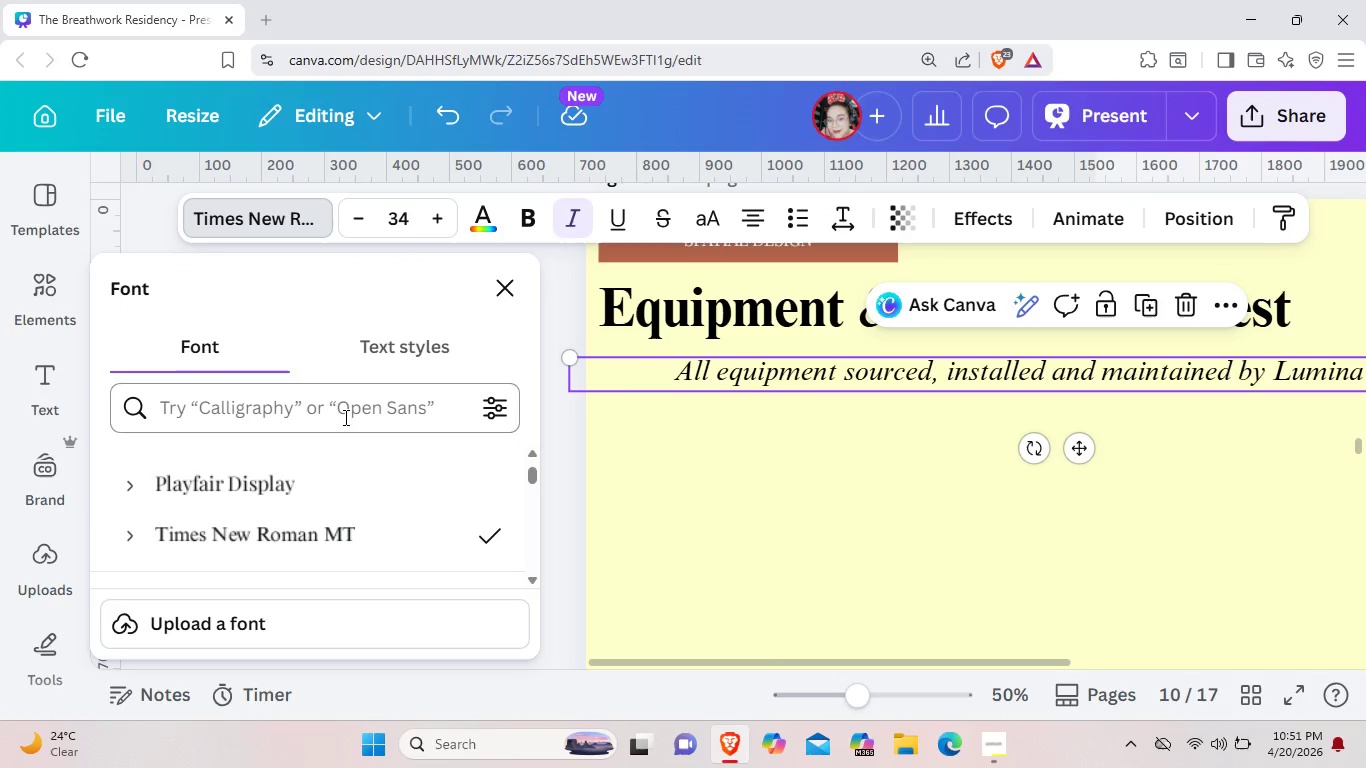 
scroll: coordinate [344, 490], scroll_direction: up, amount: 4.0
 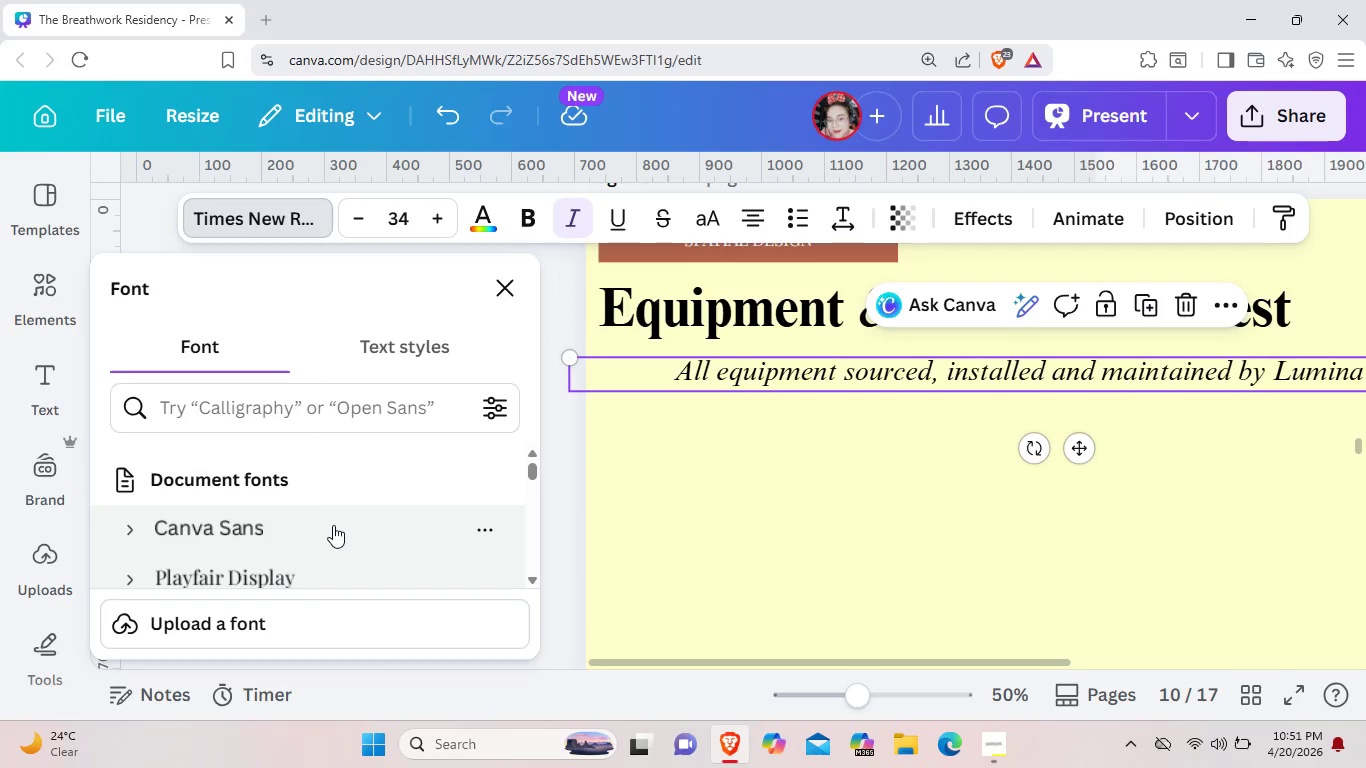 
left_click([333, 525])
 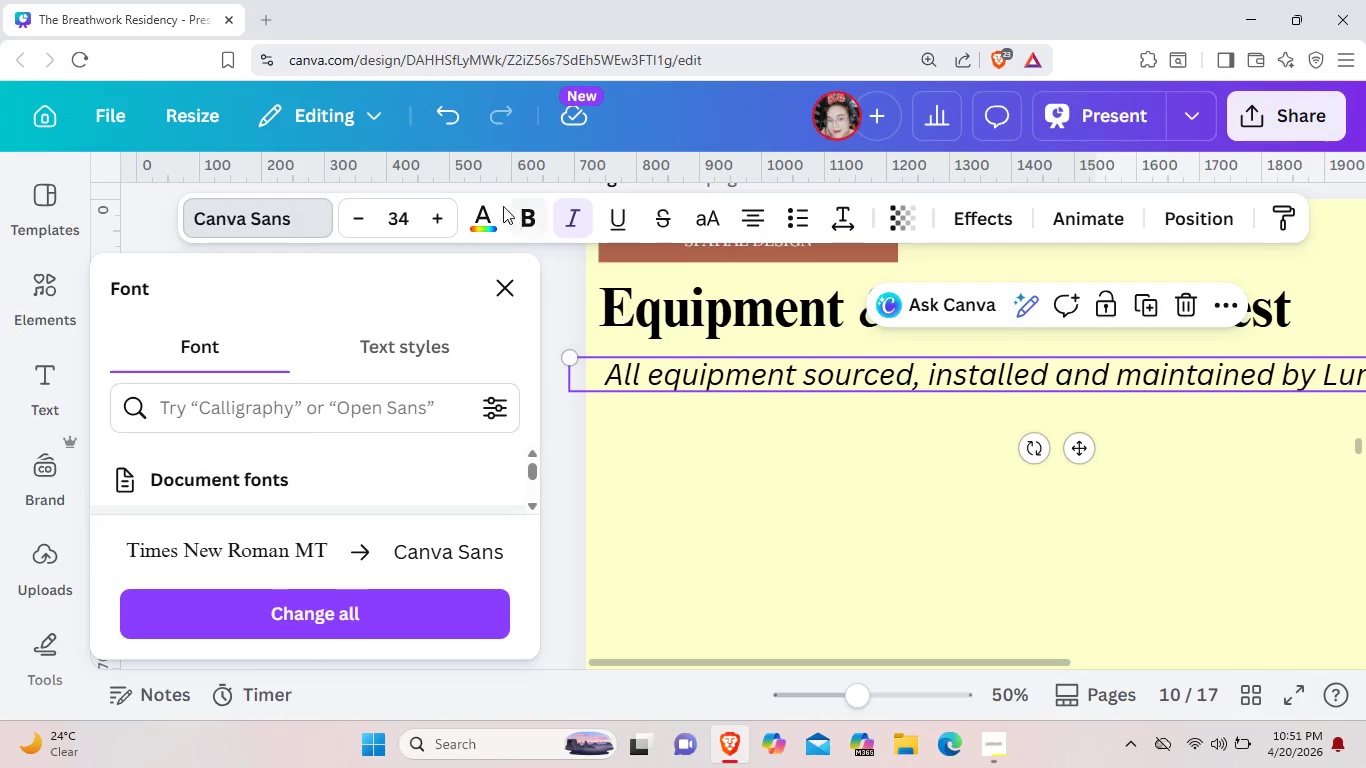 
left_click([363, 213])
 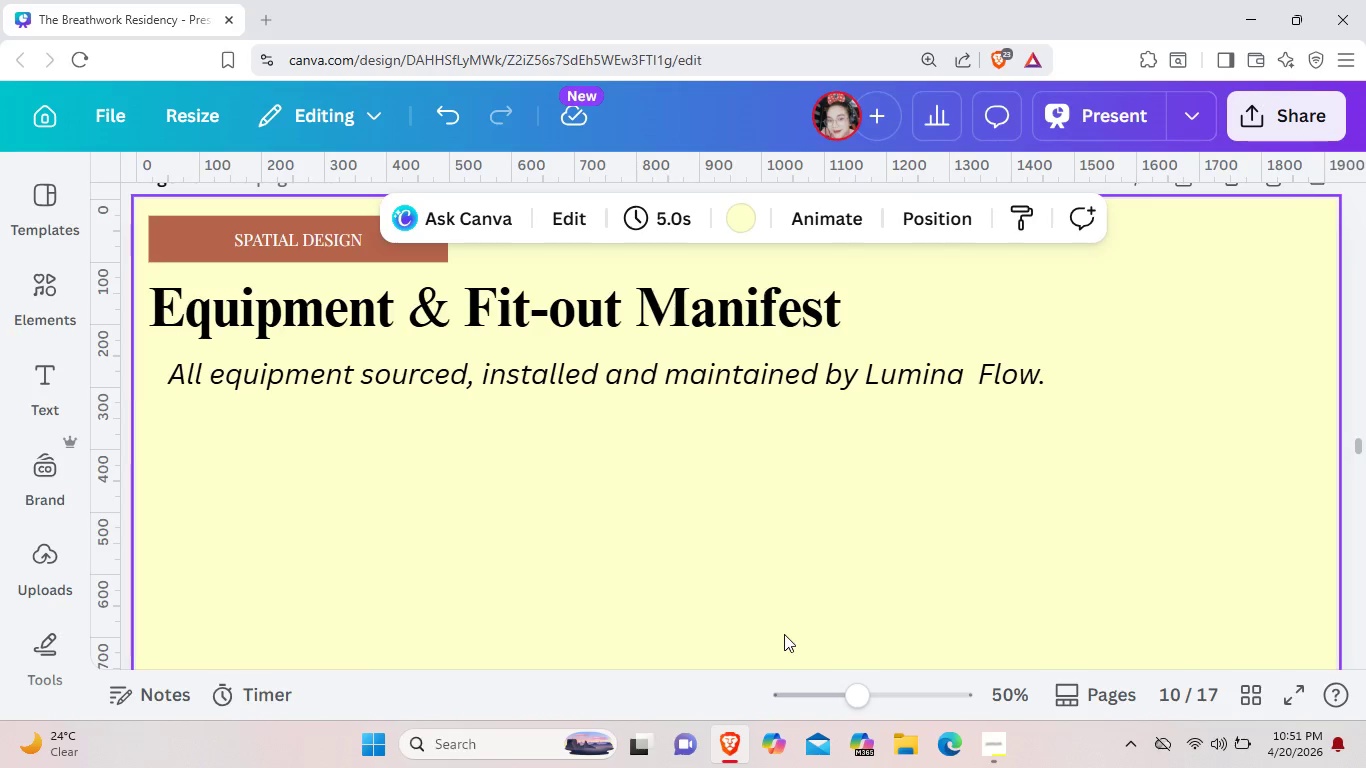 
wait(21.06)
 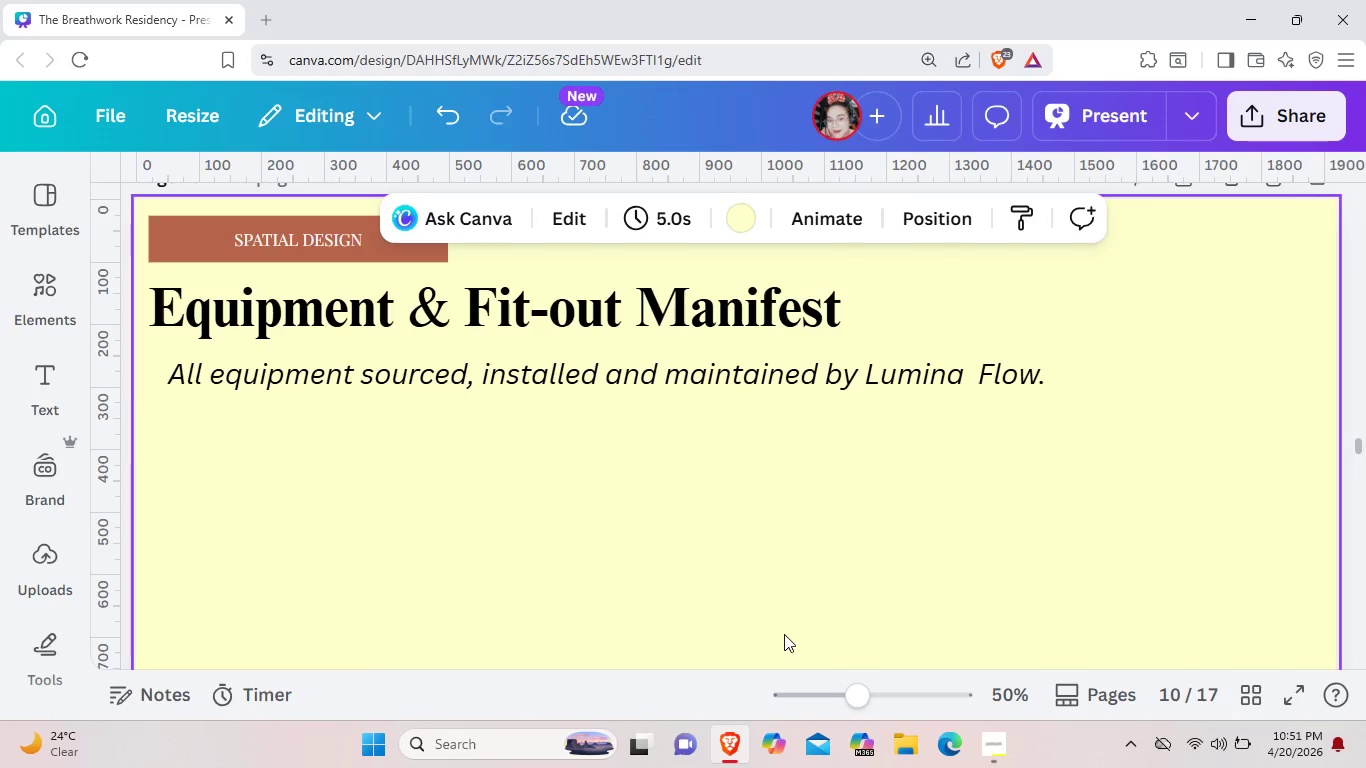 
scroll: coordinate [763, 602], scroll_direction: down, amount: 2.0
 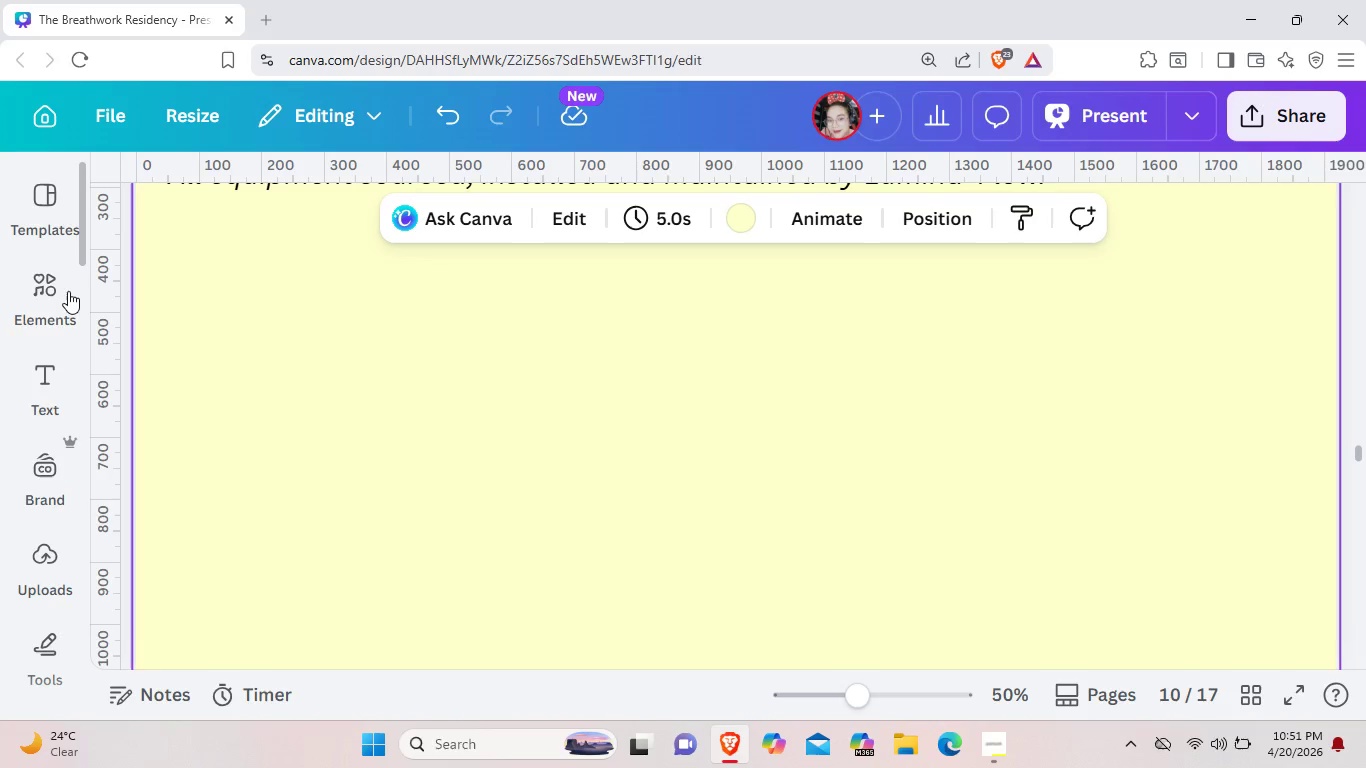 
left_click([56, 282])
 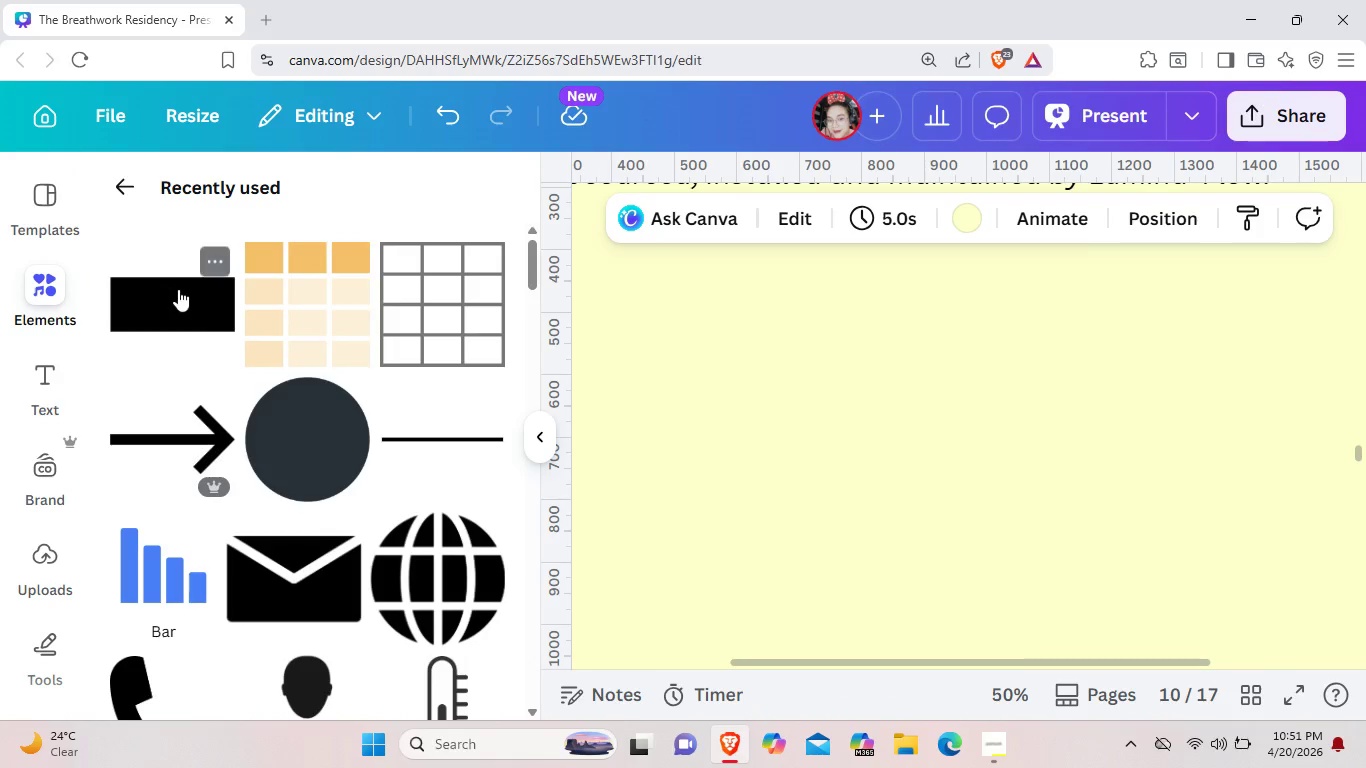 
left_click([197, 300])
 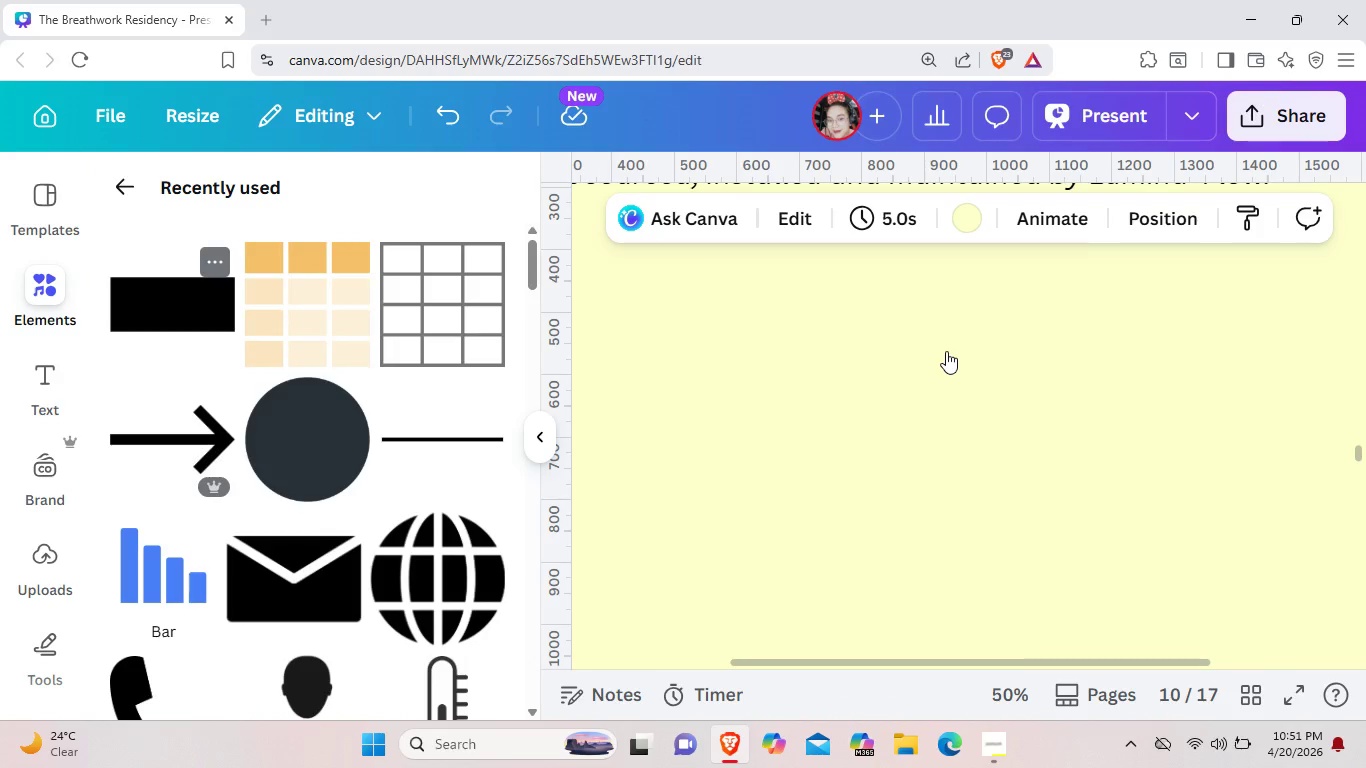 
mouse_move([903, 365])
 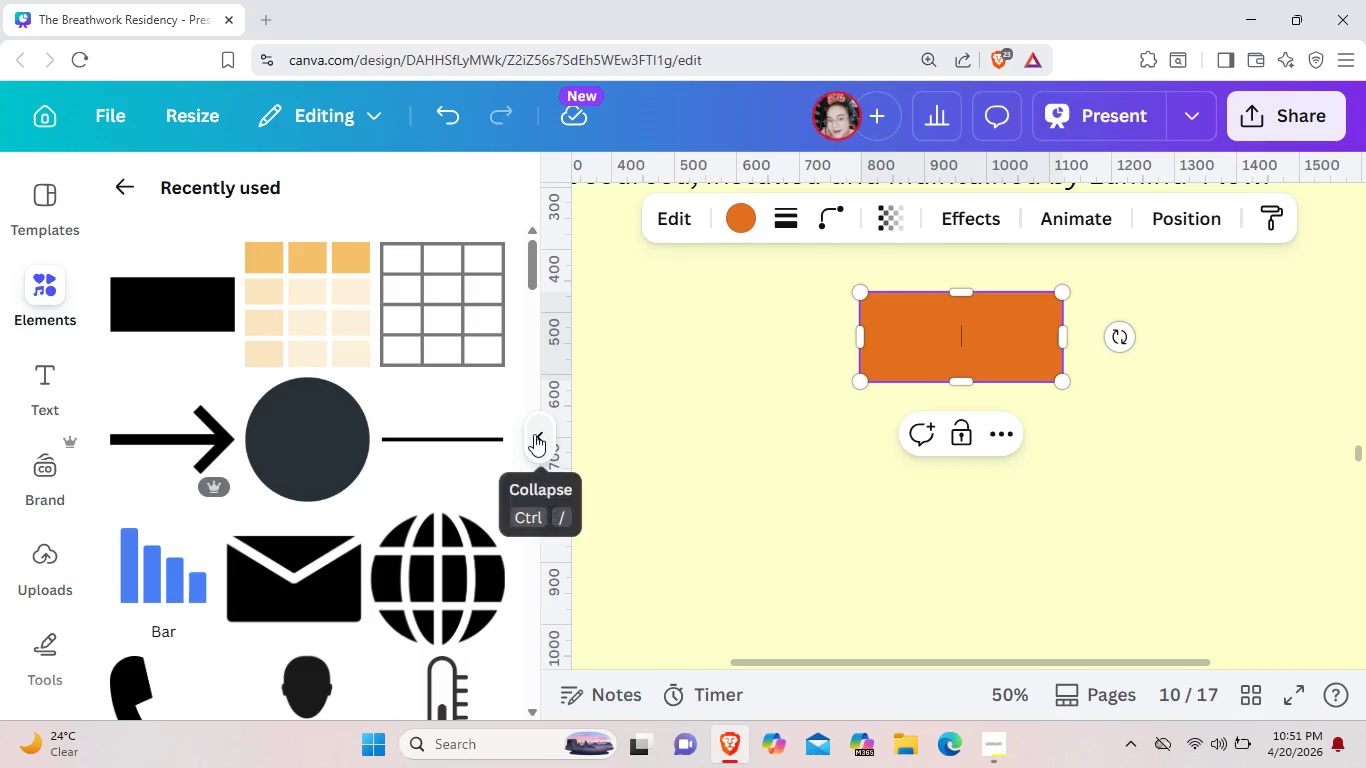 
left_click([534, 434])
 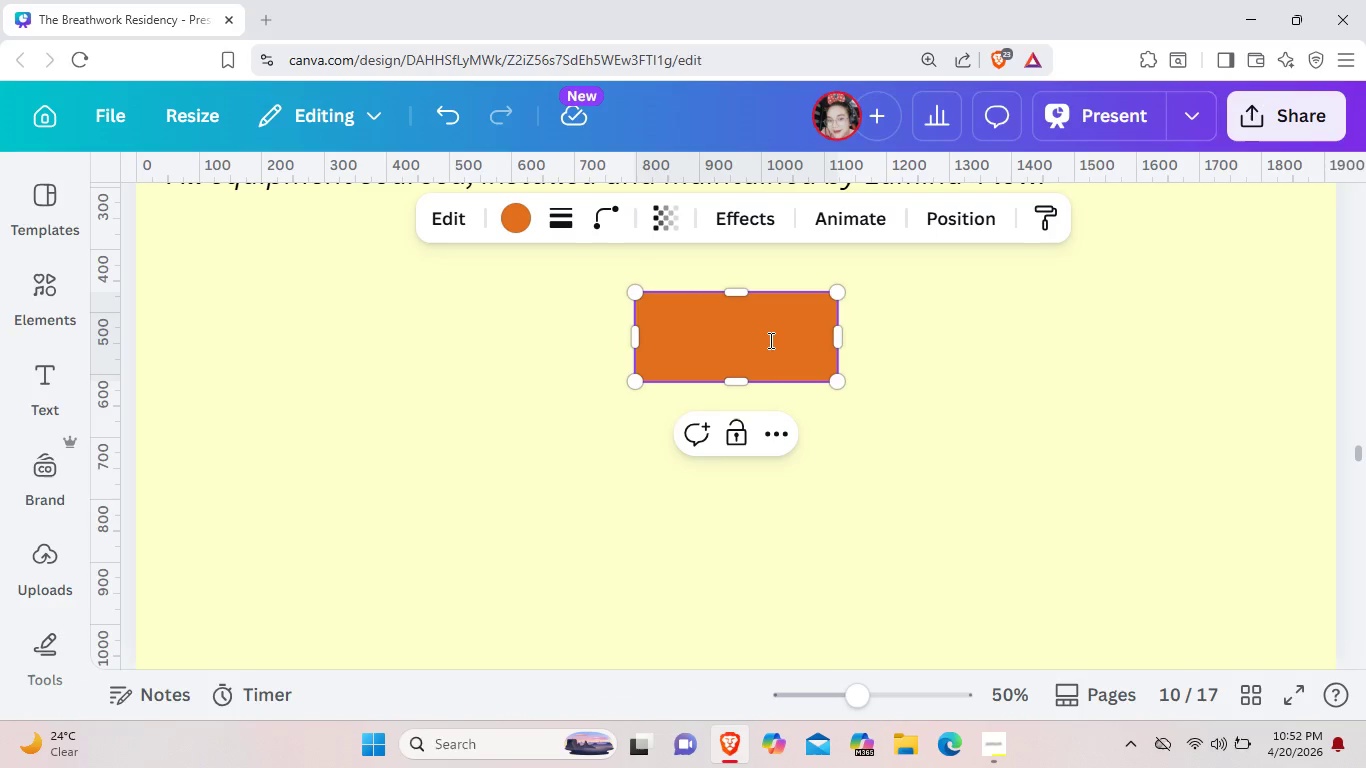 
left_click_drag(start_coordinate=[769, 340], to_coordinate=[537, 371])
 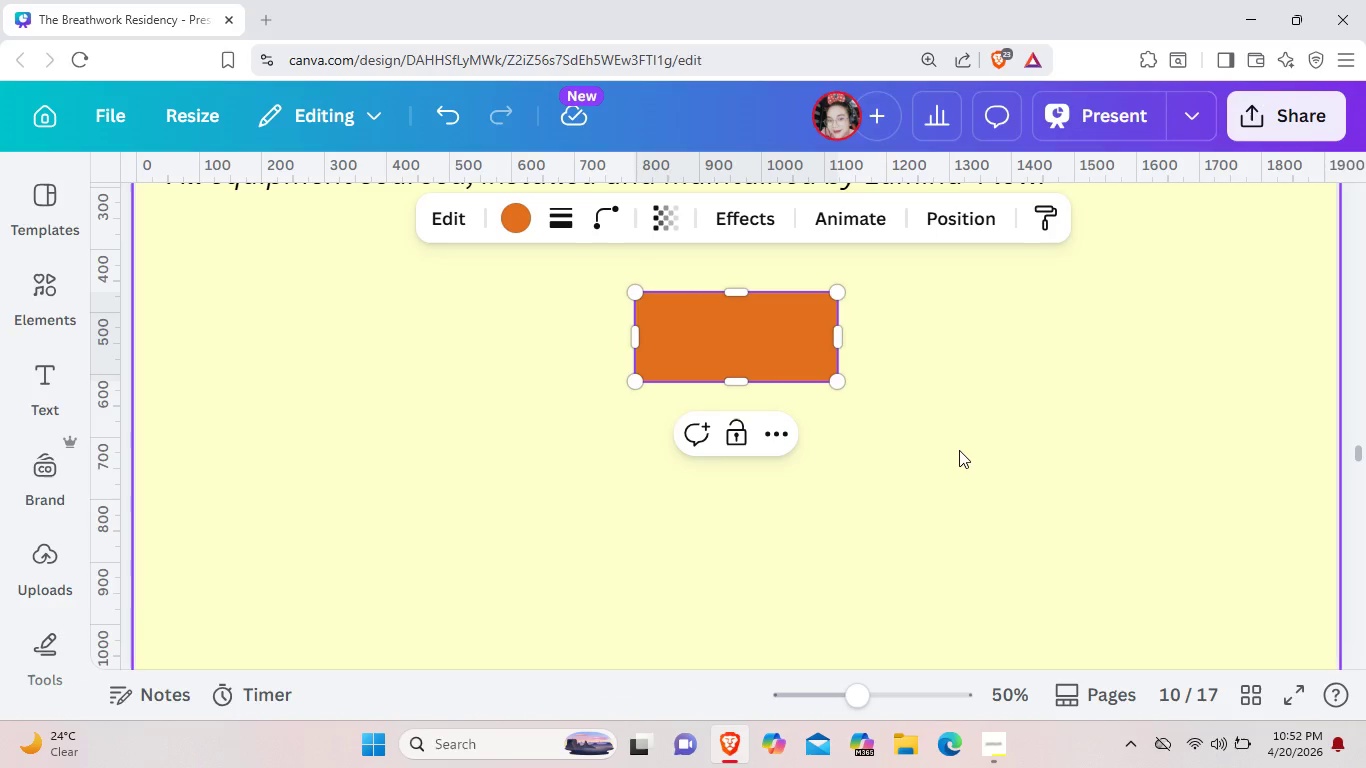 
left_click([959, 450])
 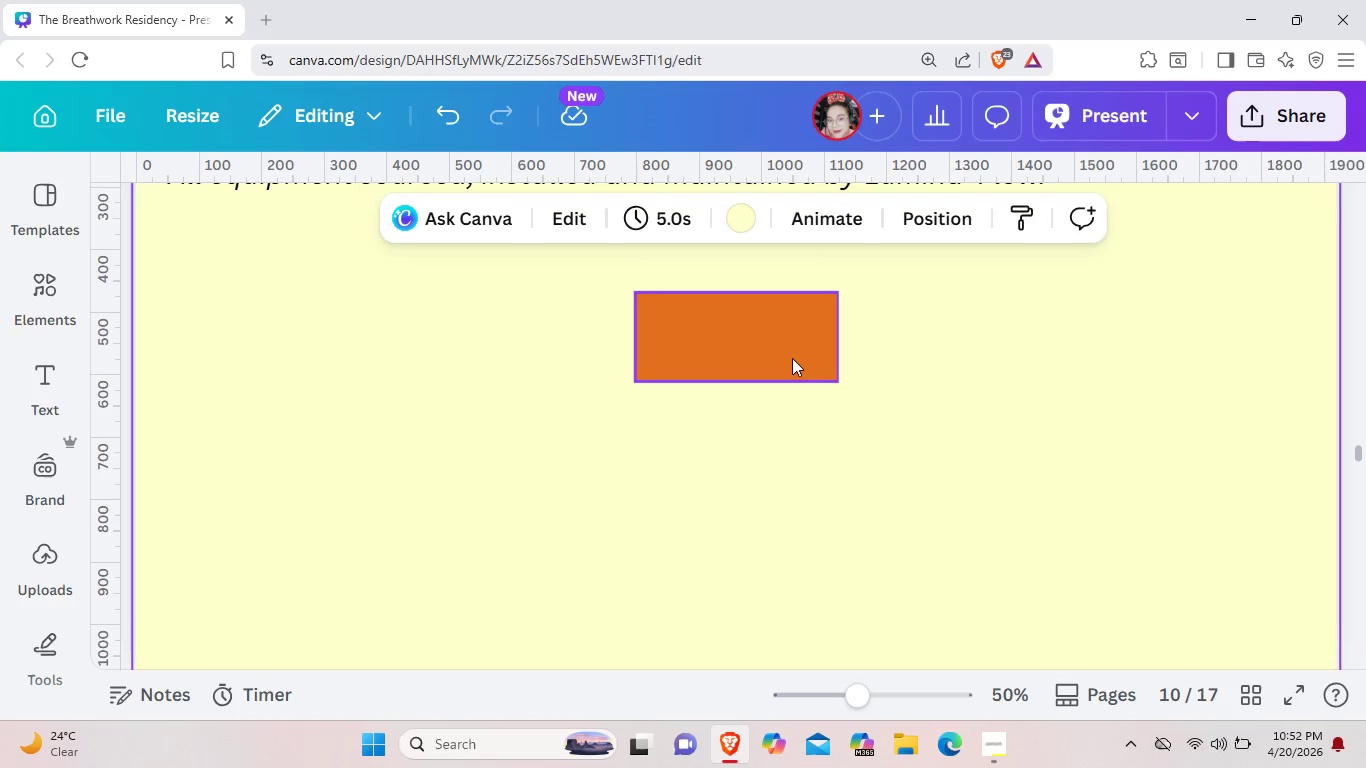 
left_click_drag(start_coordinate=[791, 358], to_coordinate=[481, 360])
 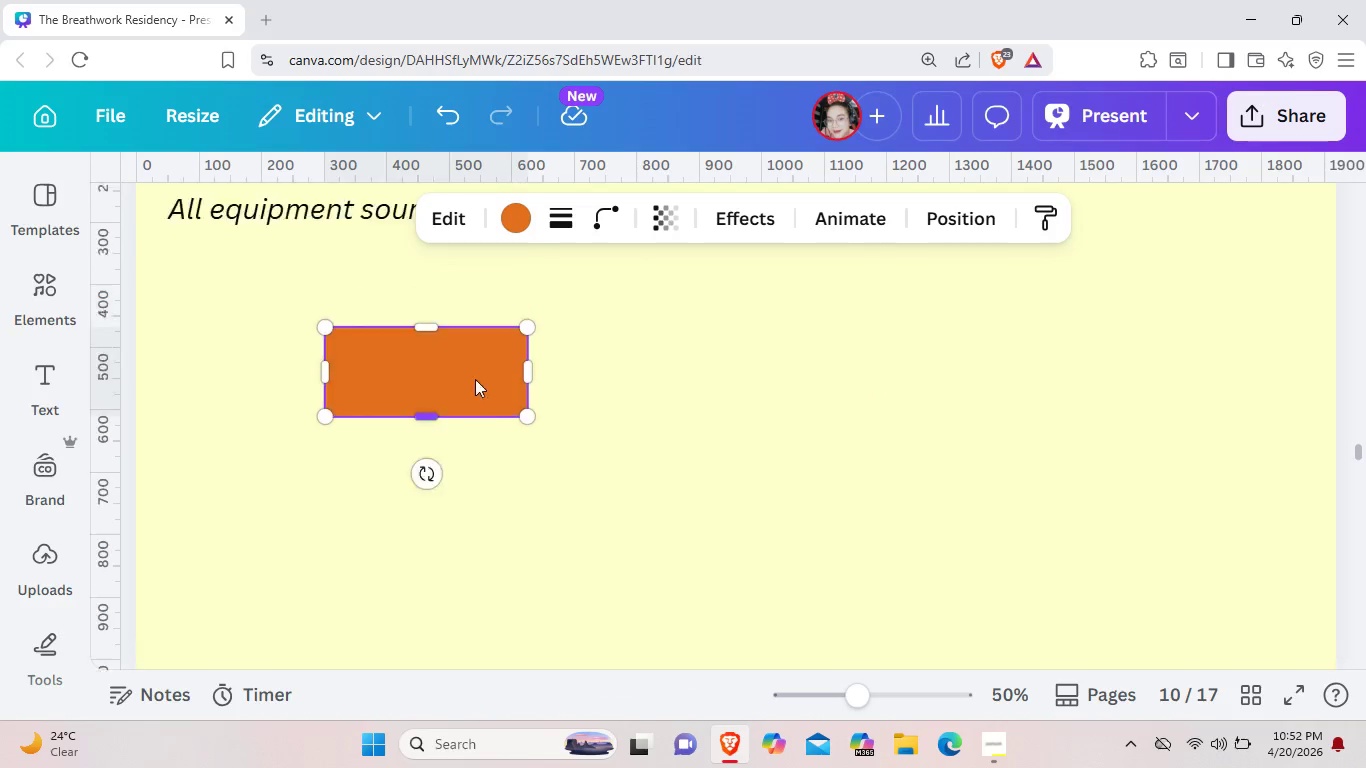 
scroll: coordinate [475, 379], scroll_direction: up, amount: 2.0
 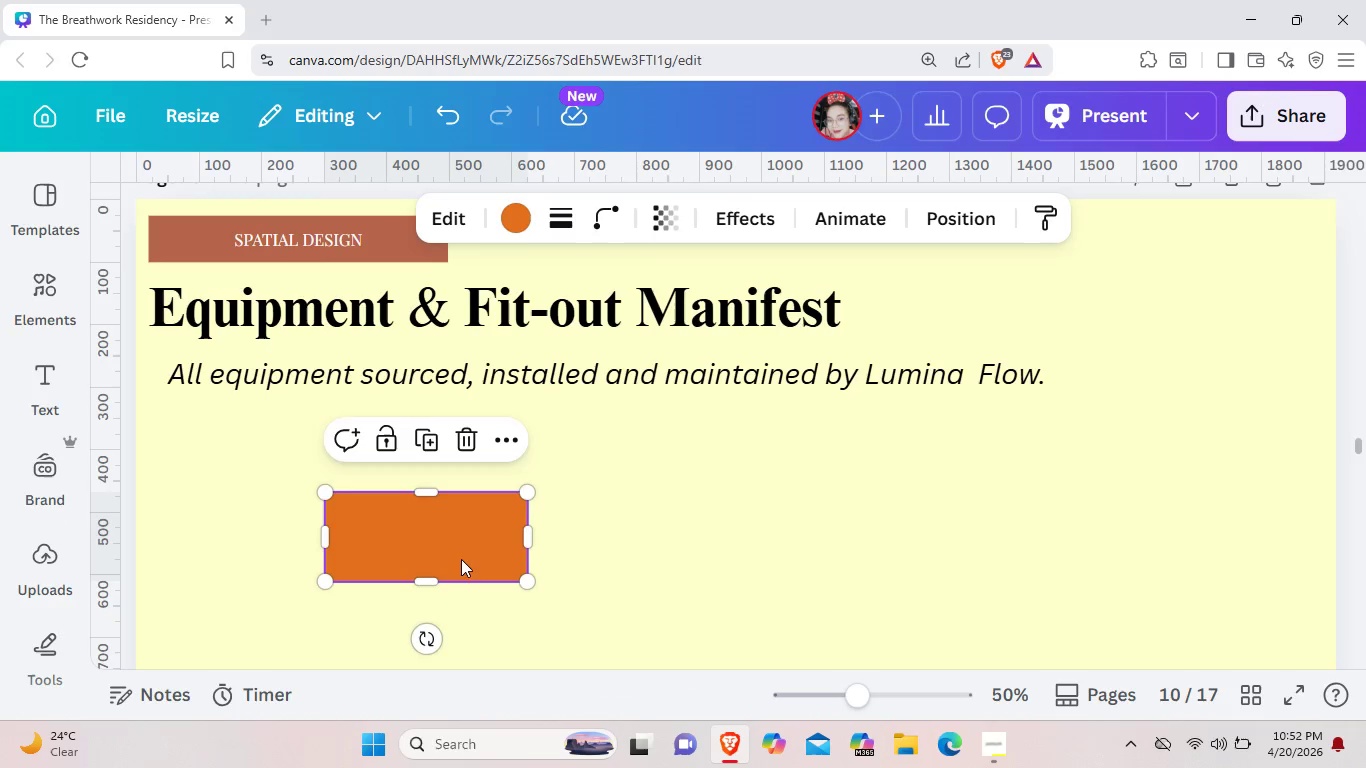 
left_click_drag(start_coordinate=[461, 559], to_coordinate=[307, 485])
 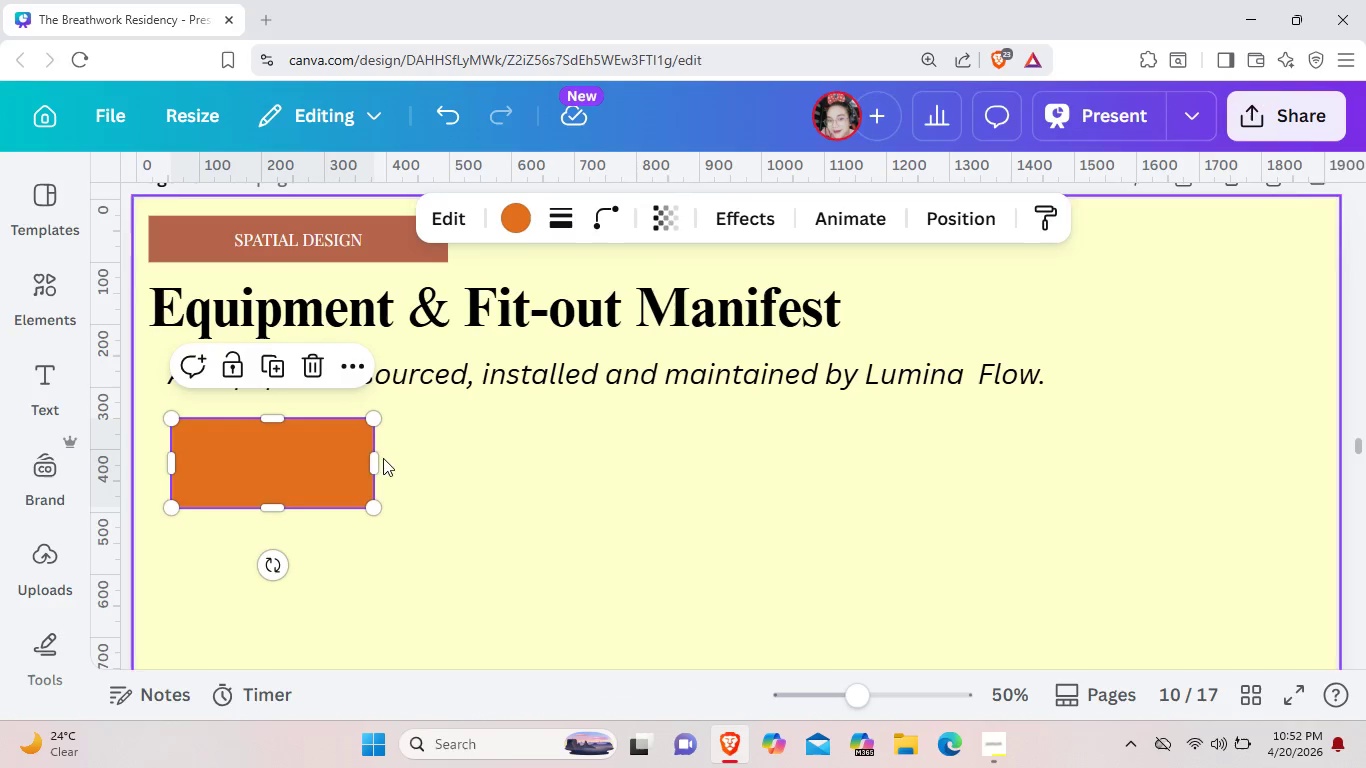 
left_click_drag(start_coordinate=[383, 458], to_coordinate=[616, 477])
 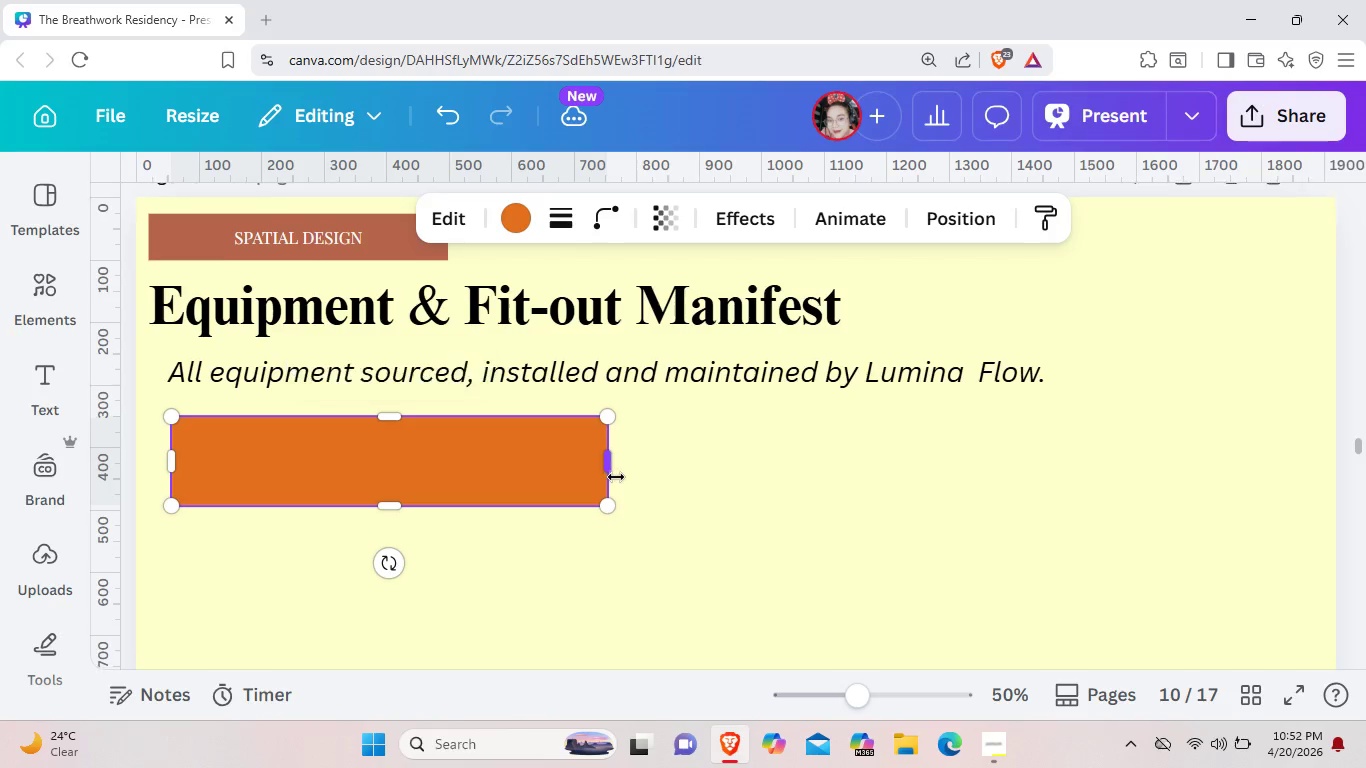 
scroll: coordinate [616, 477], scroll_direction: down, amount: 2.0
 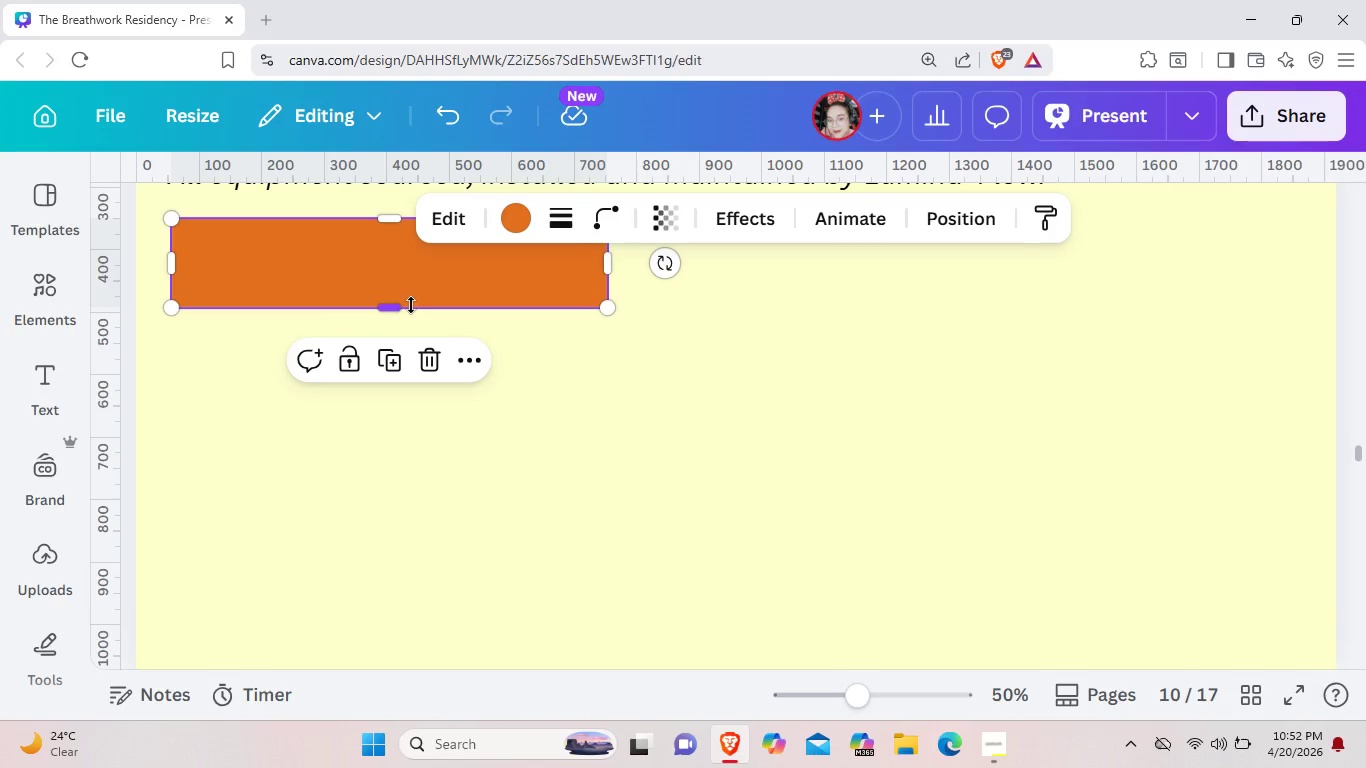 
left_click_drag(start_coordinate=[411, 305], to_coordinate=[409, 438])
 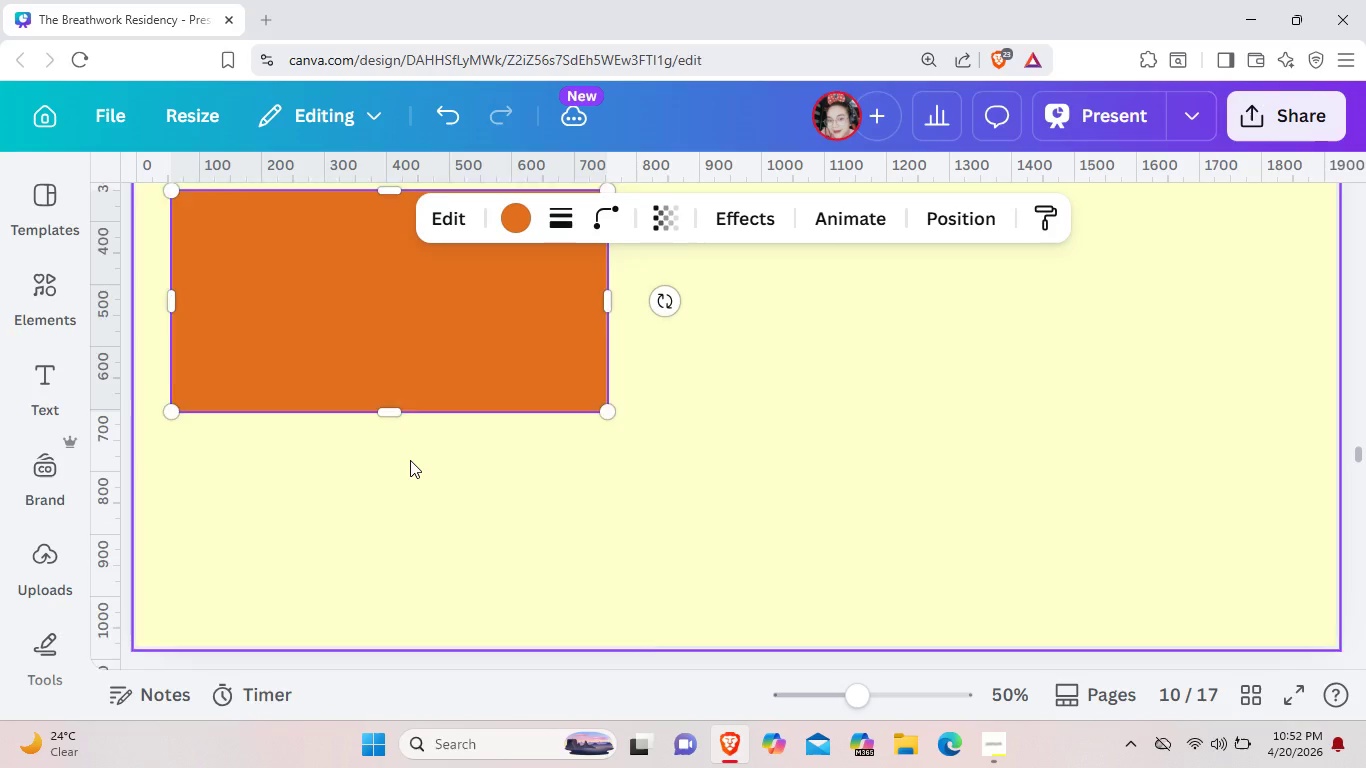 
scroll: coordinate [410, 458], scroll_direction: down, amount: 1.0
 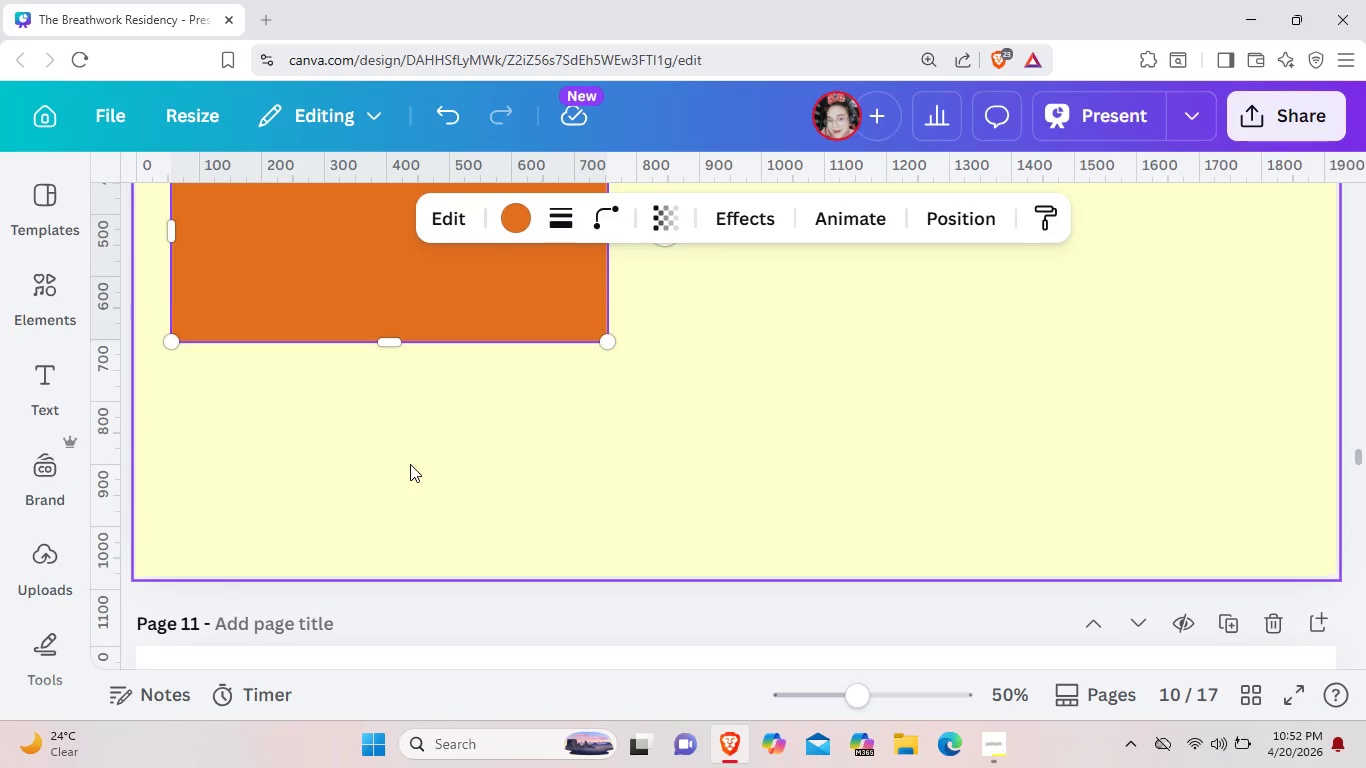 
scroll: coordinate [410, 464], scroll_direction: up, amount: 2.0
 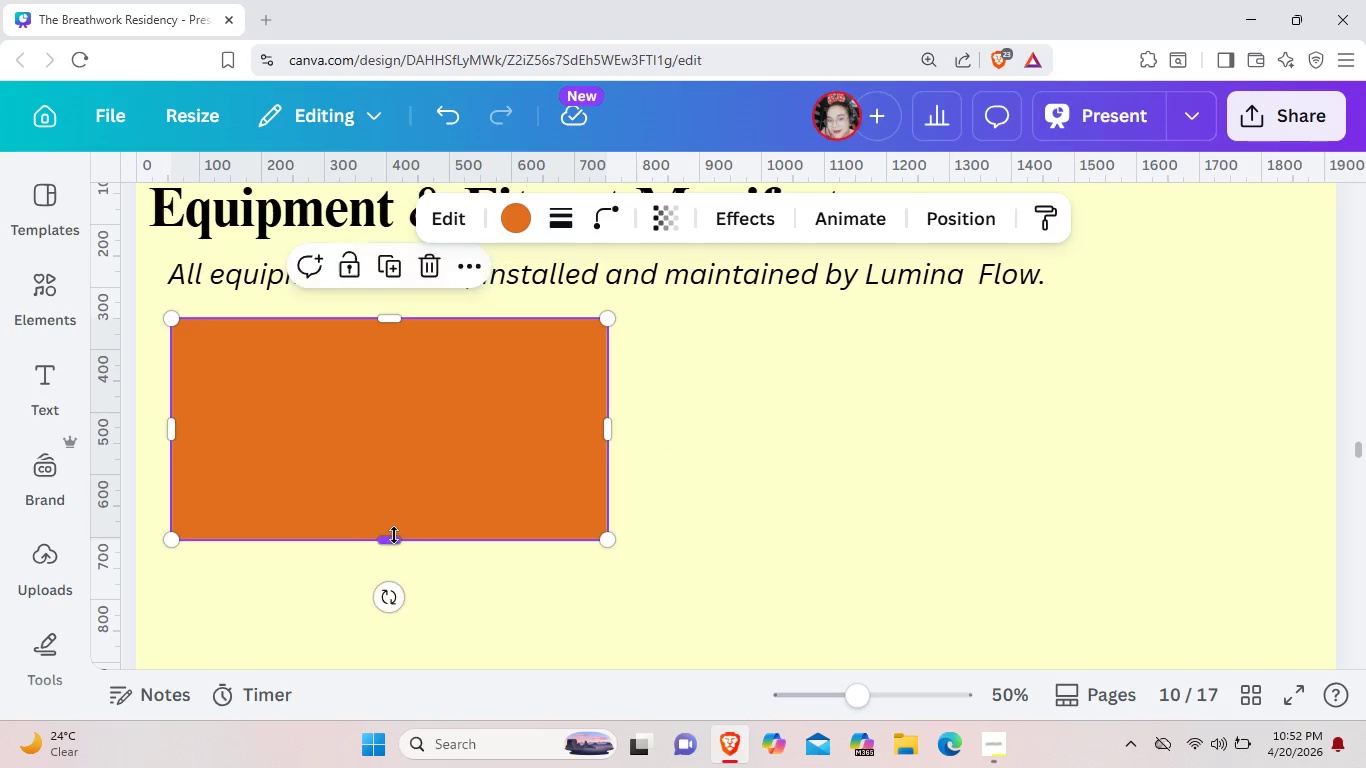 
left_click_drag(start_coordinate=[394, 535], to_coordinate=[393, 505])
 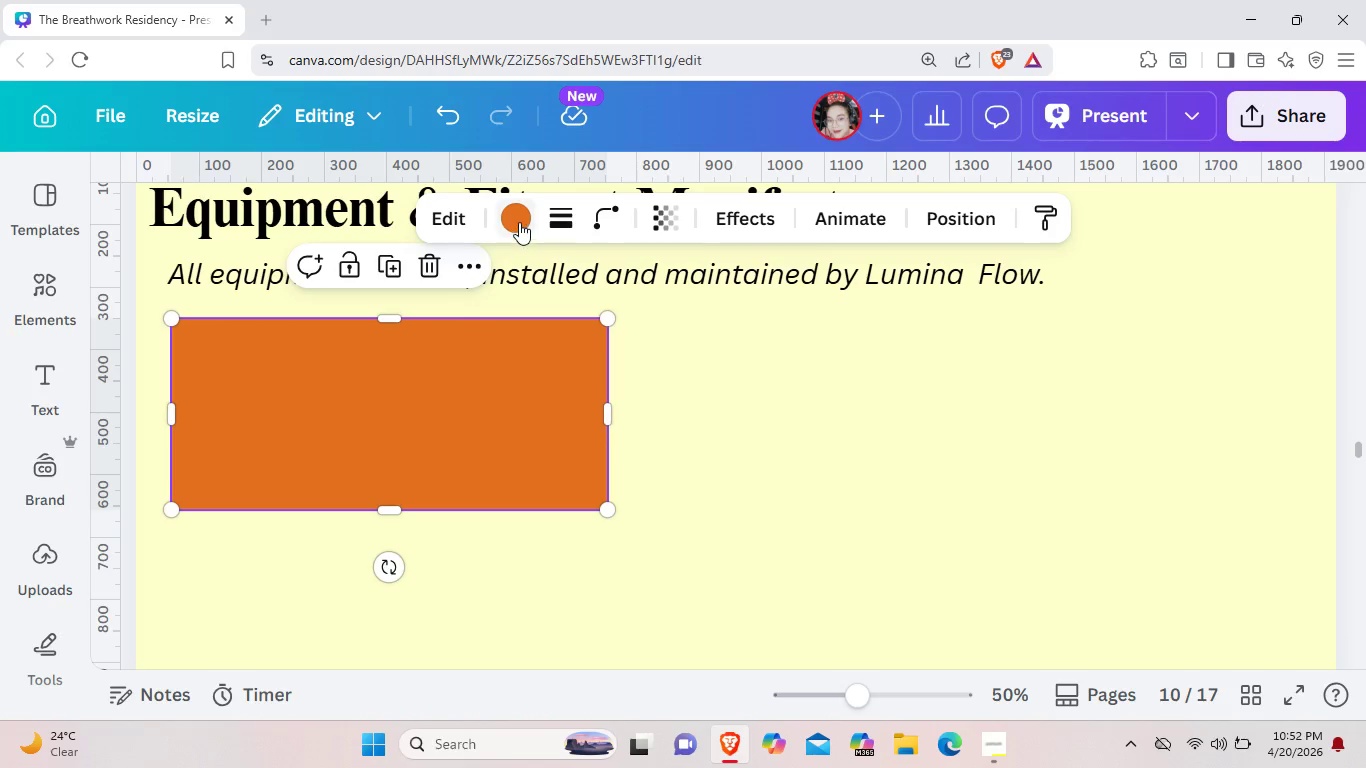 
left_click([519, 222])
 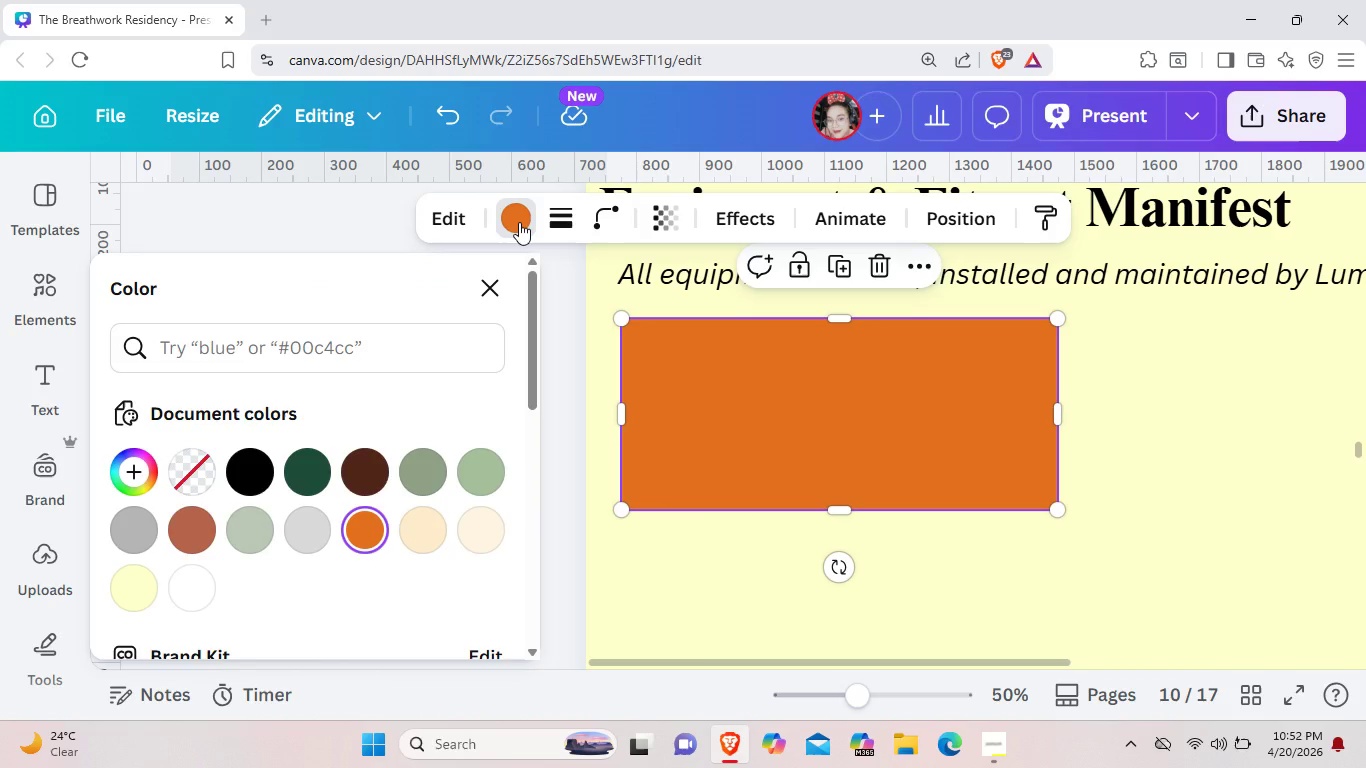 
wait(6.74)
 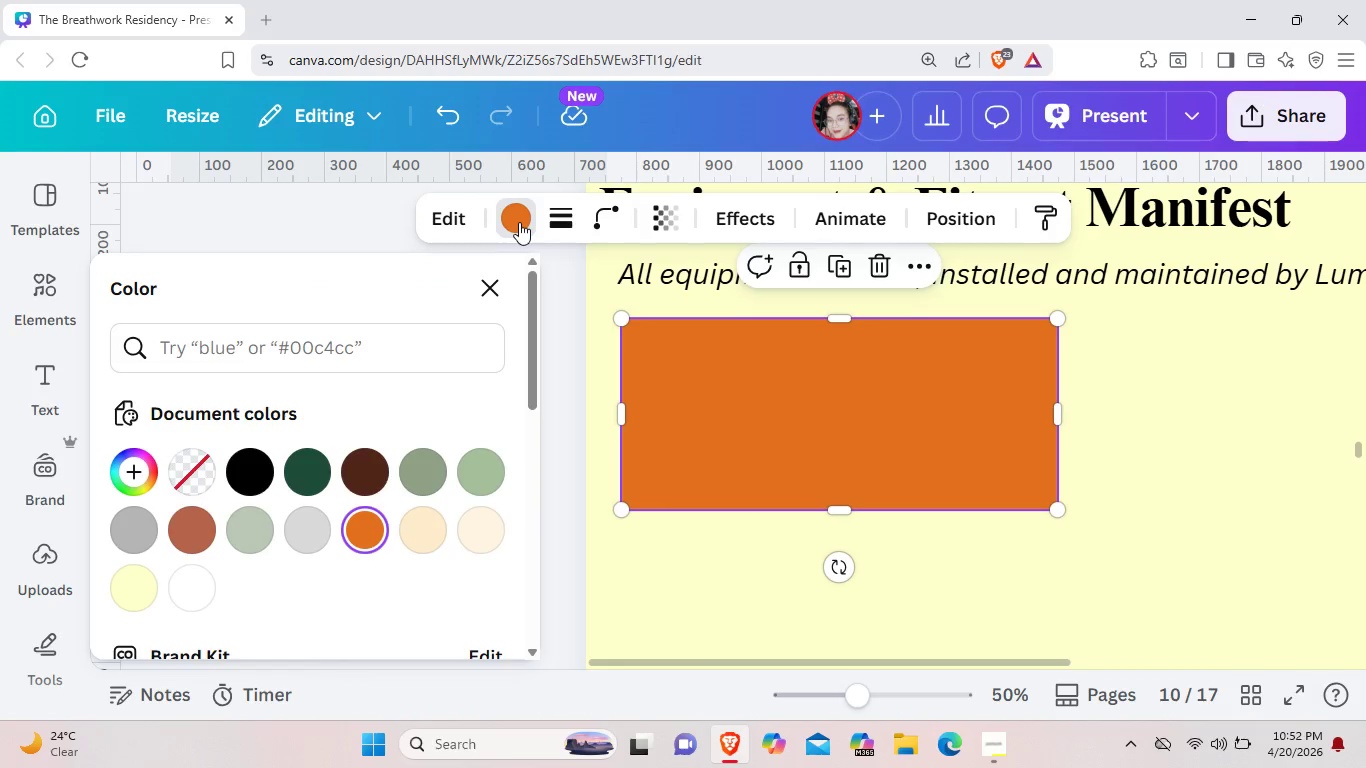 
left_click([1246, 430])
 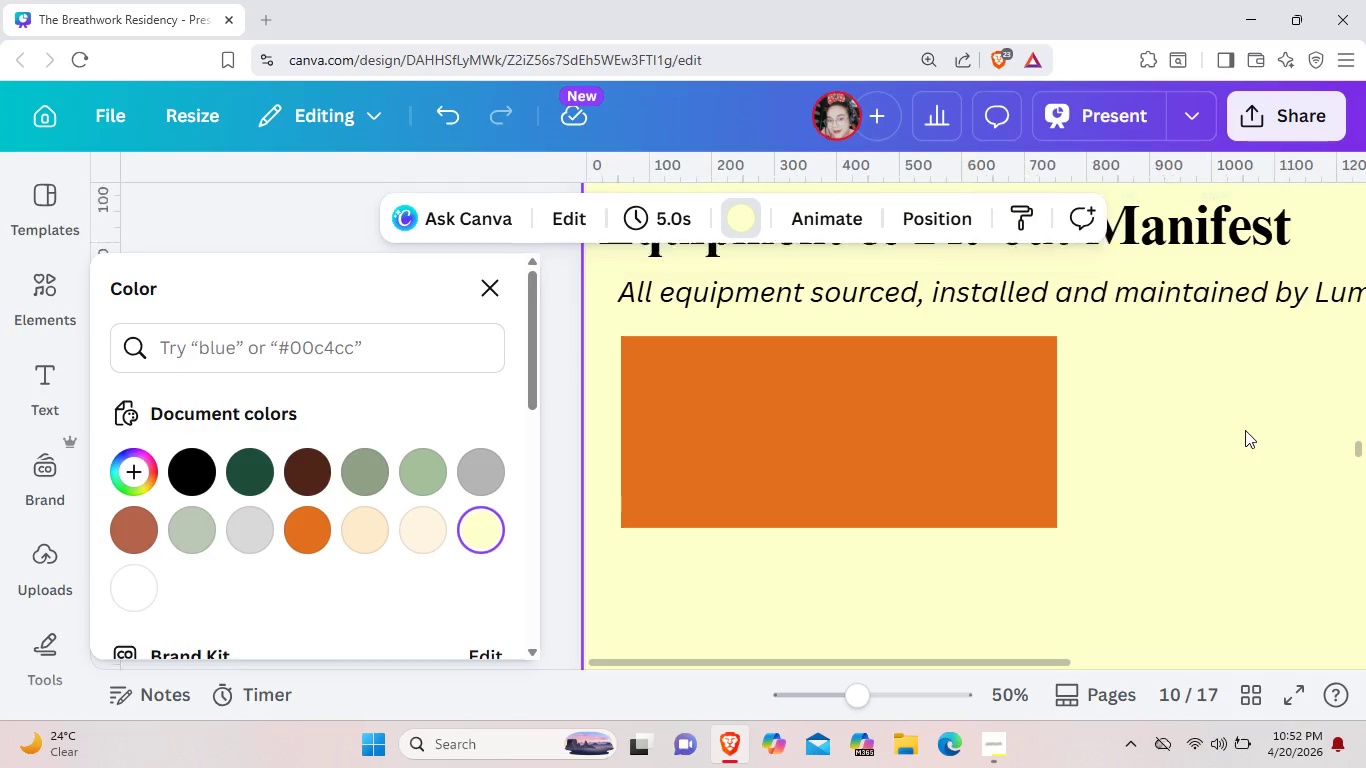 
scroll: coordinate [1245, 430], scroll_direction: up, amount: 1.0
 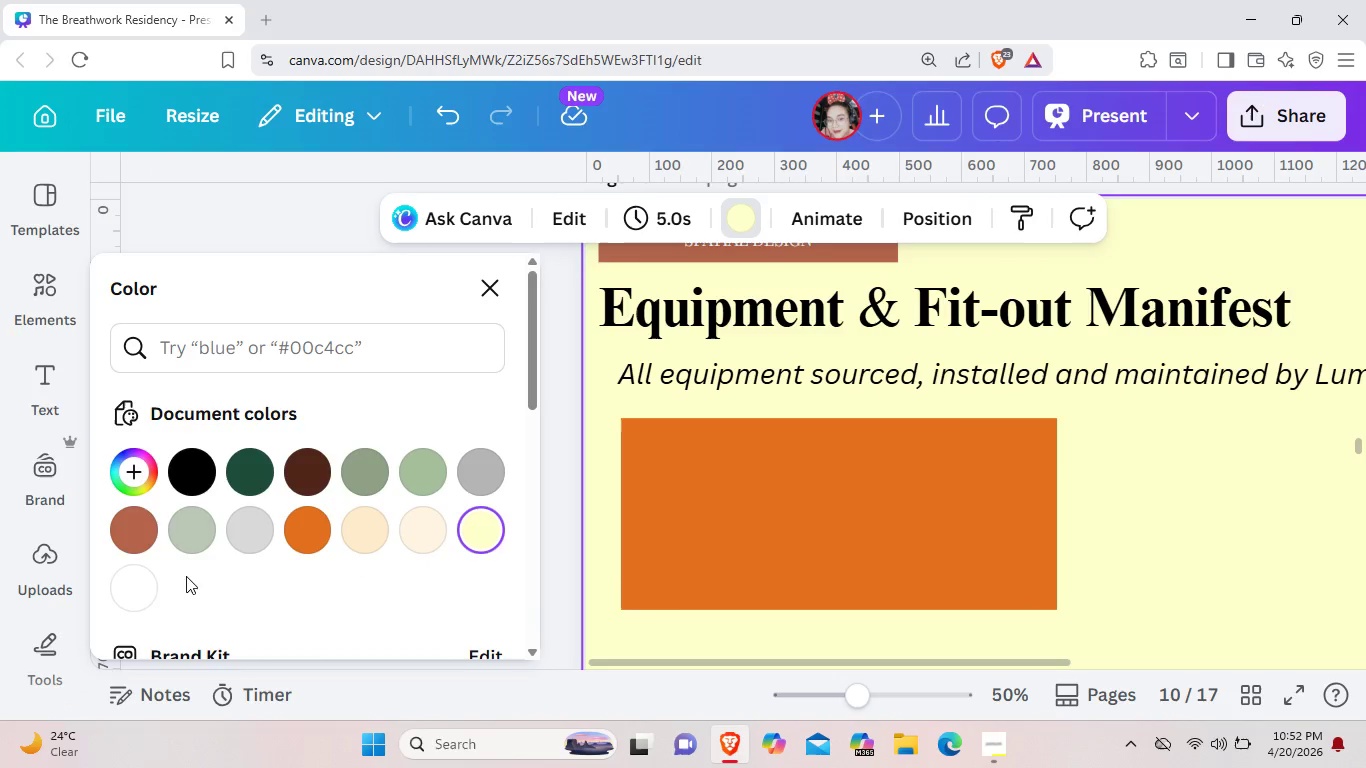 
left_click([139, 586])
 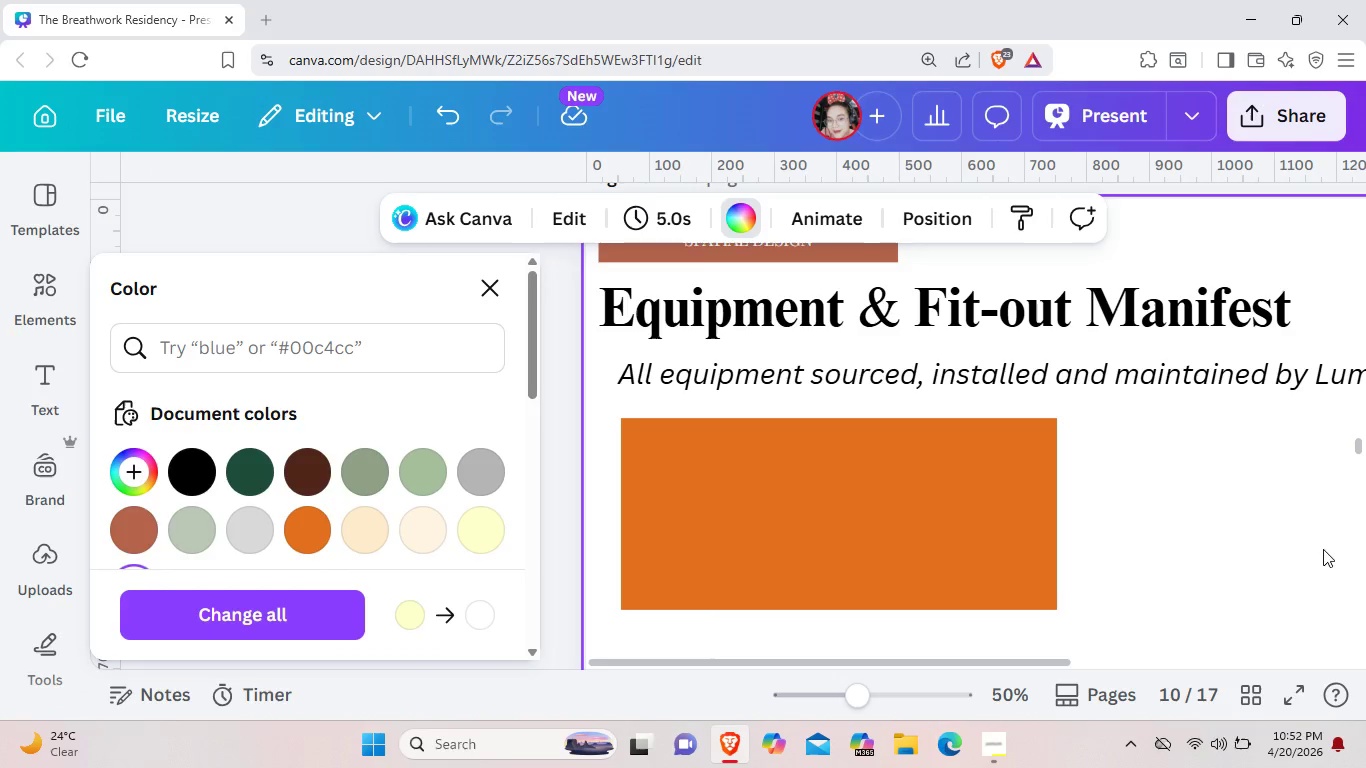 
left_click([1293, 540])
 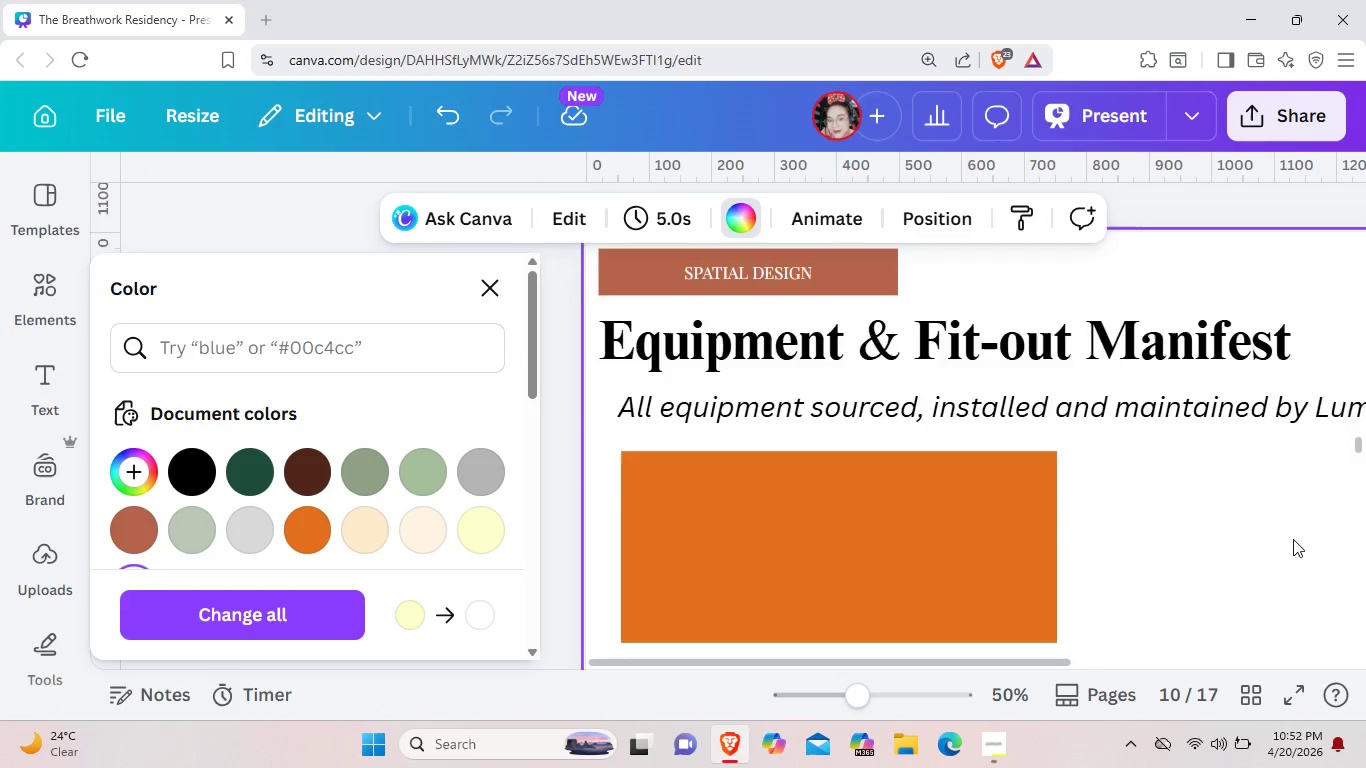 
scroll: coordinate [1293, 539], scroll_direction: up, amount: 3.0
 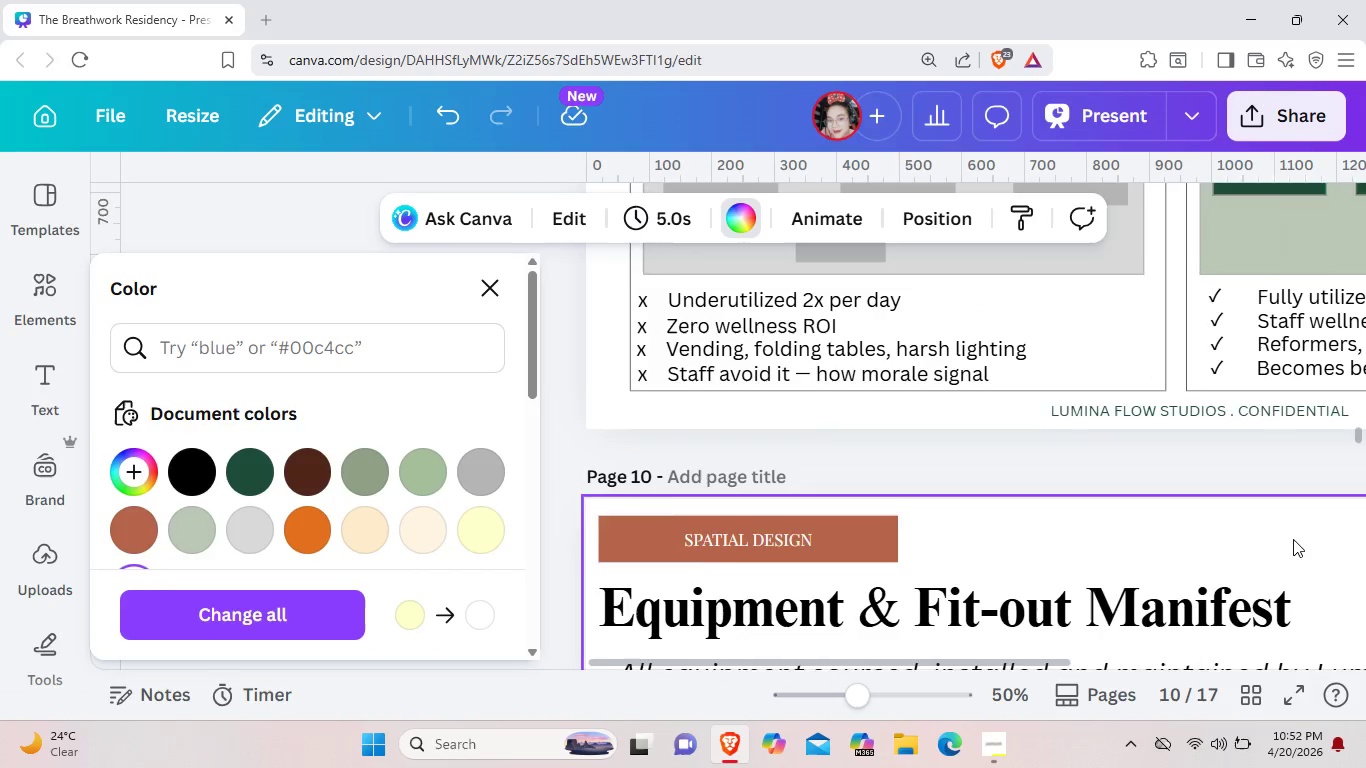 
scroll: coordinate [1293, 539], scroll_direction: down, amount: 5.0
 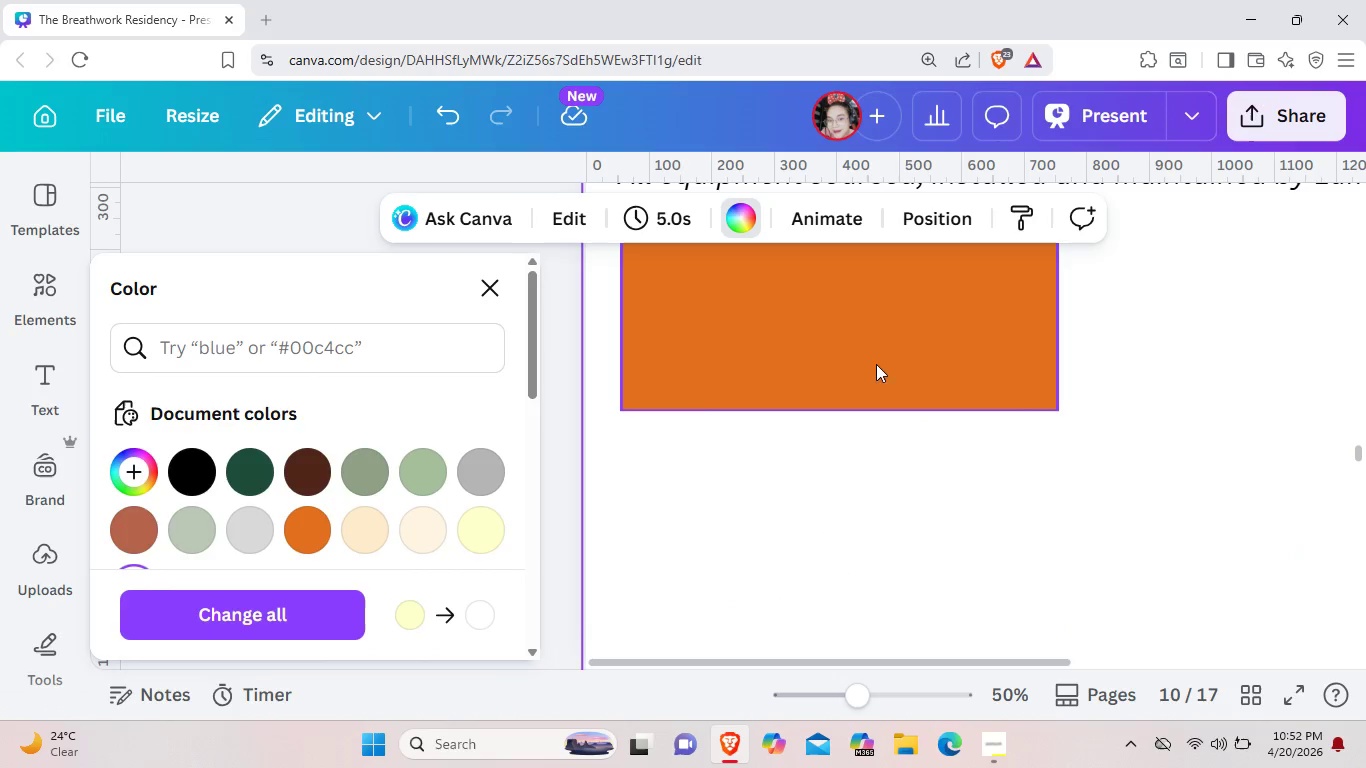 
left_click([851, 342])
 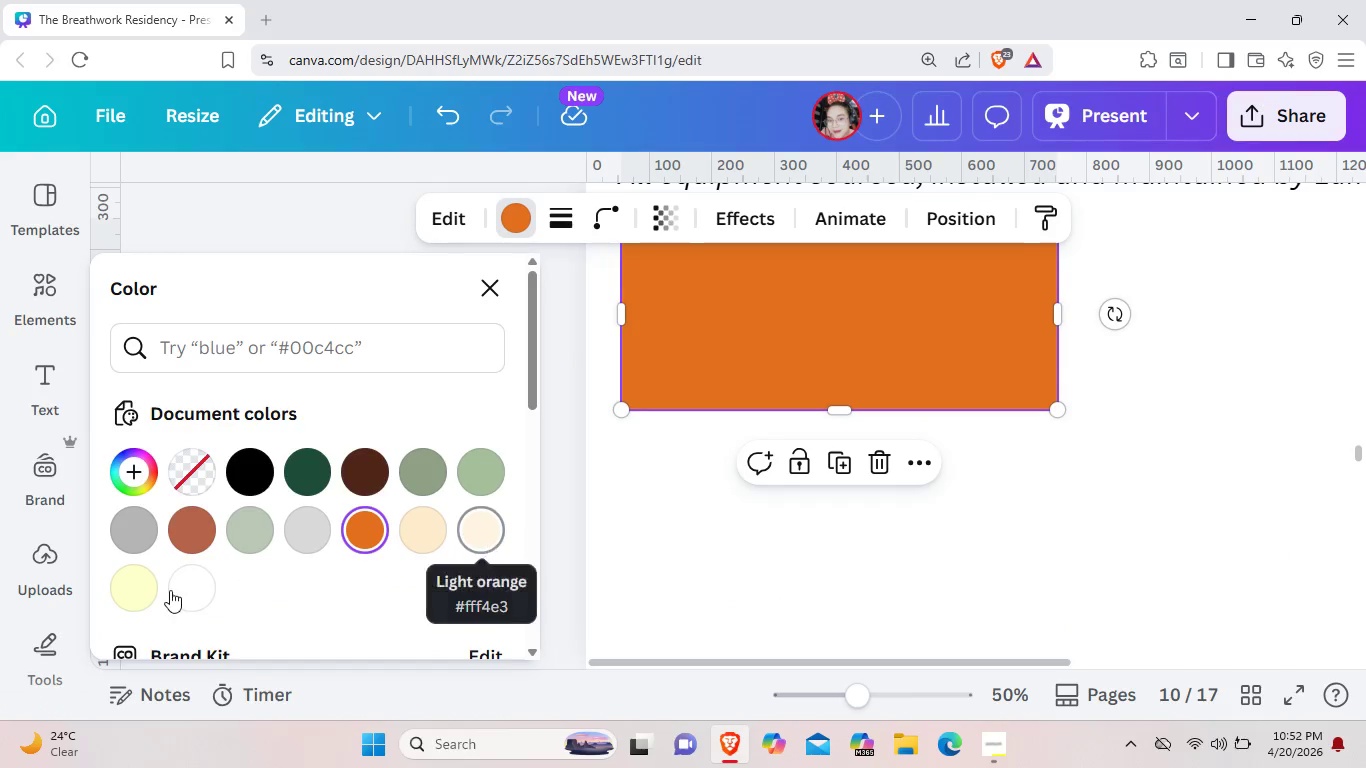 
left_click([178, 593])
 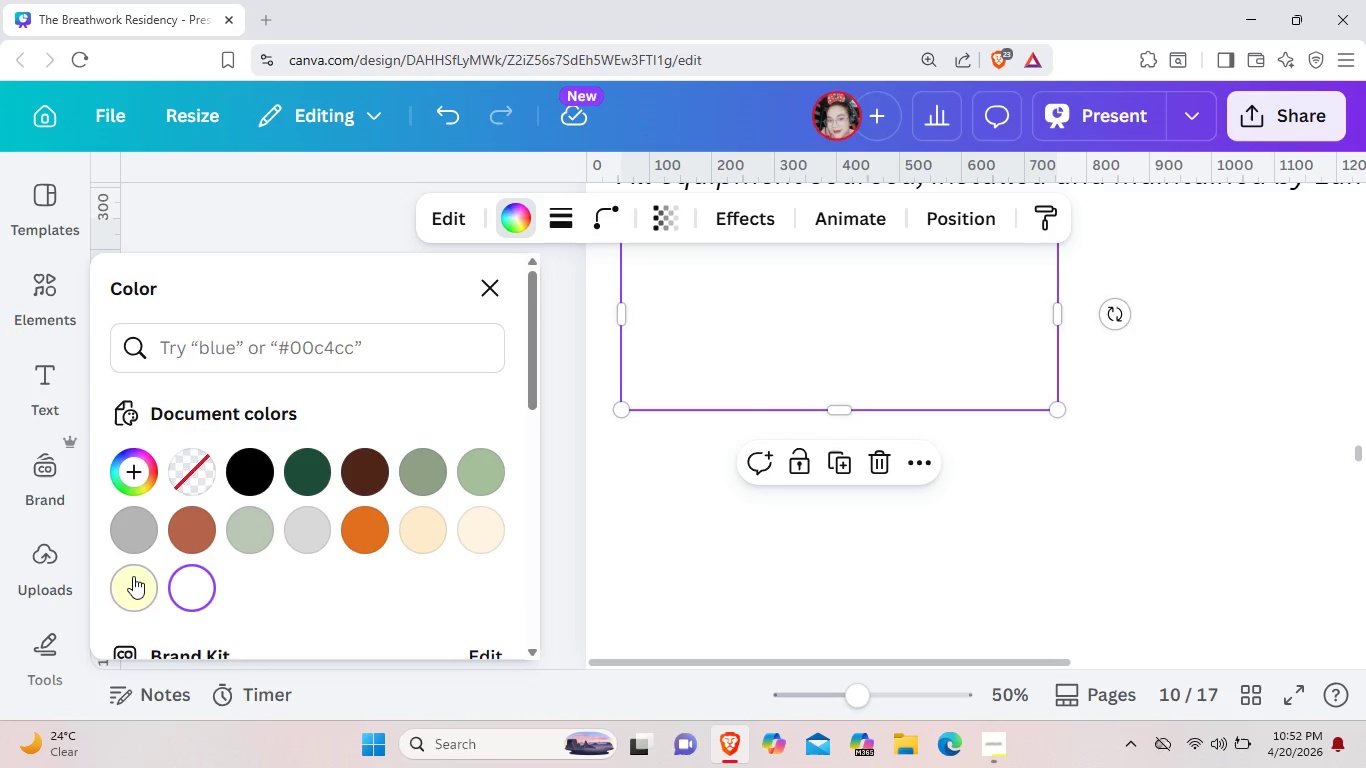 
left_click([133, 576])
 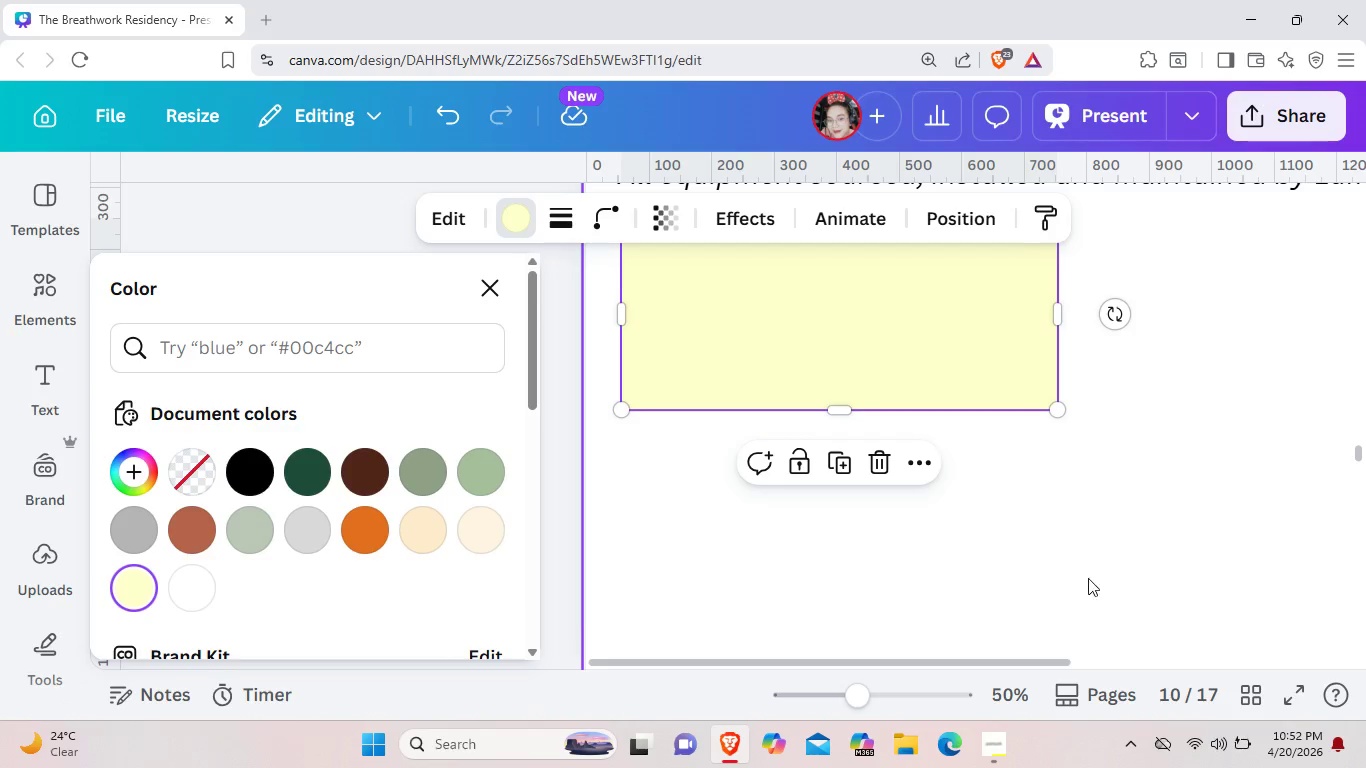 
left_click([1122, 575])
 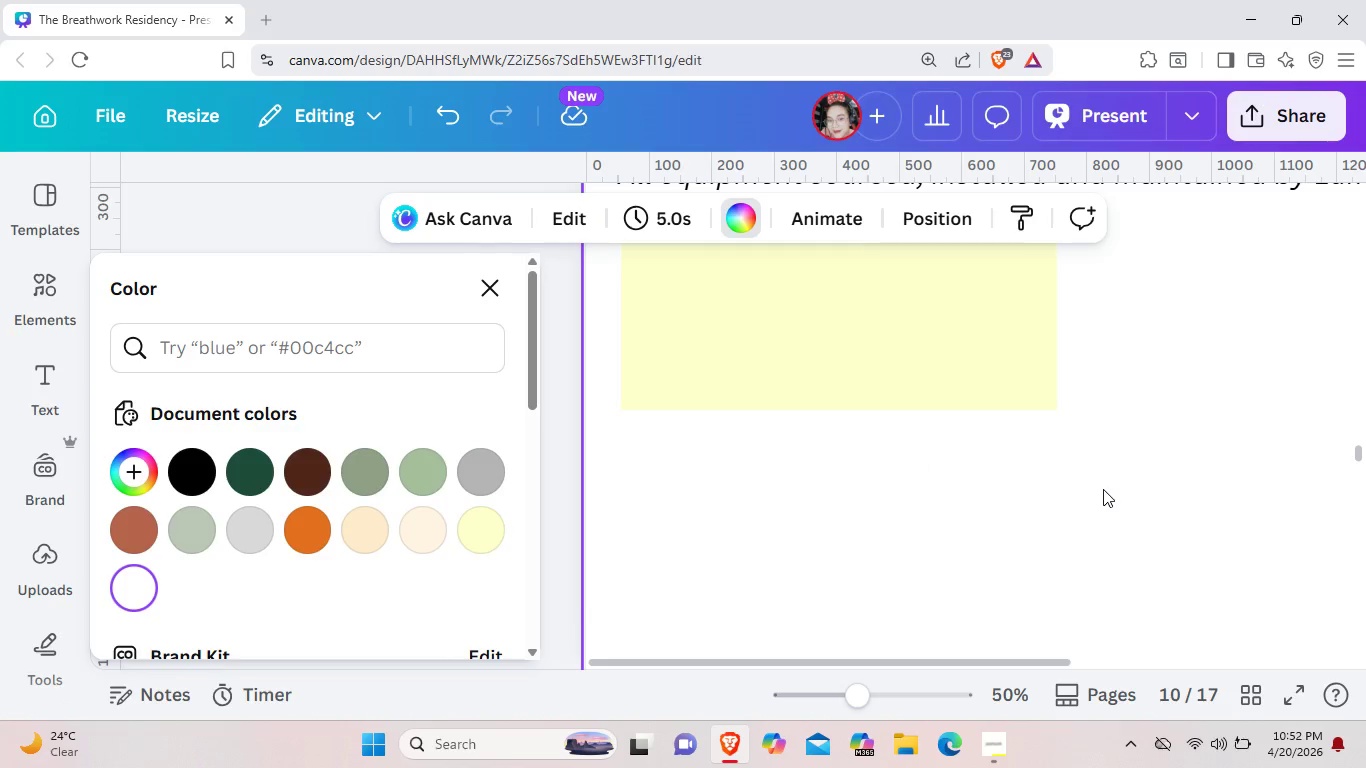 
scroll: coordinate [1101, 486], scroll_direction: up, amount: 2.0
 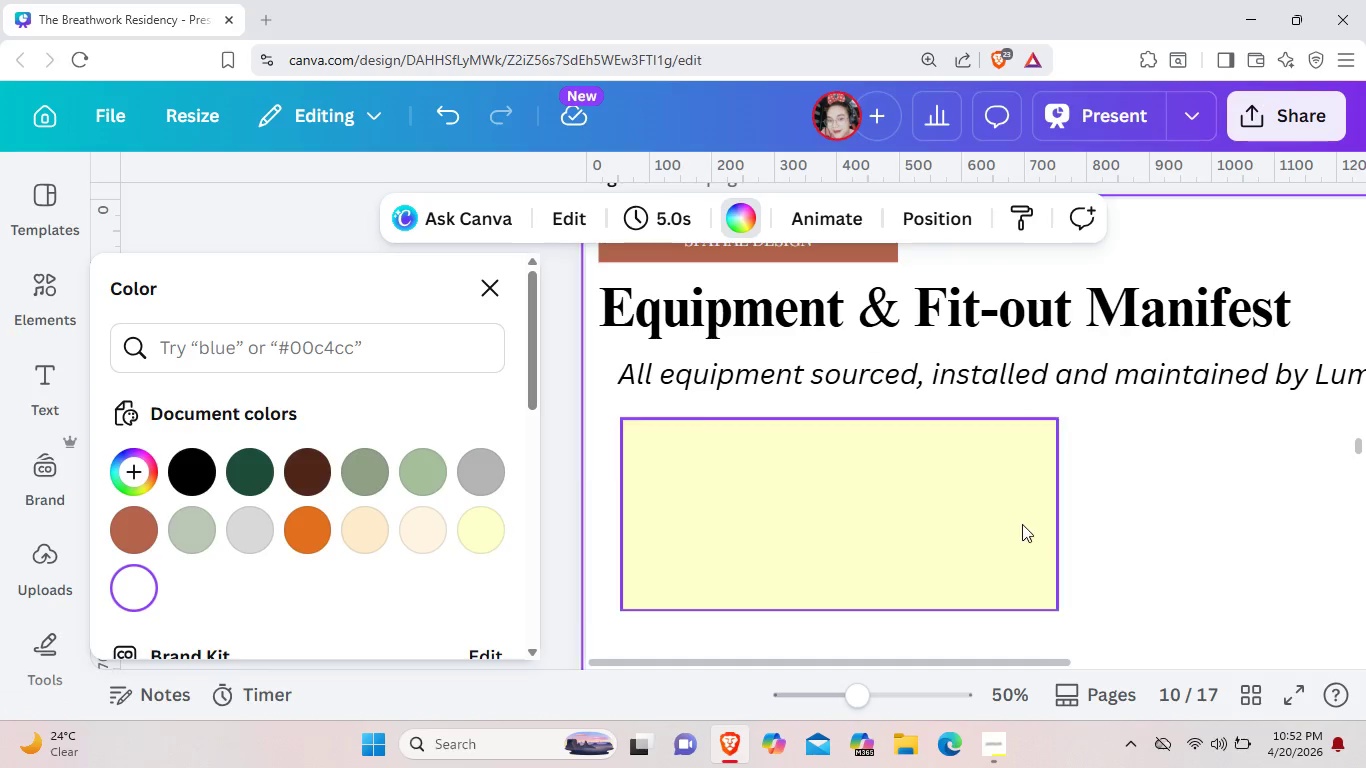 
left_click([1022, 525])
 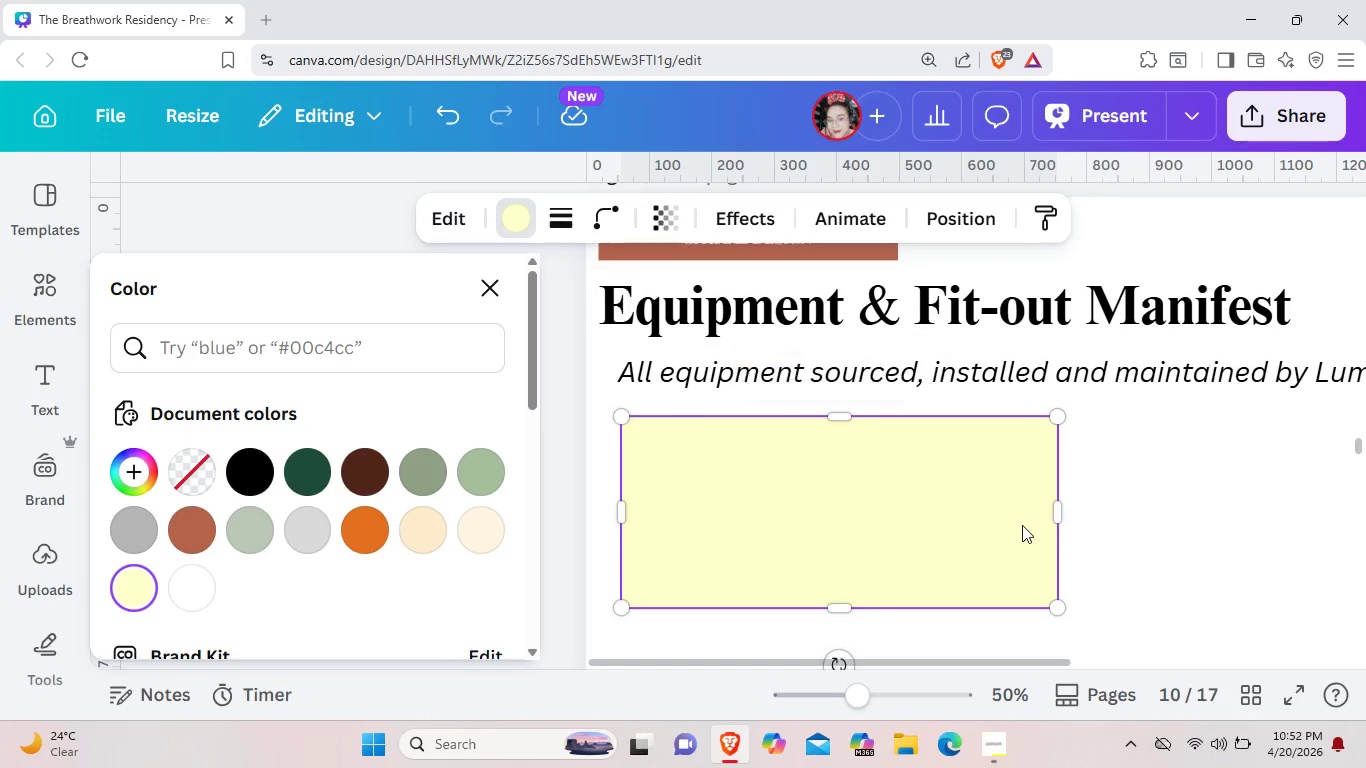 
scroll: coordinate [1022, 525], scroll_direction: down, amount: 1.0
 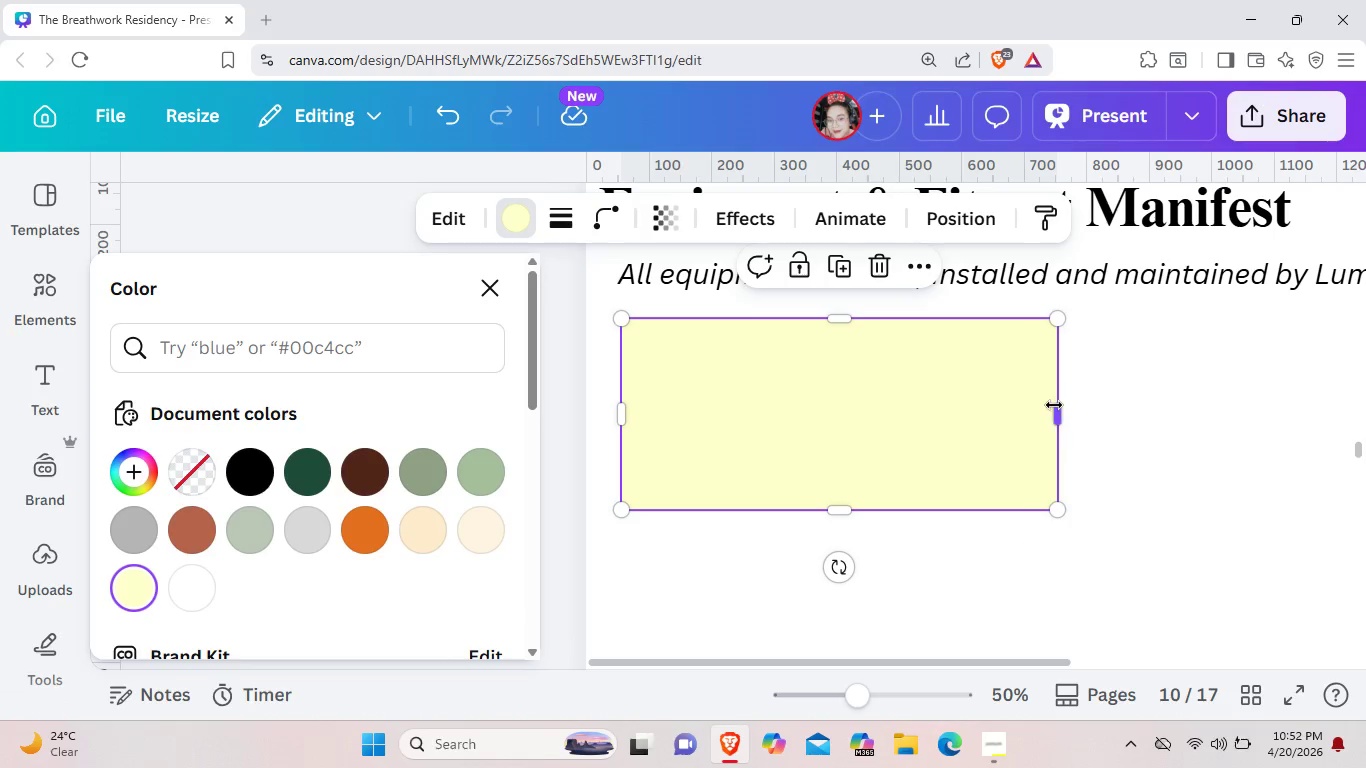 
left_click_drag(start_coordinate=[1055, 407], to_coordinate=[1105, 410])
 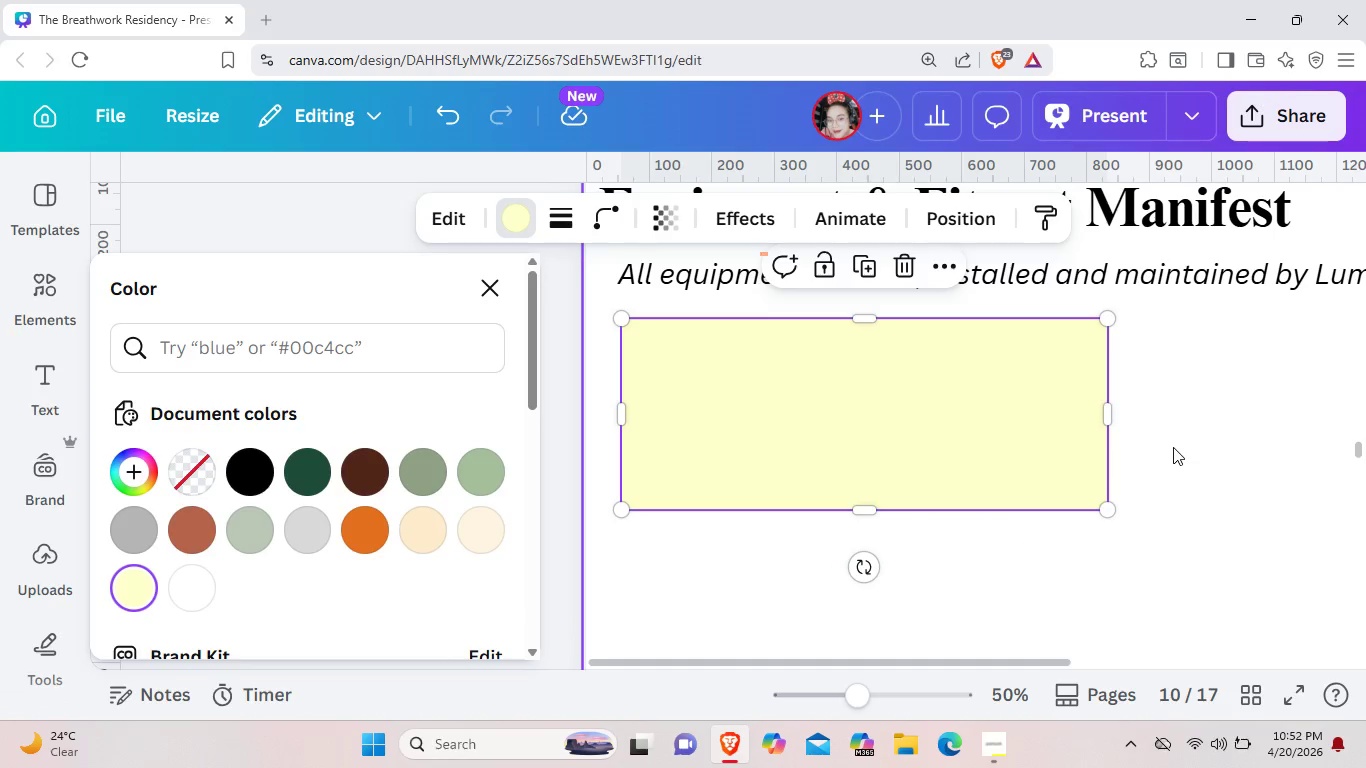 
left_click([1173, 447])
 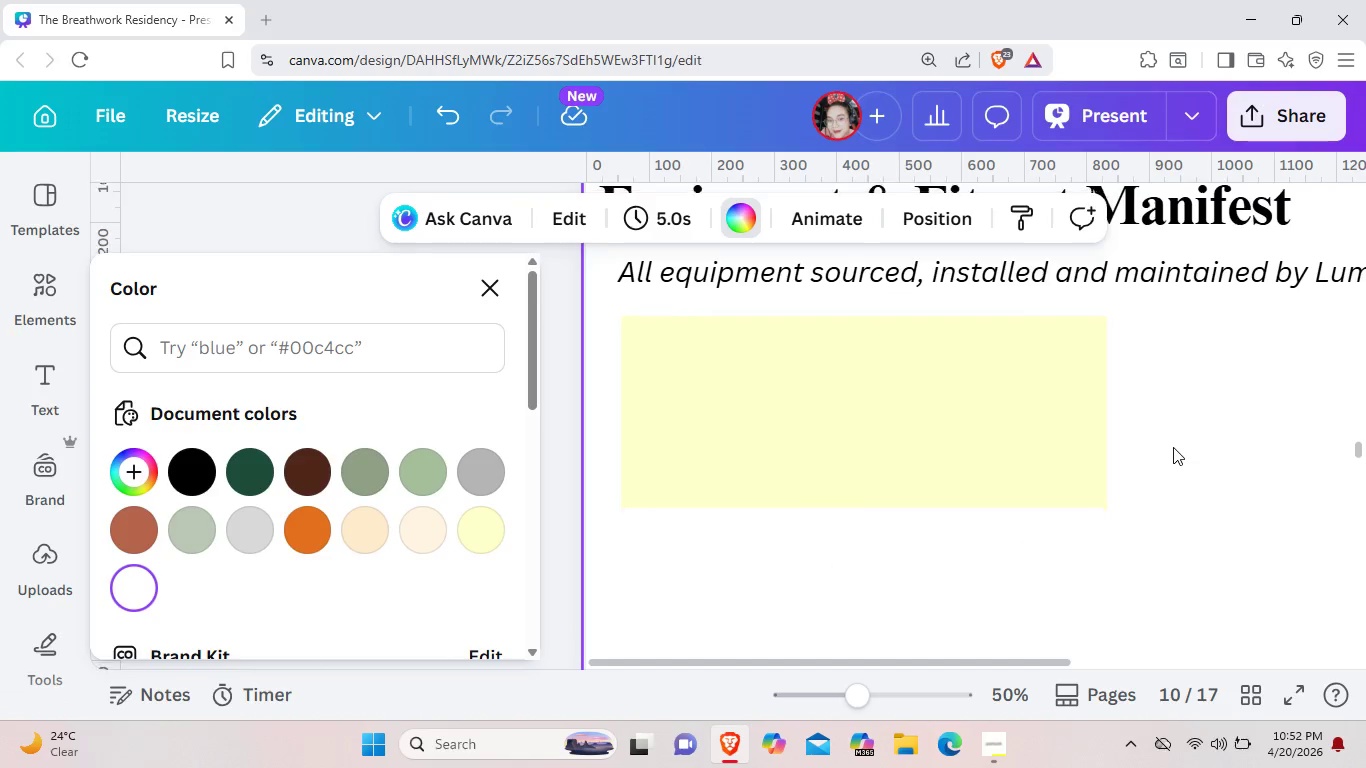 
scroll: coordinate [1173, 447], scroll_direction: down, amount: 1.0
 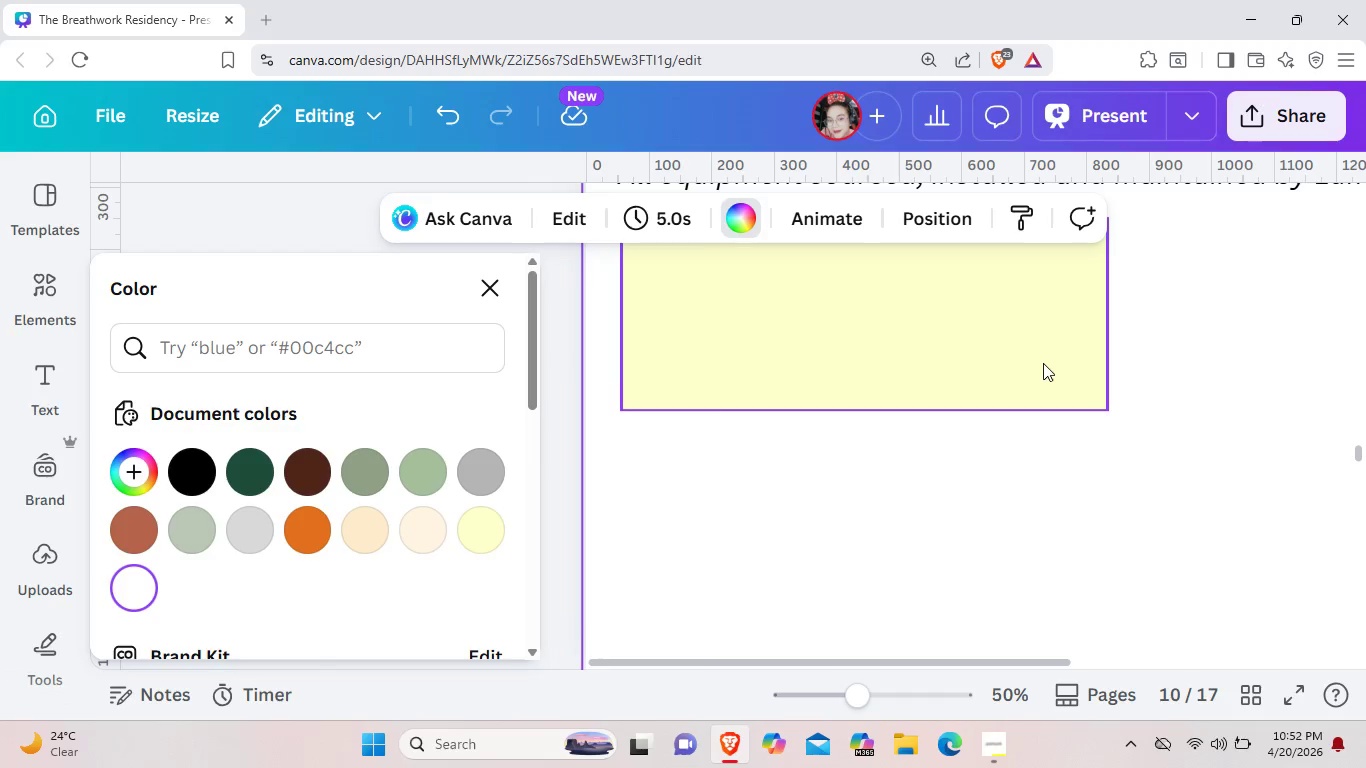 
left_click([1043, 363])
 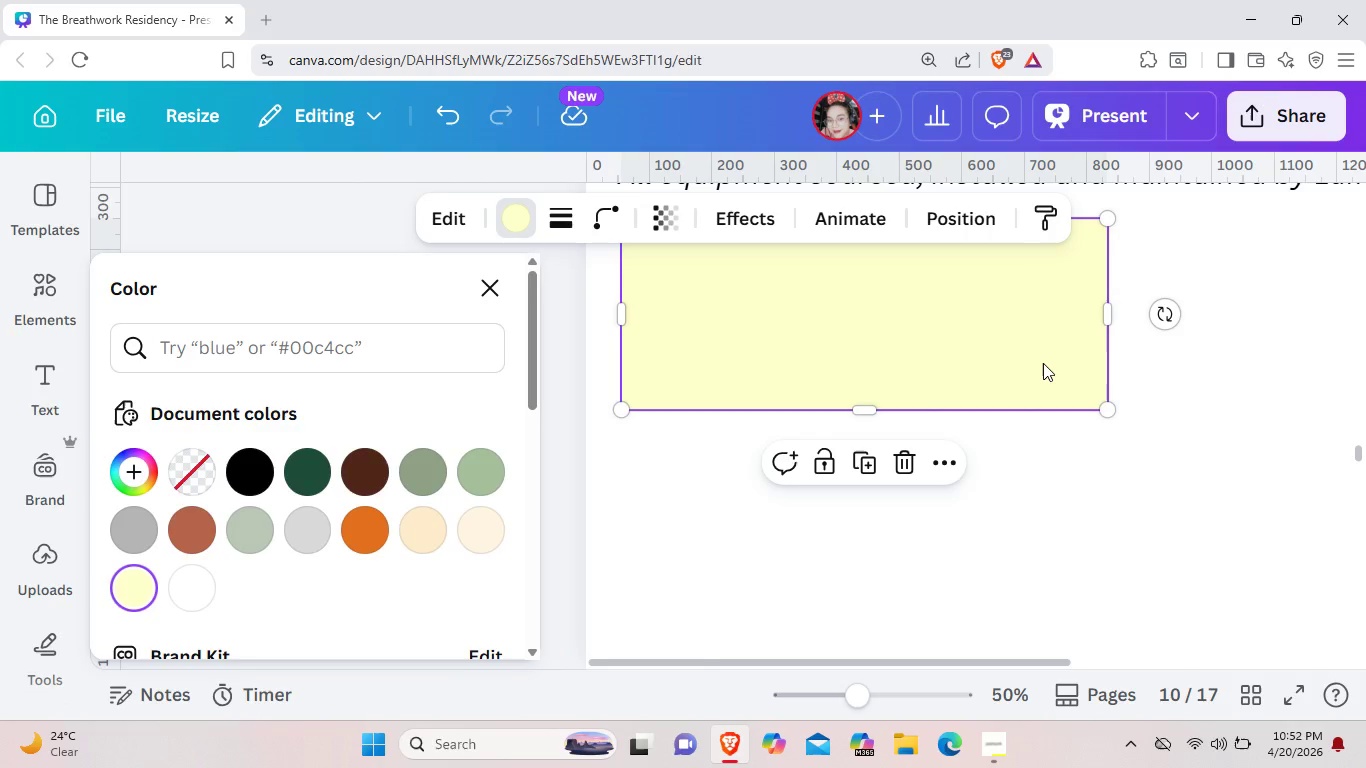 
key(Control+C)
 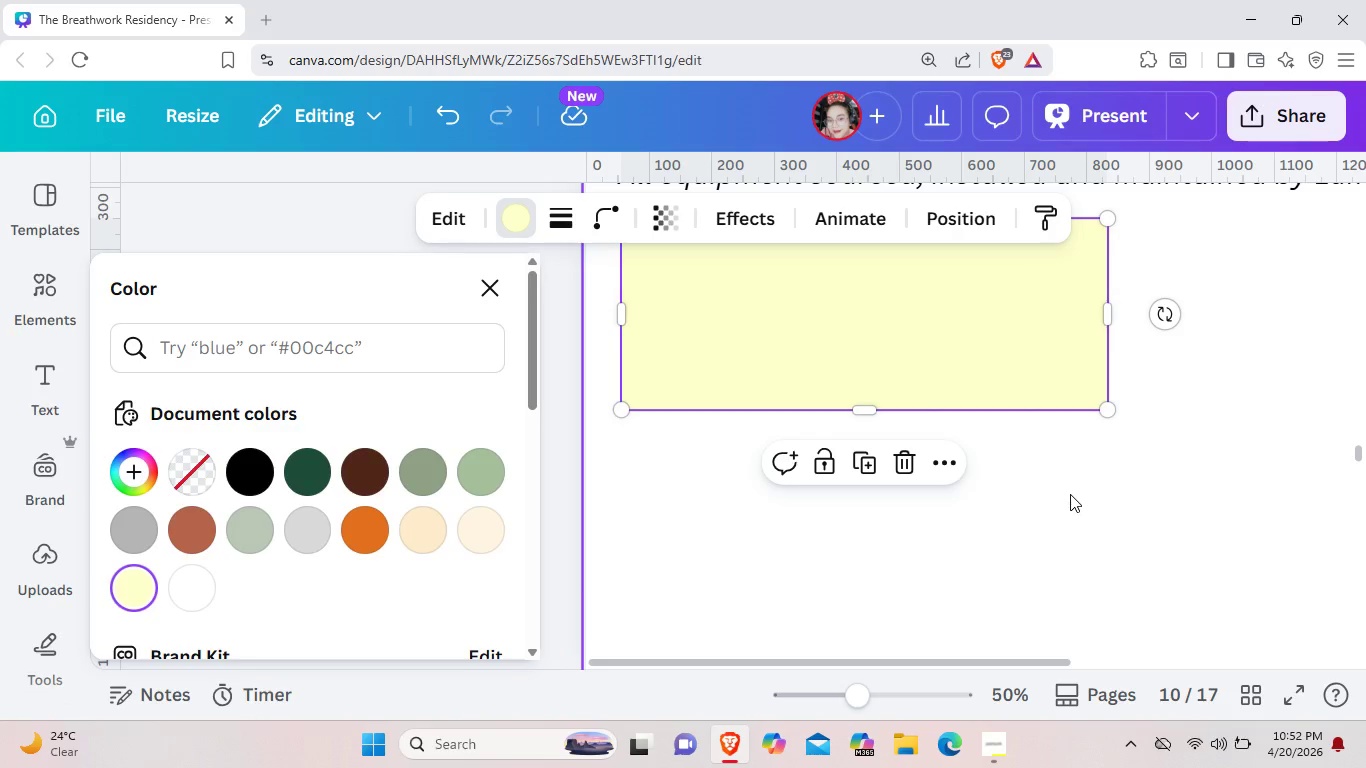 
left_click([1070, 494])
 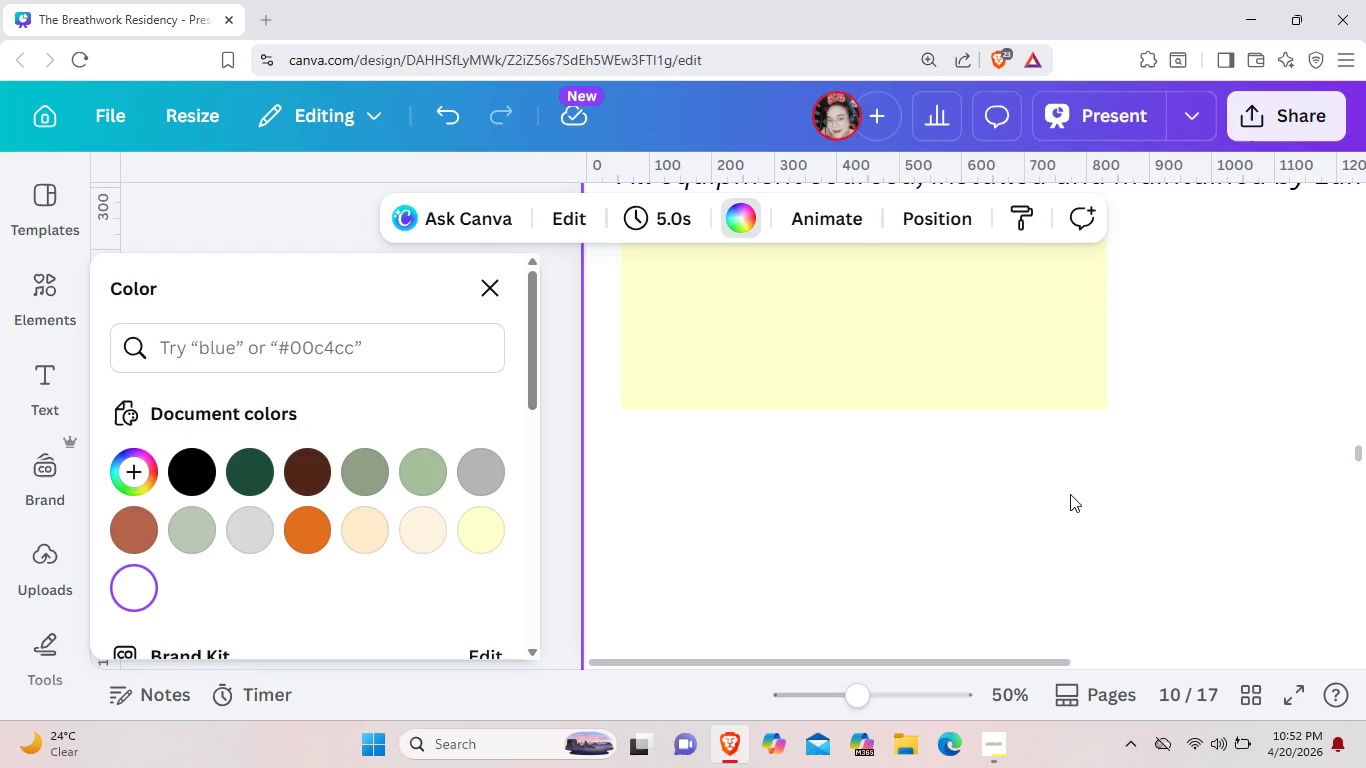 
key(Control+V)
 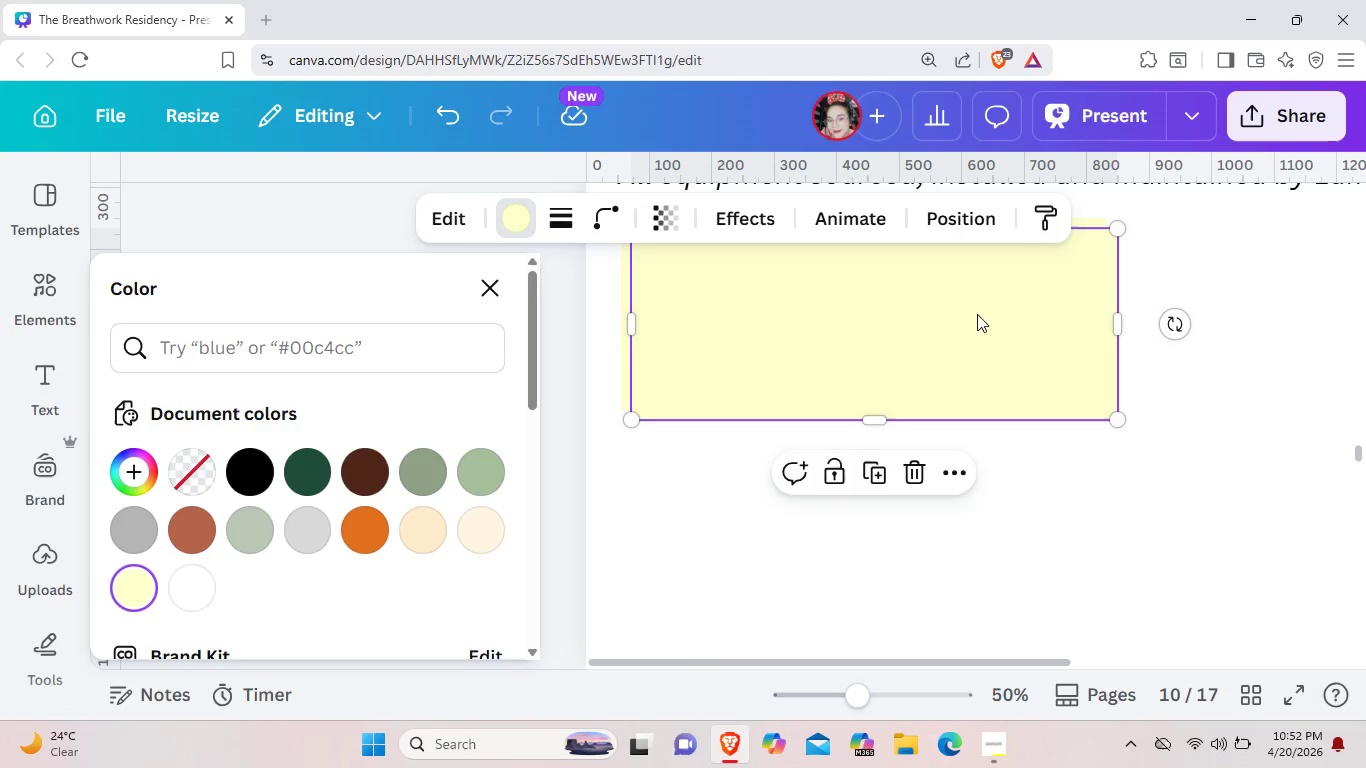 
left_click_drag(start_coordinate=[977, 314], to_coordinate=[961, 512])
 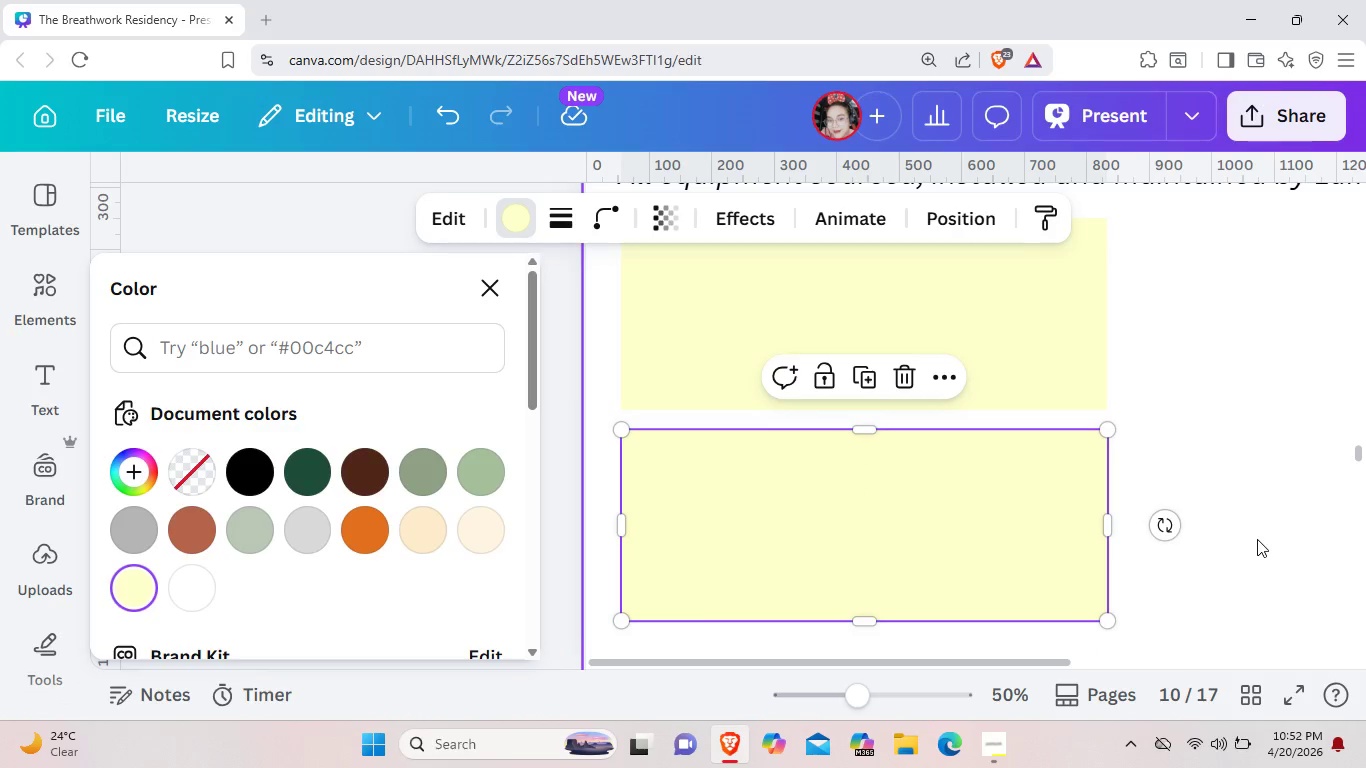 
left_click([1257, 539])
 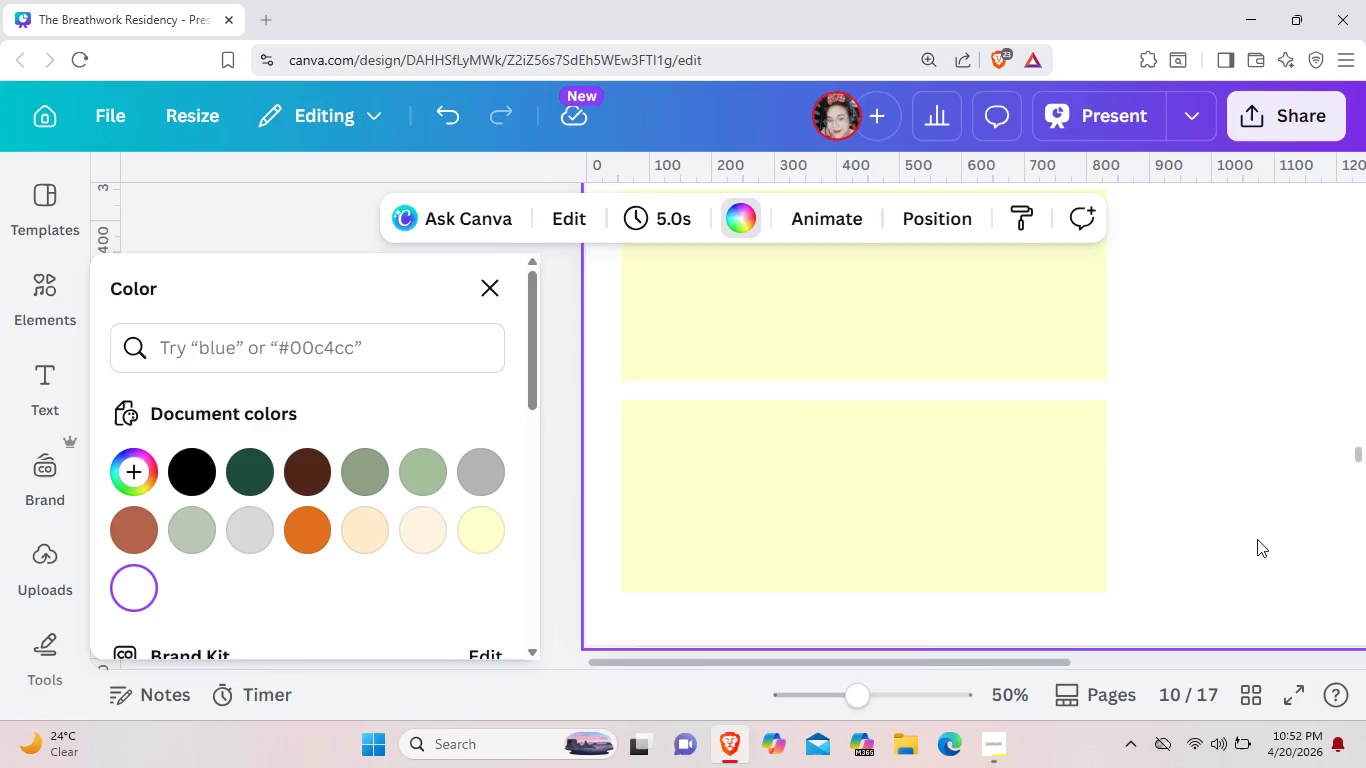 
scroll: coordinate [1257, 539], scroll_direction: down, amount: 2.0
 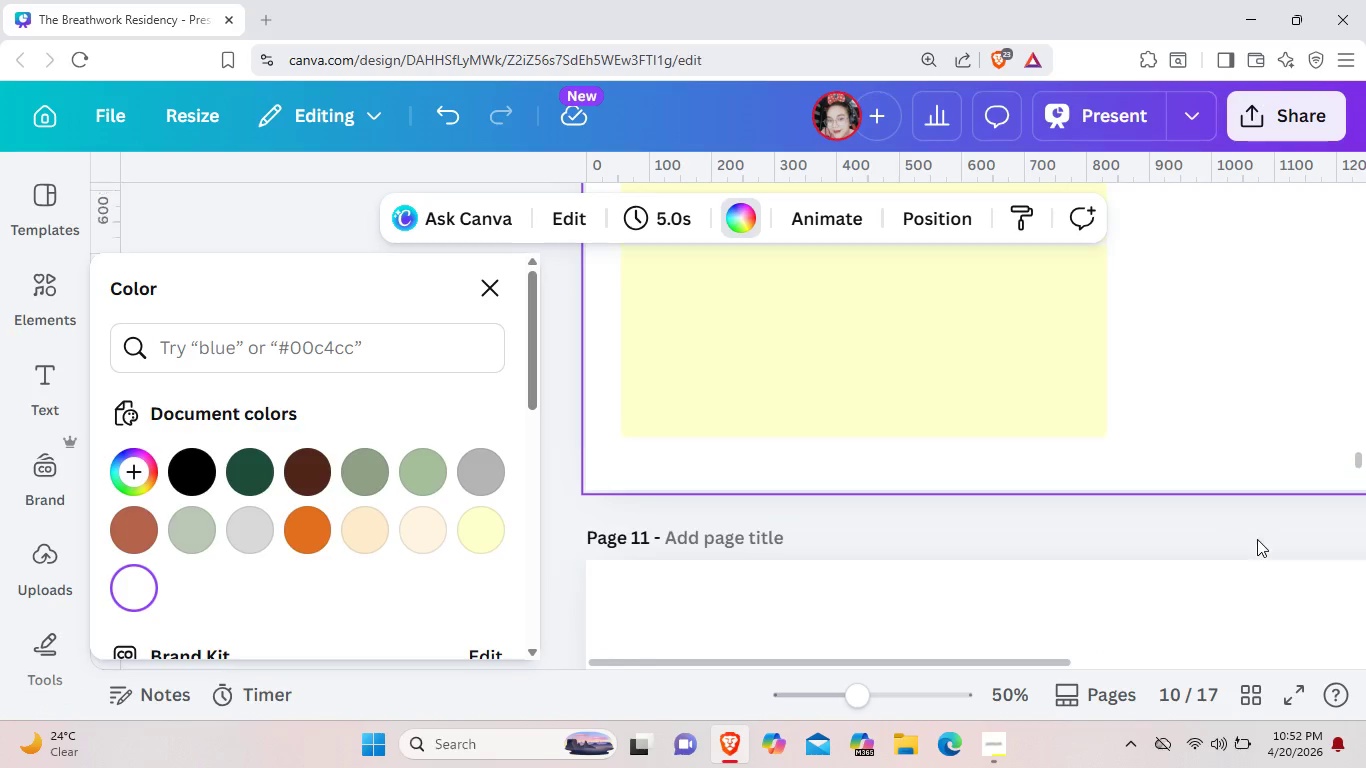 
scroll: coordinate [1257, 539], scroll_direction: up, amount: 2.0
 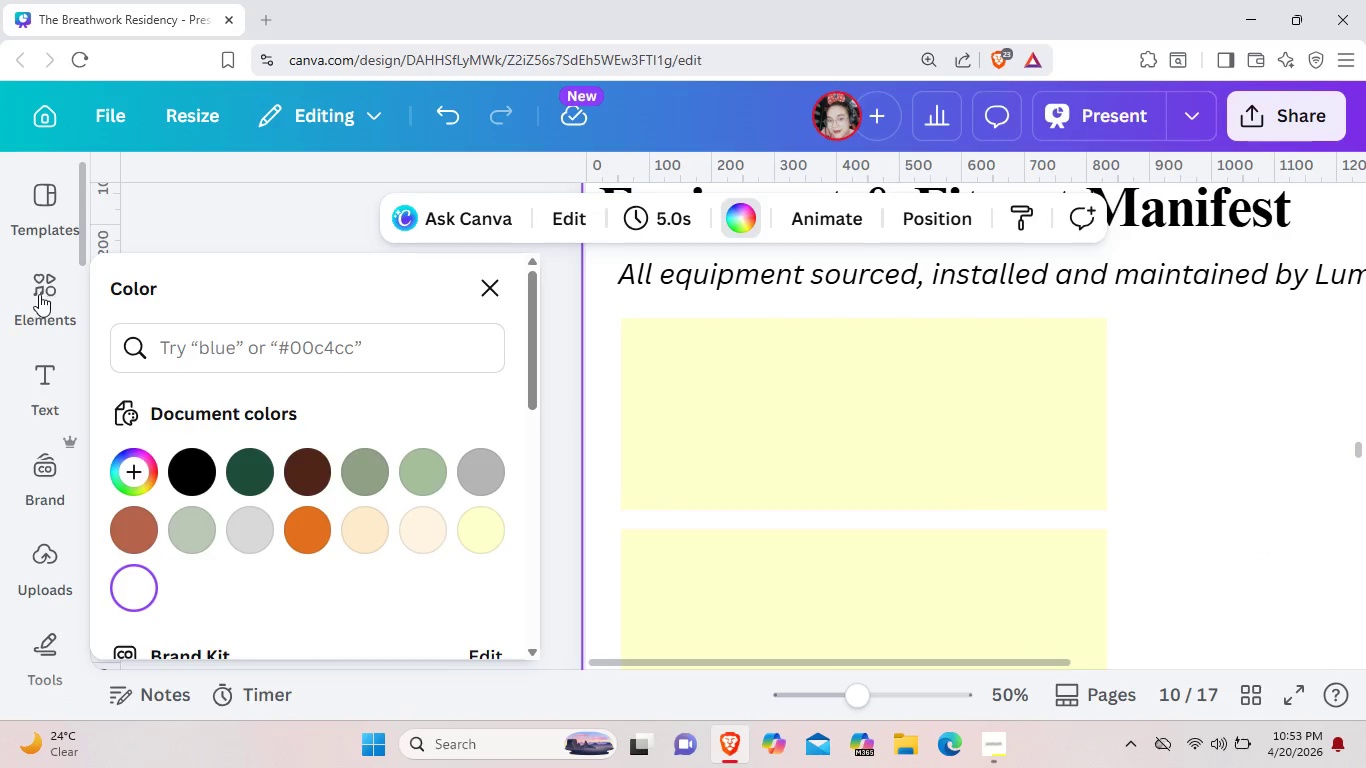 
wait(6.11)
 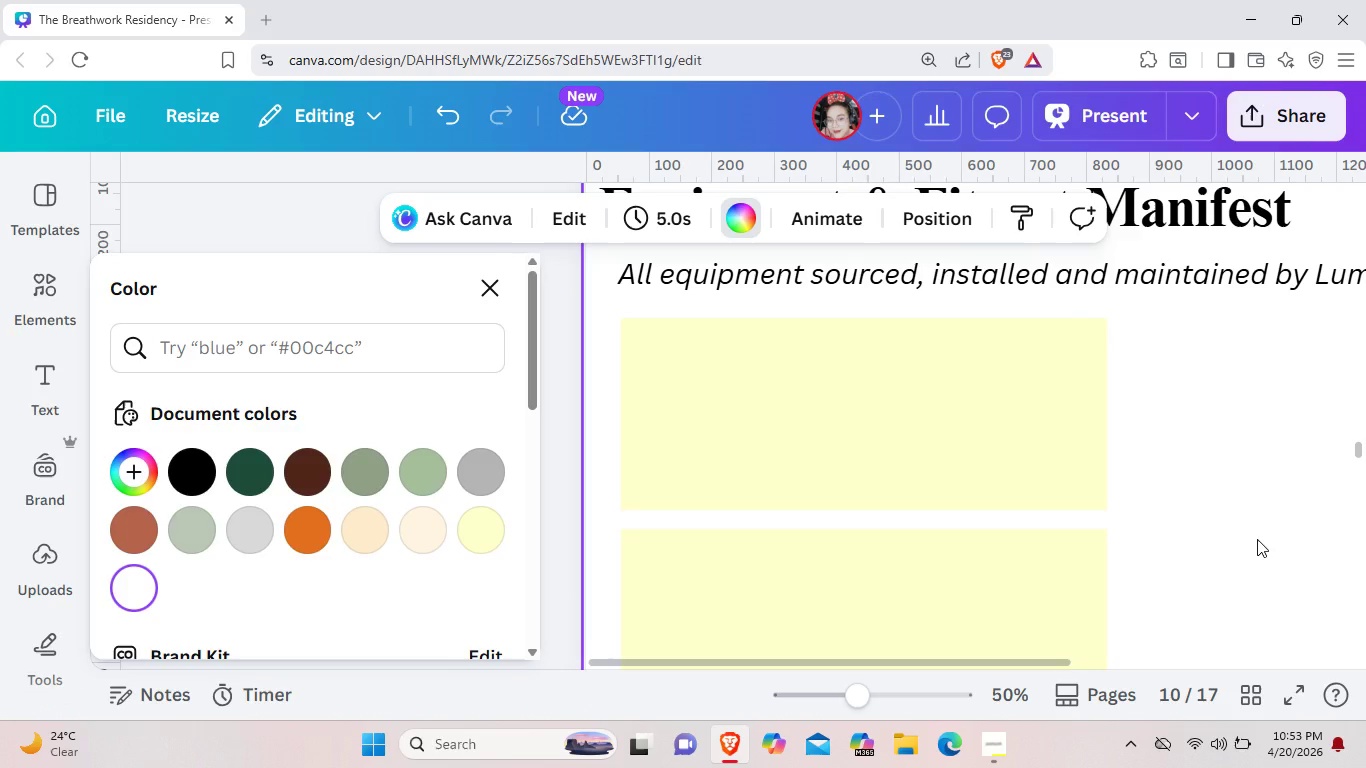 
left_click([458, 441])
 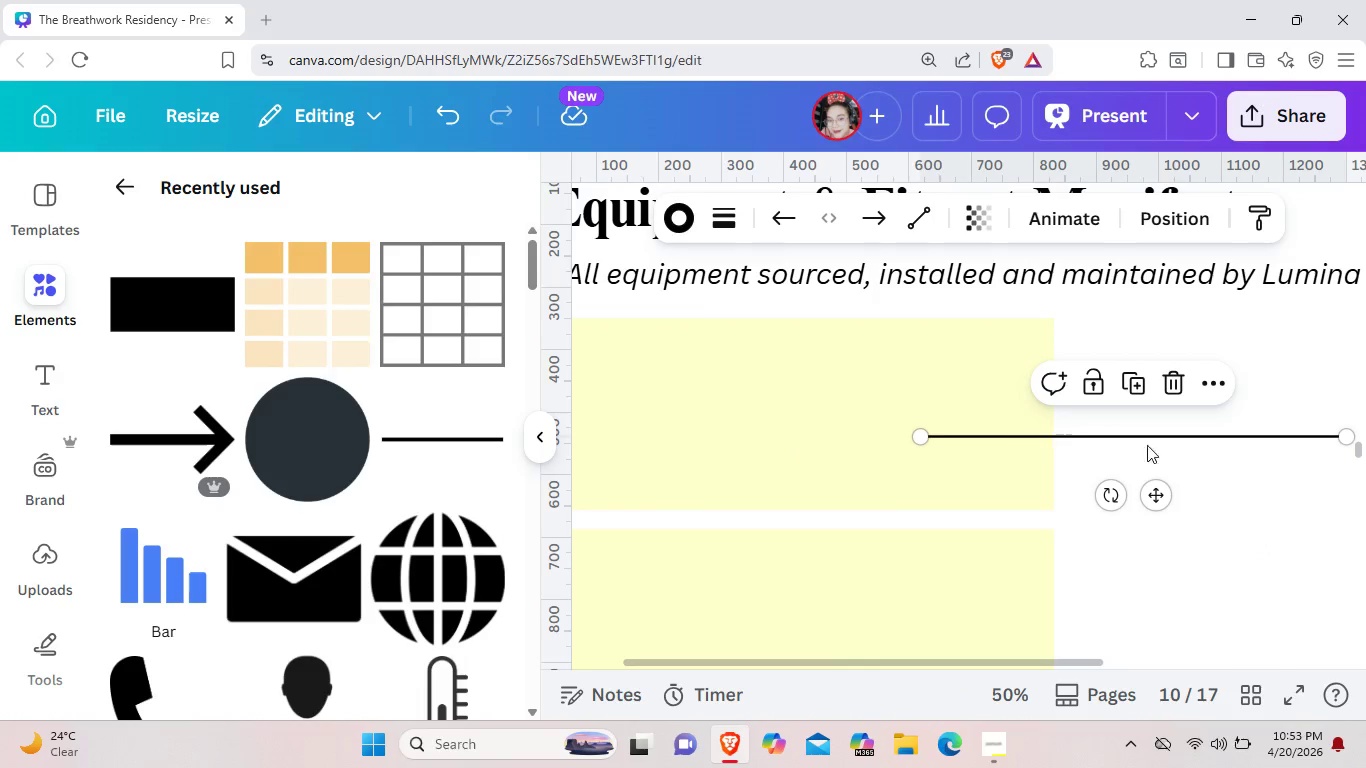 
left_click_drag(start_coordinate=[1165, 497], to_coordinate=[765, 384])
 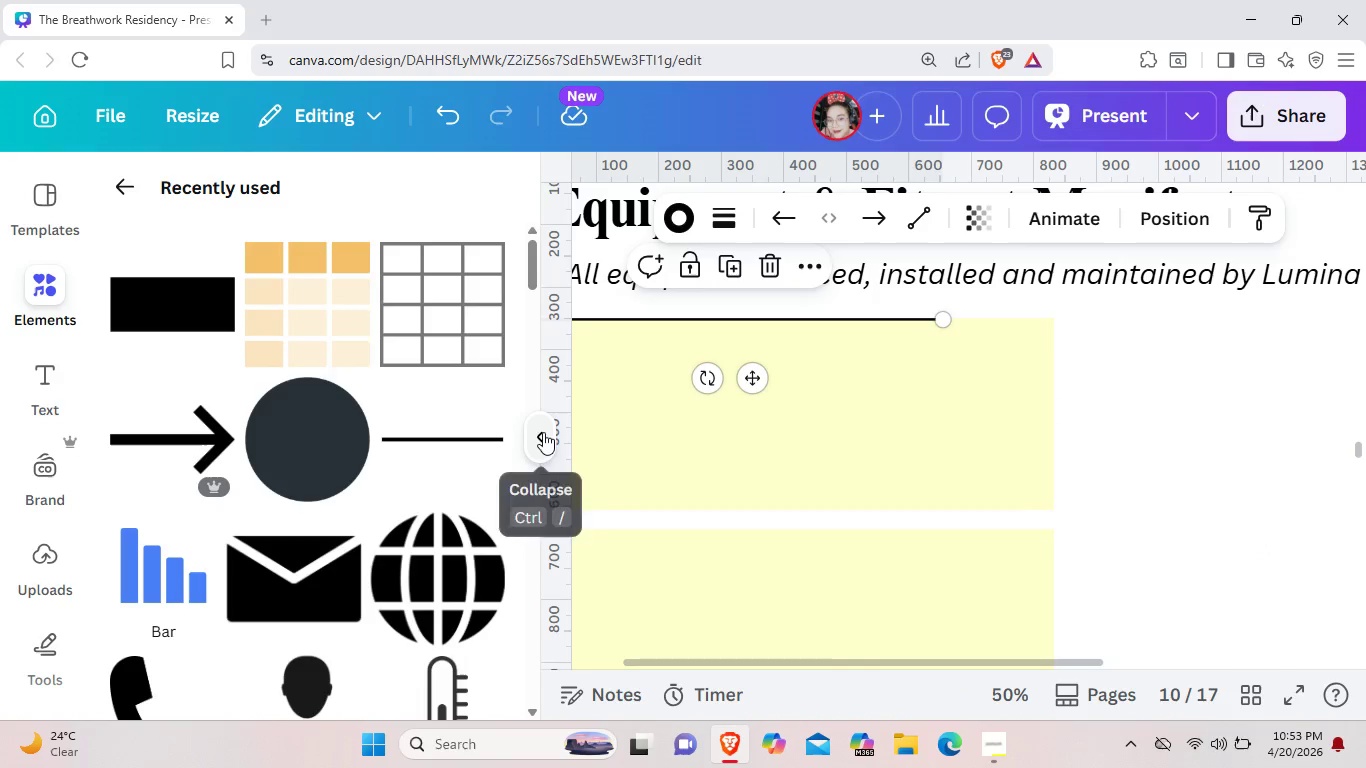 
left_click([543, 432])
 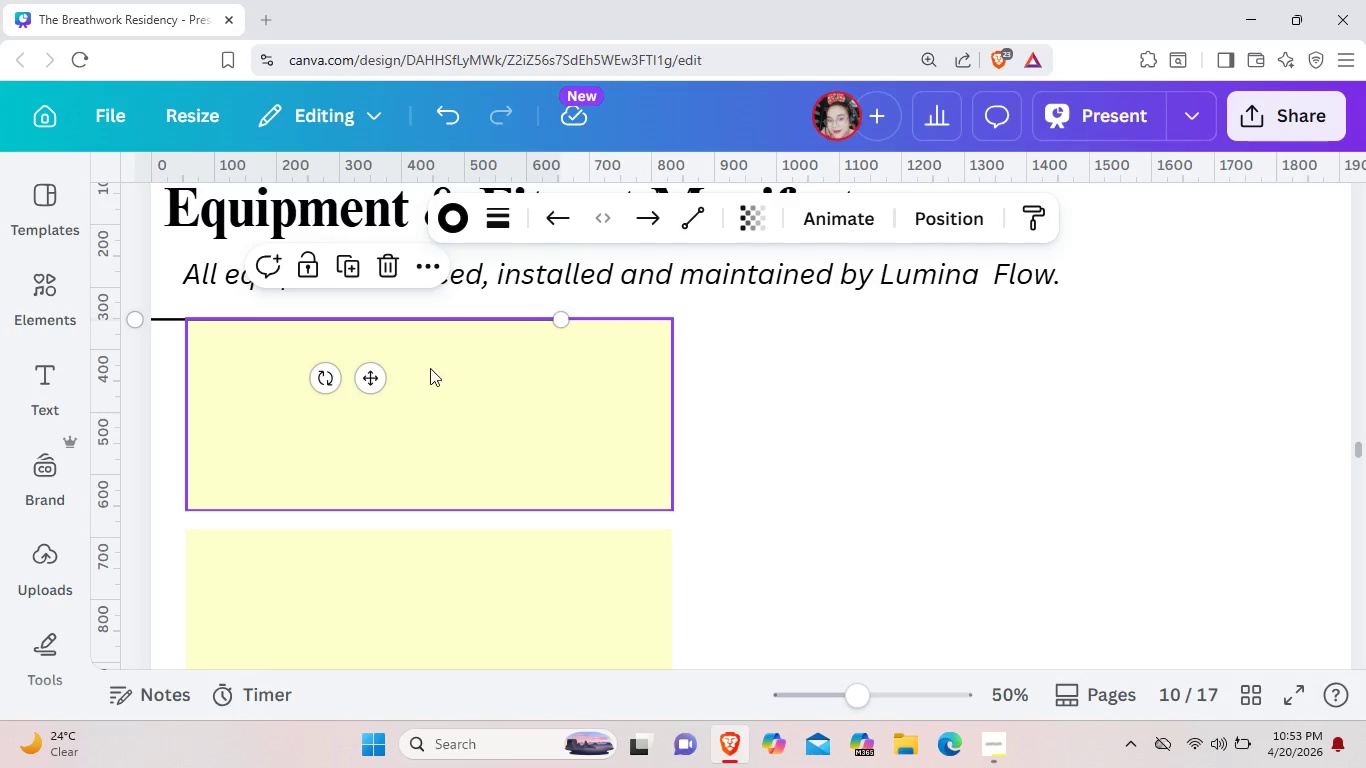 
left_click_drag(start_coordinate=[370, 385], to_coordinate=[427, 393])
 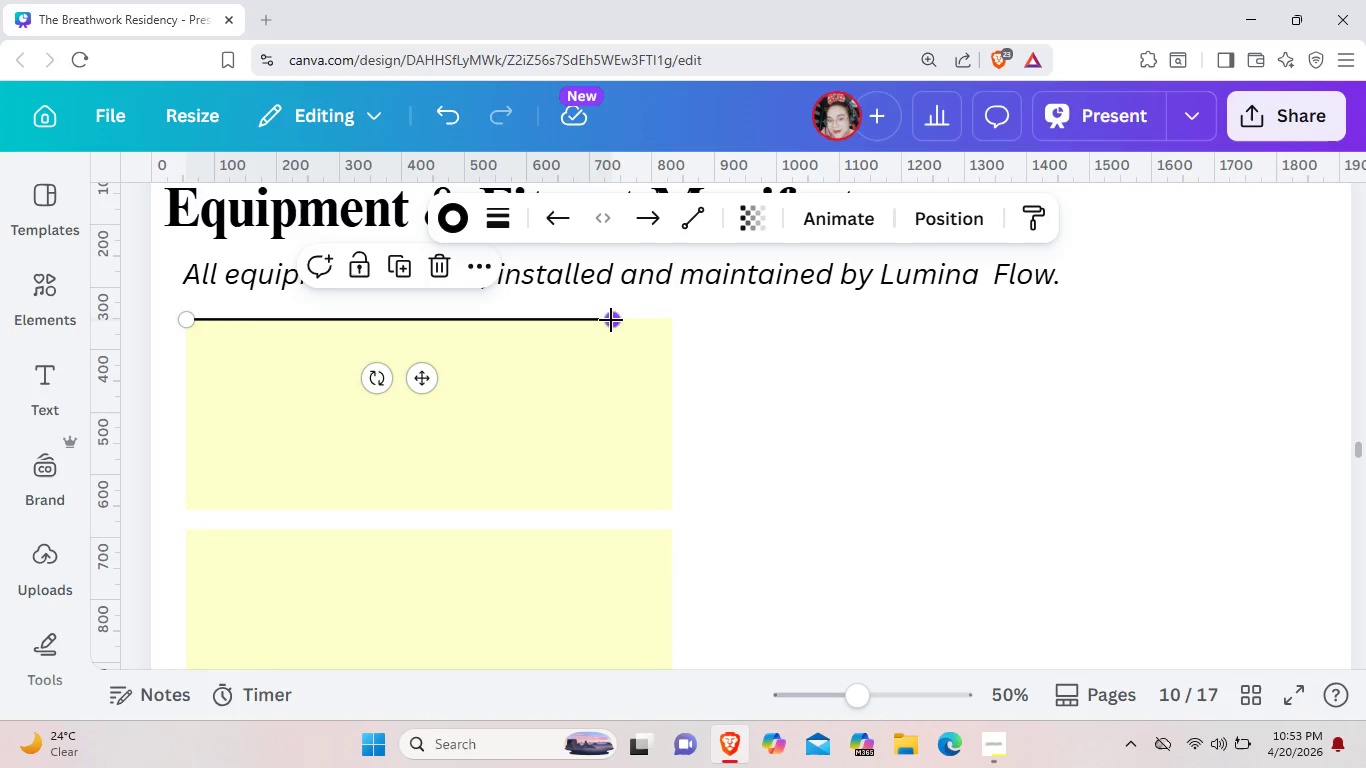 
left_click_drag(start_coordinate=[611, 320], to_coordinate=[670, 320])
 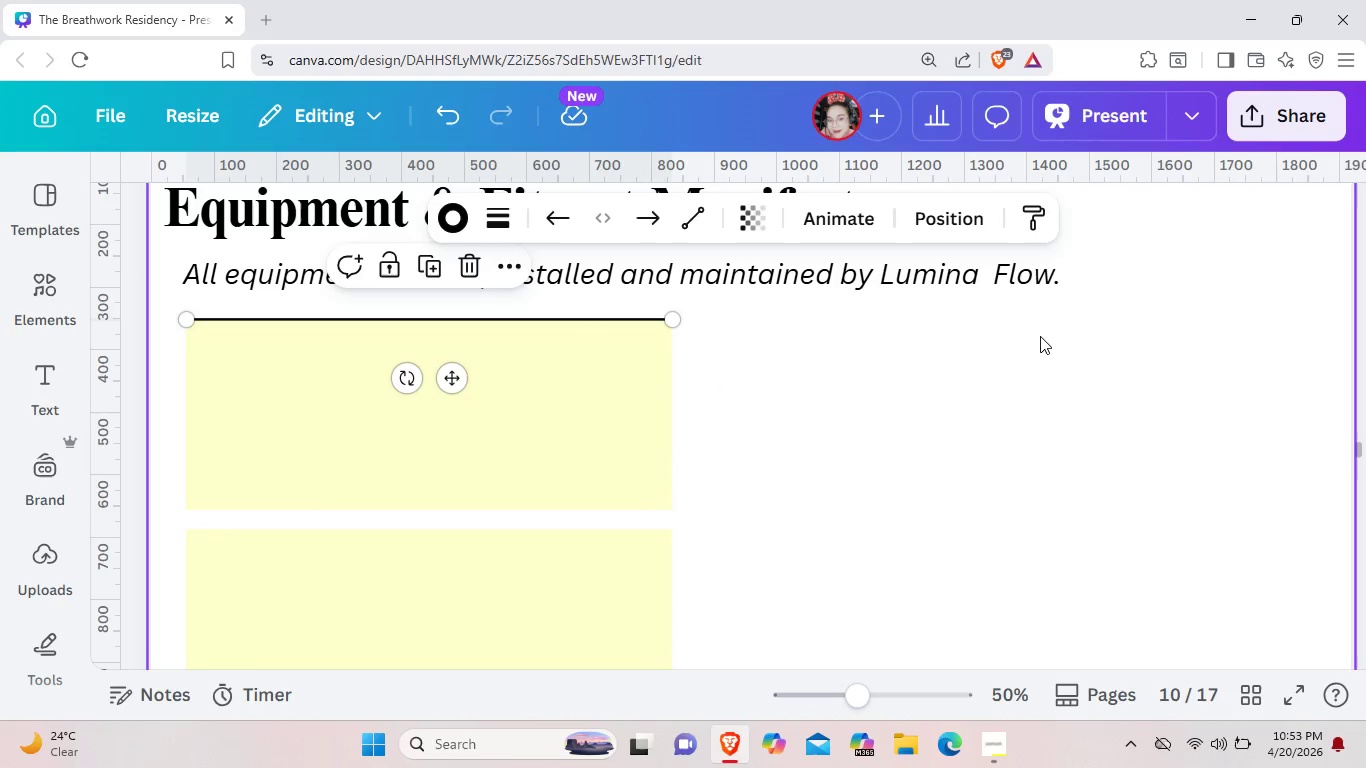 
left_click([1040, 336])
 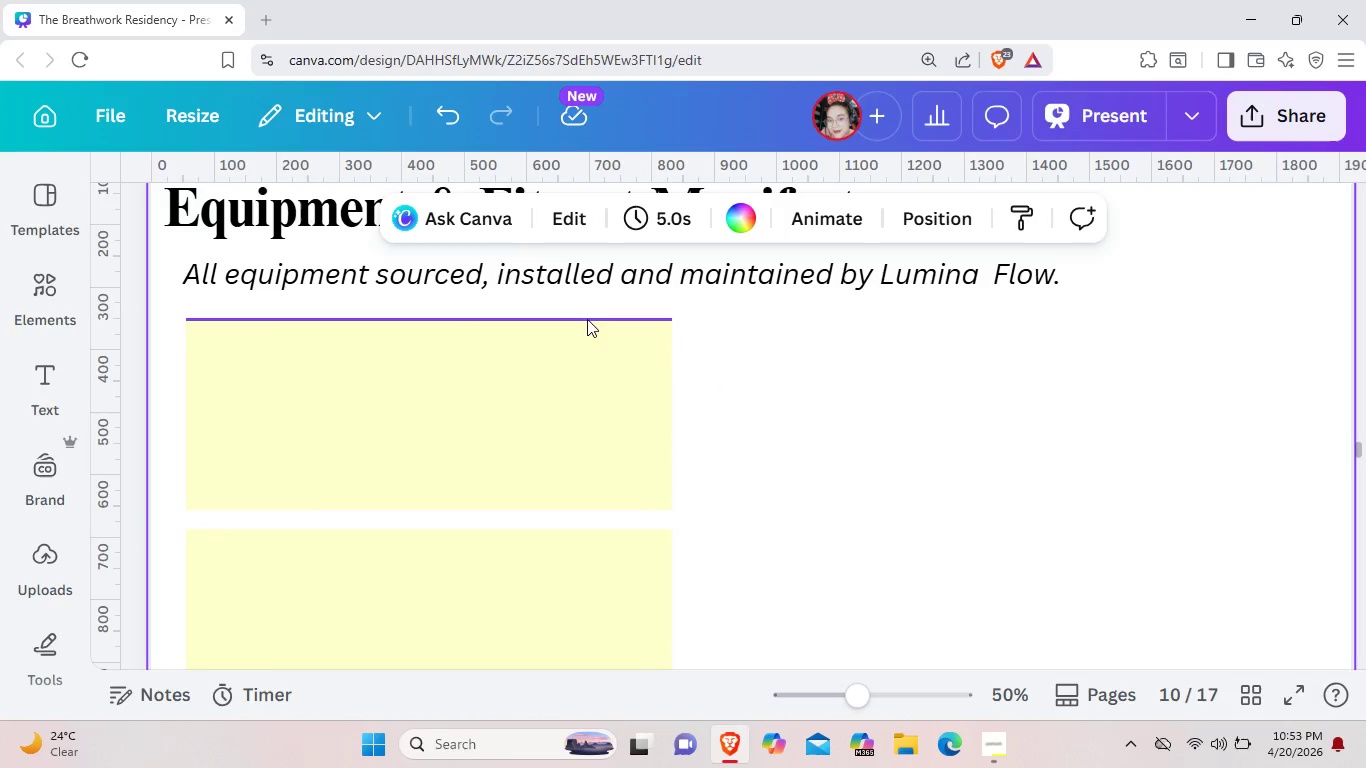 
left_click([586, 319])
 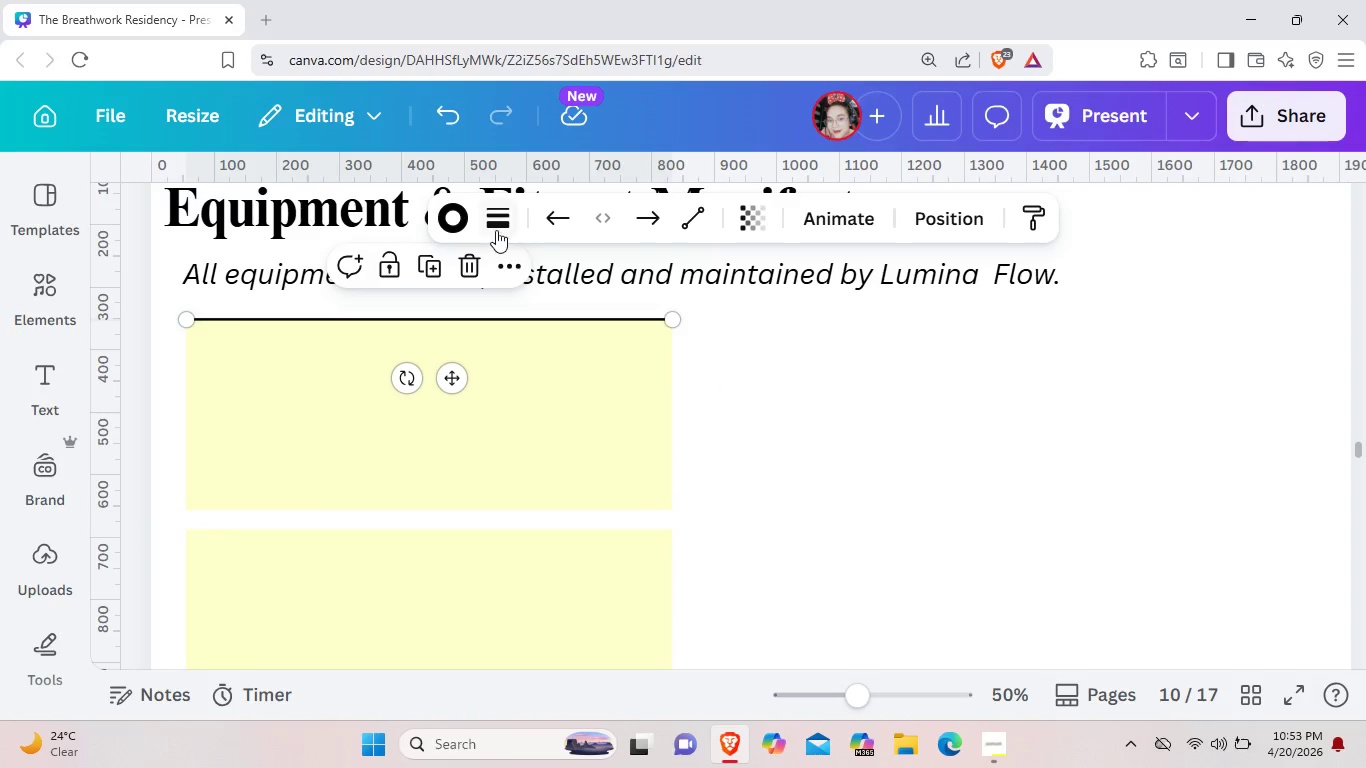 
left_click([496, 230])
 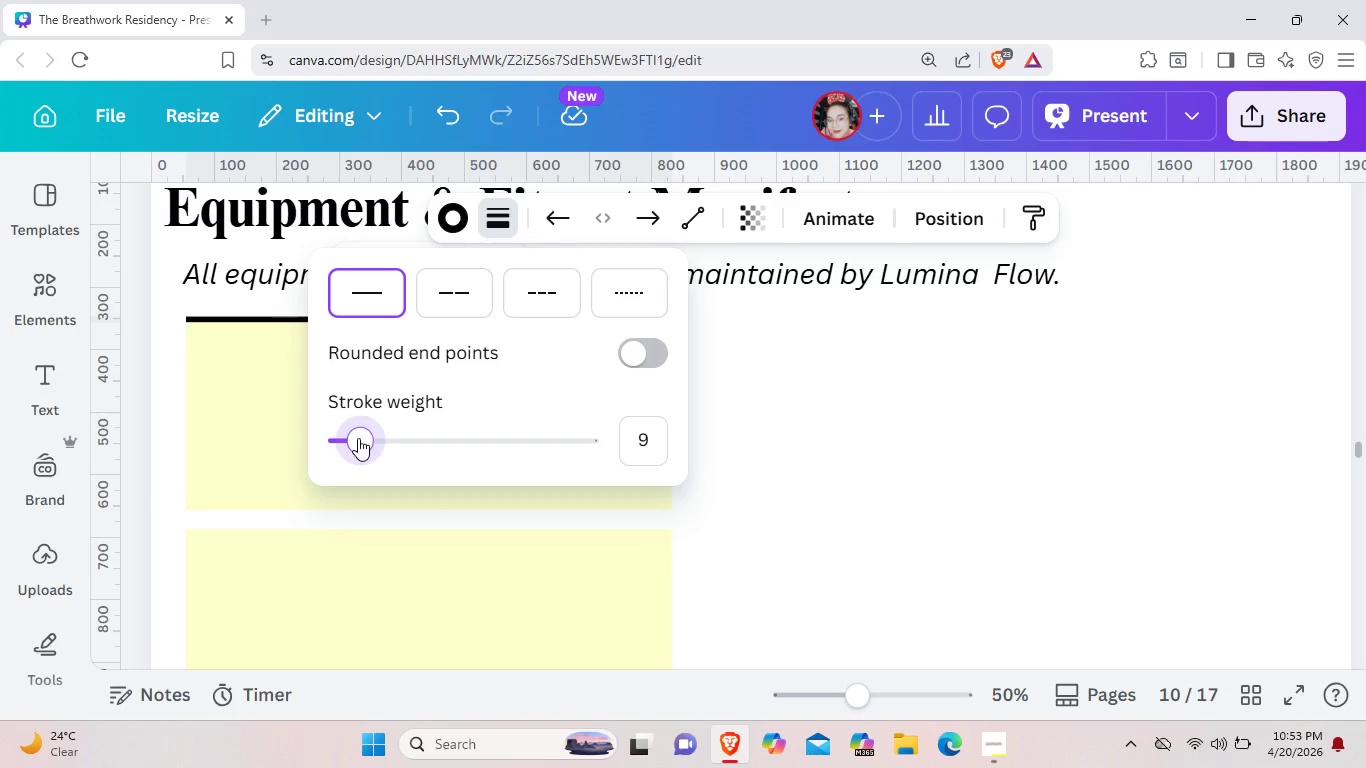 
left_click([358, 438])
 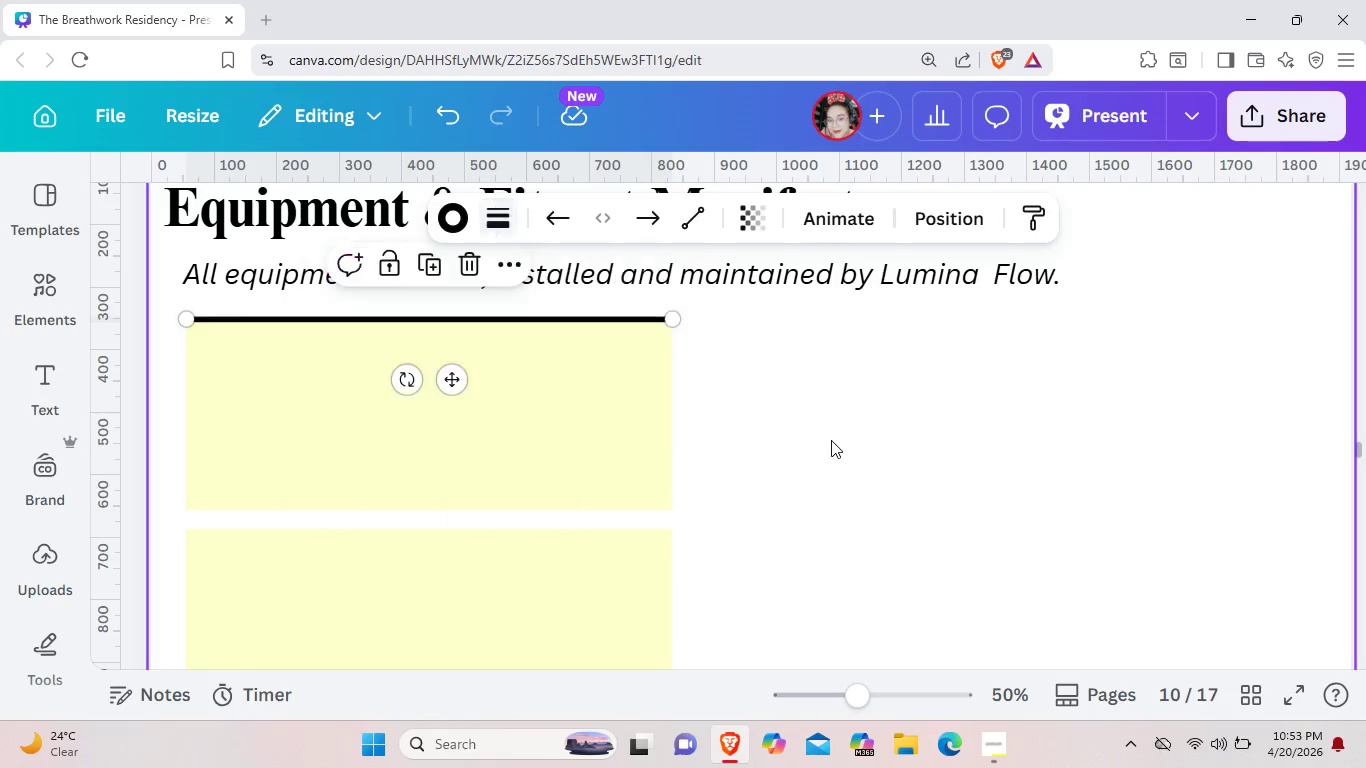 
left_click([831, 440])
 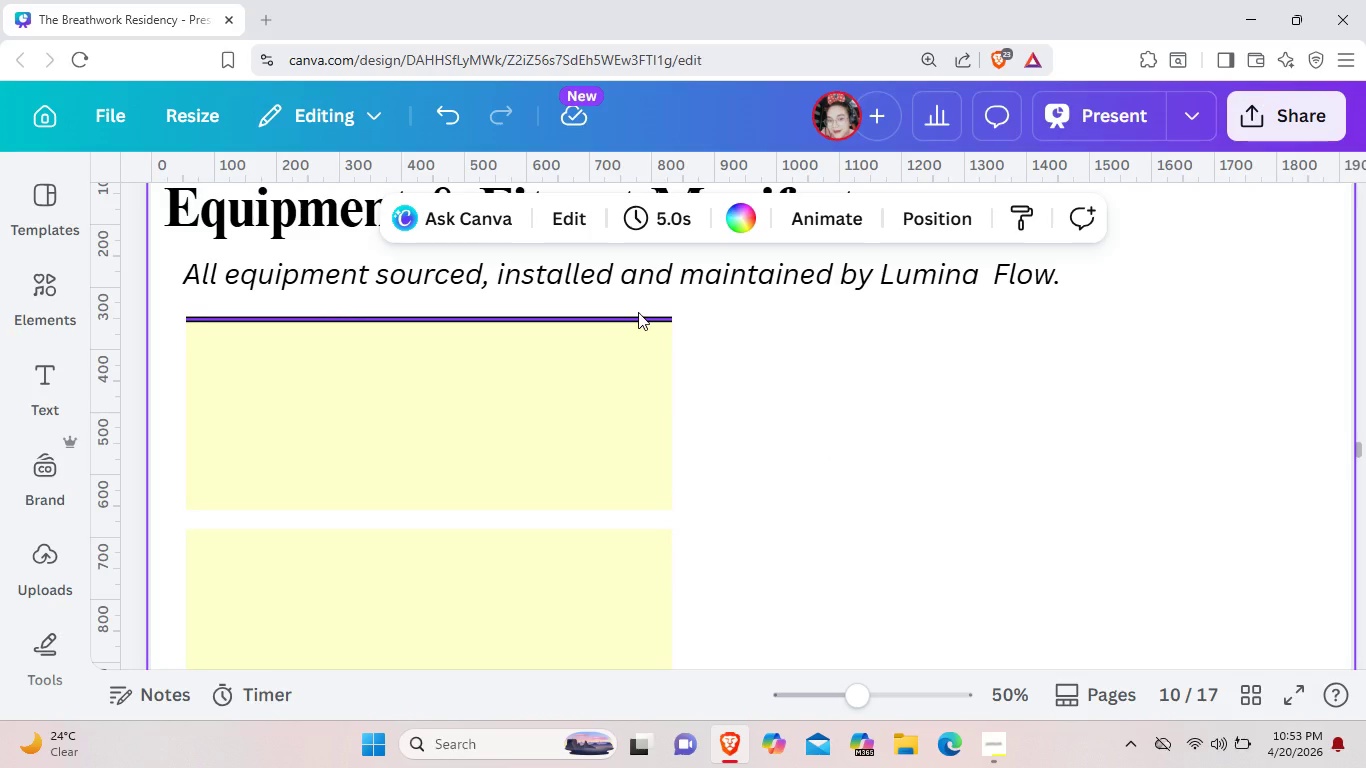 
left_click([638, 312])
 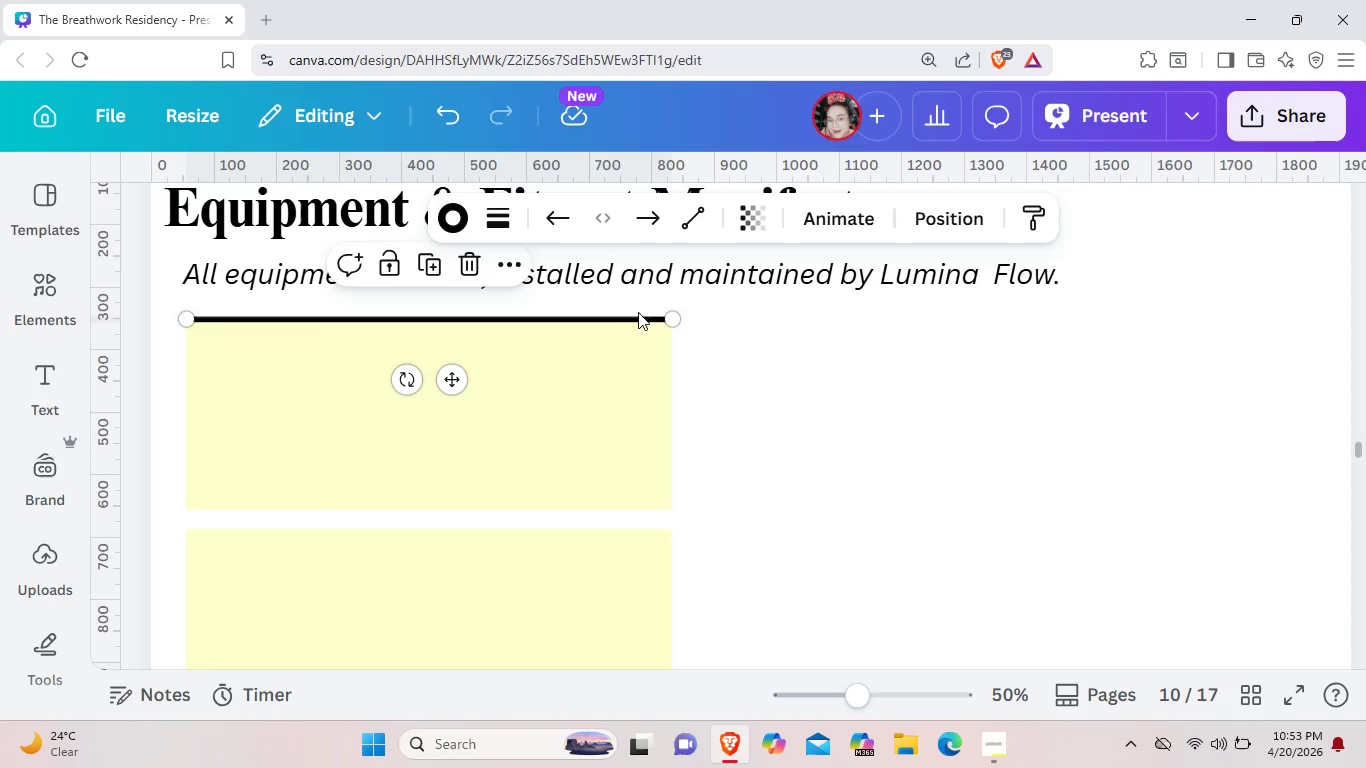 
key(Control+ControlLeft)
 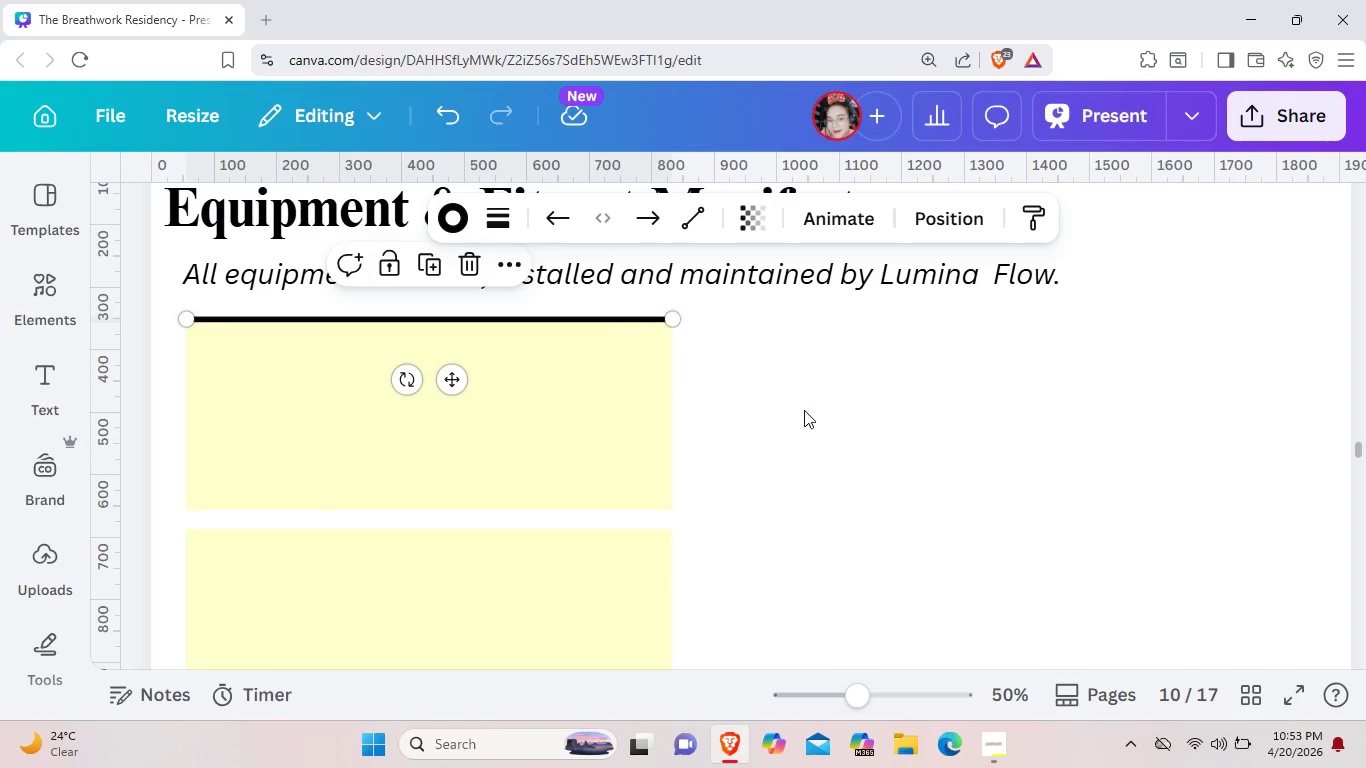 
key(Control+C)
 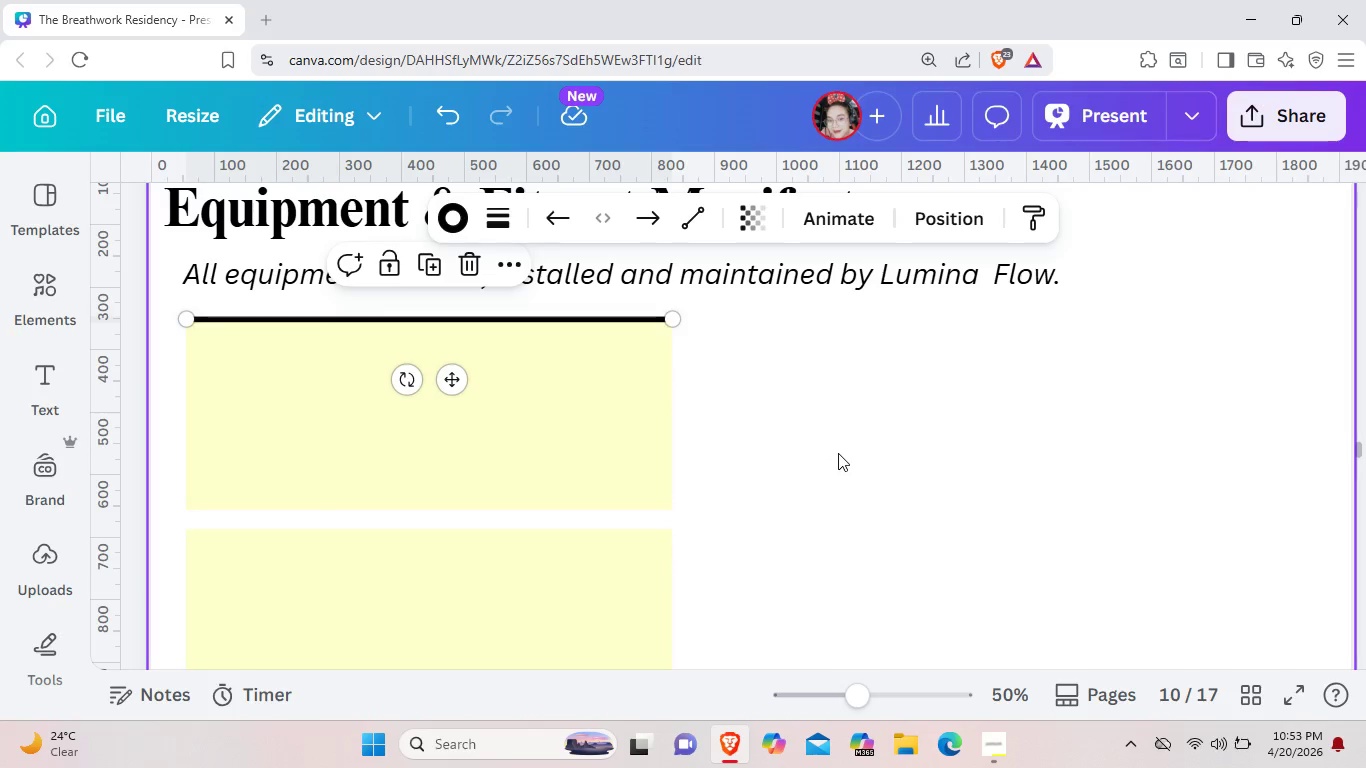 
left_click([838, 453])
 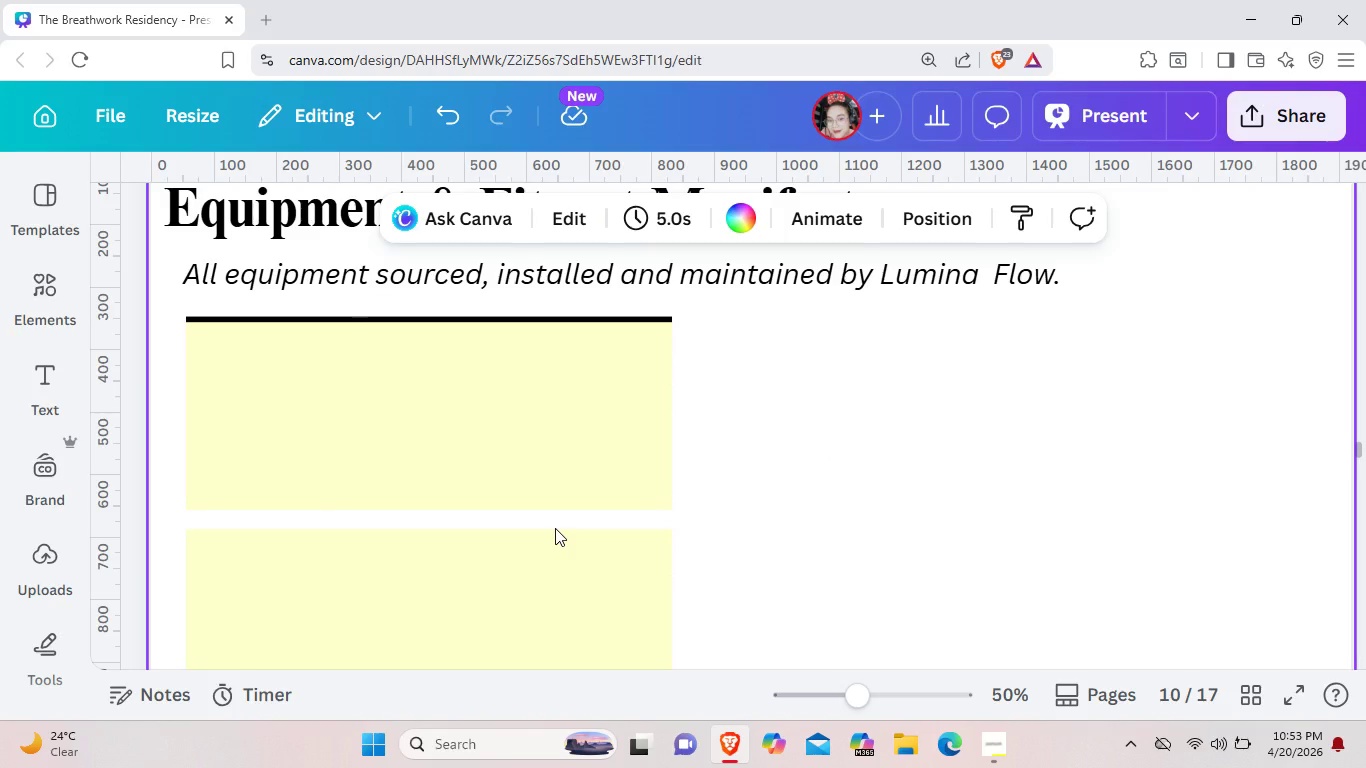 
key(Control+V)
 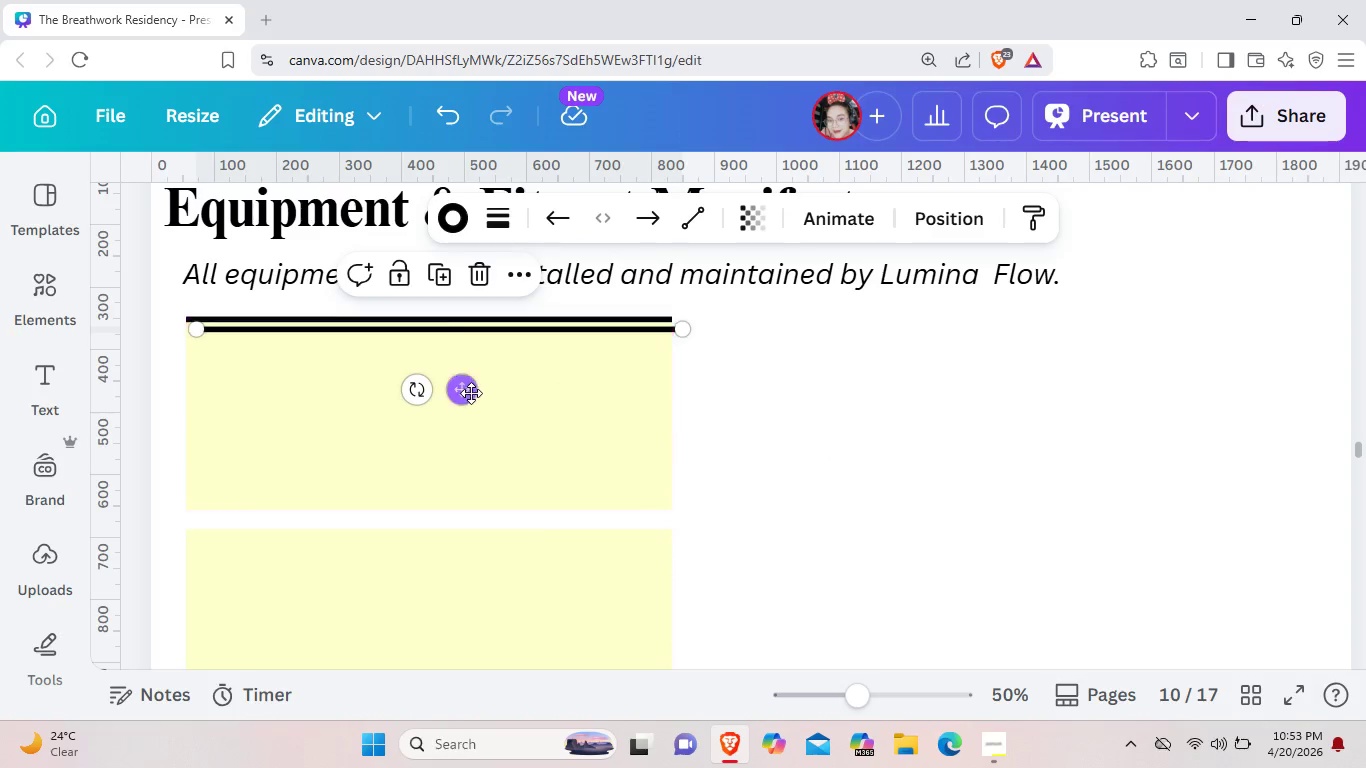 
left_click_drag(start_coordinate=[468, 393], to_coordinate=[457, 596])
 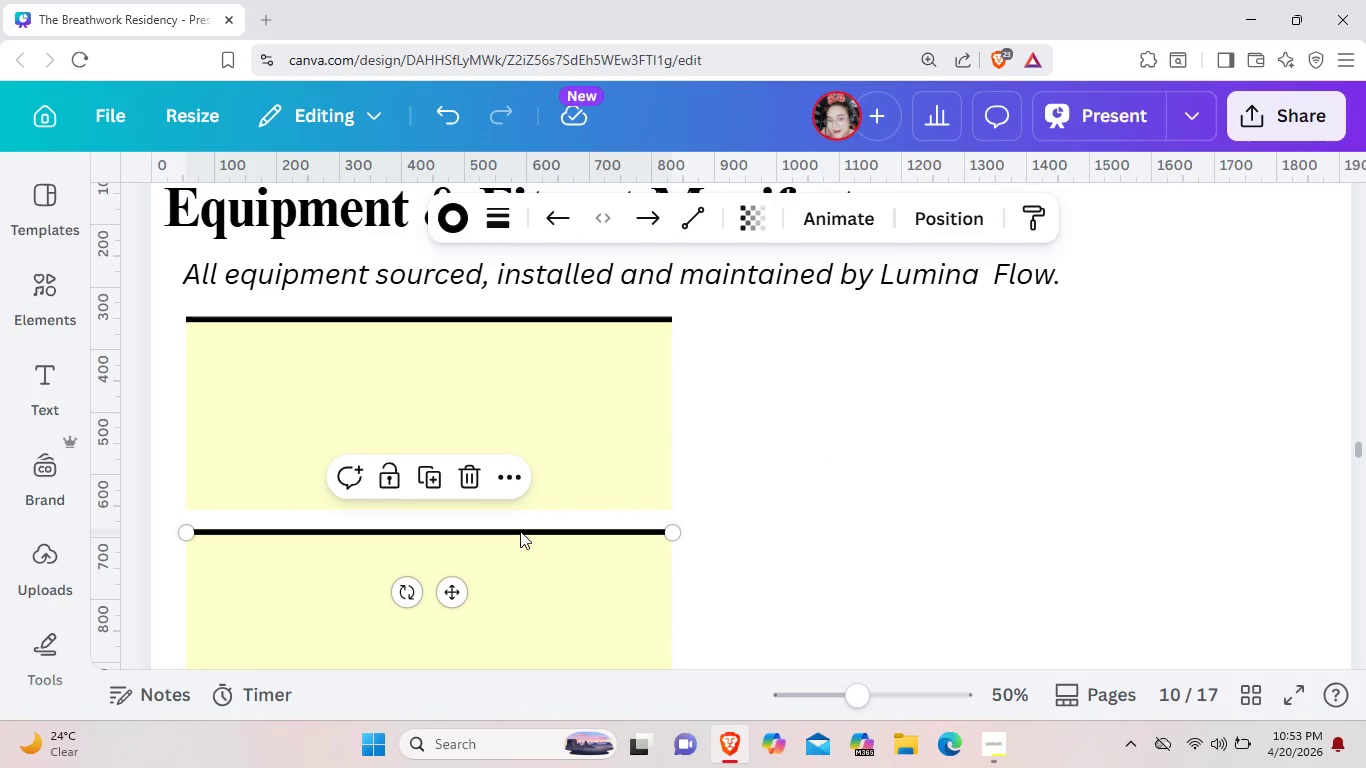 
left_click([520, 531])
 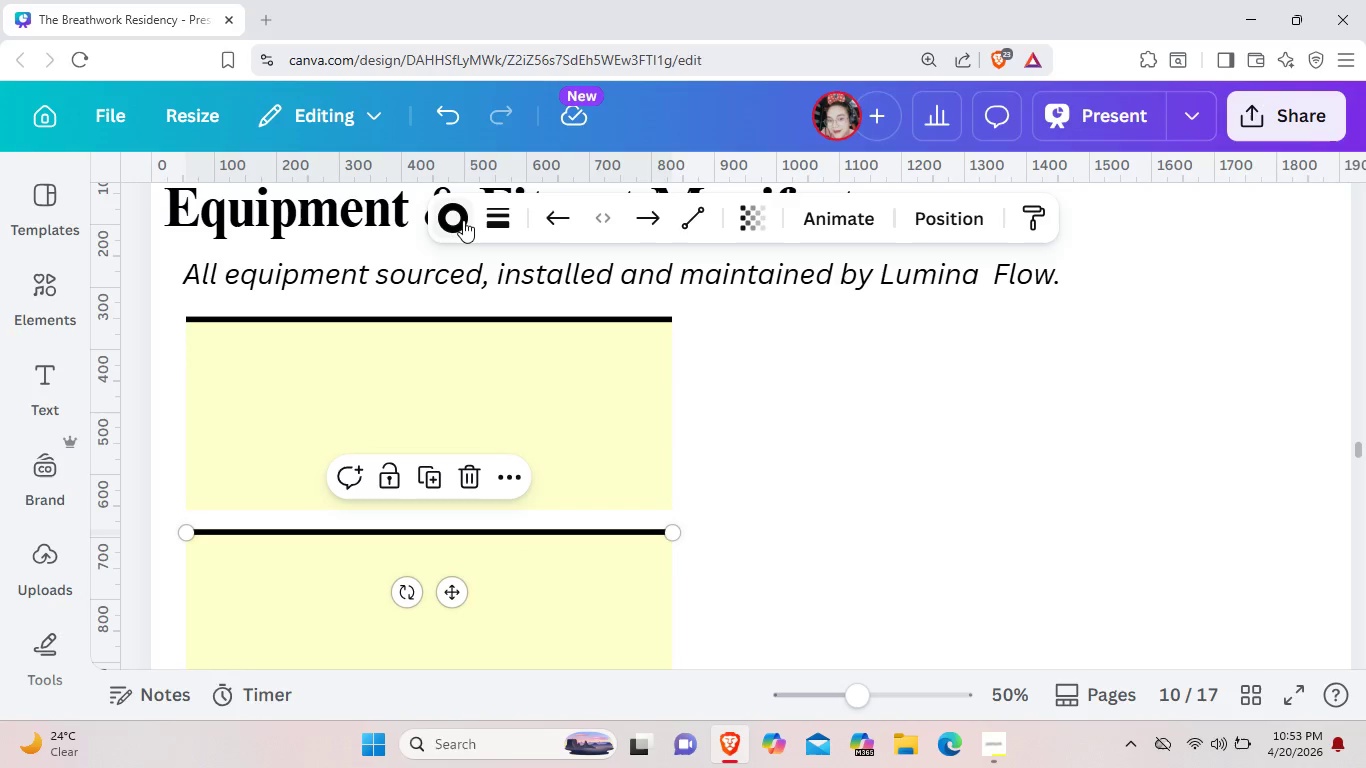 
left_click([461, 219])
 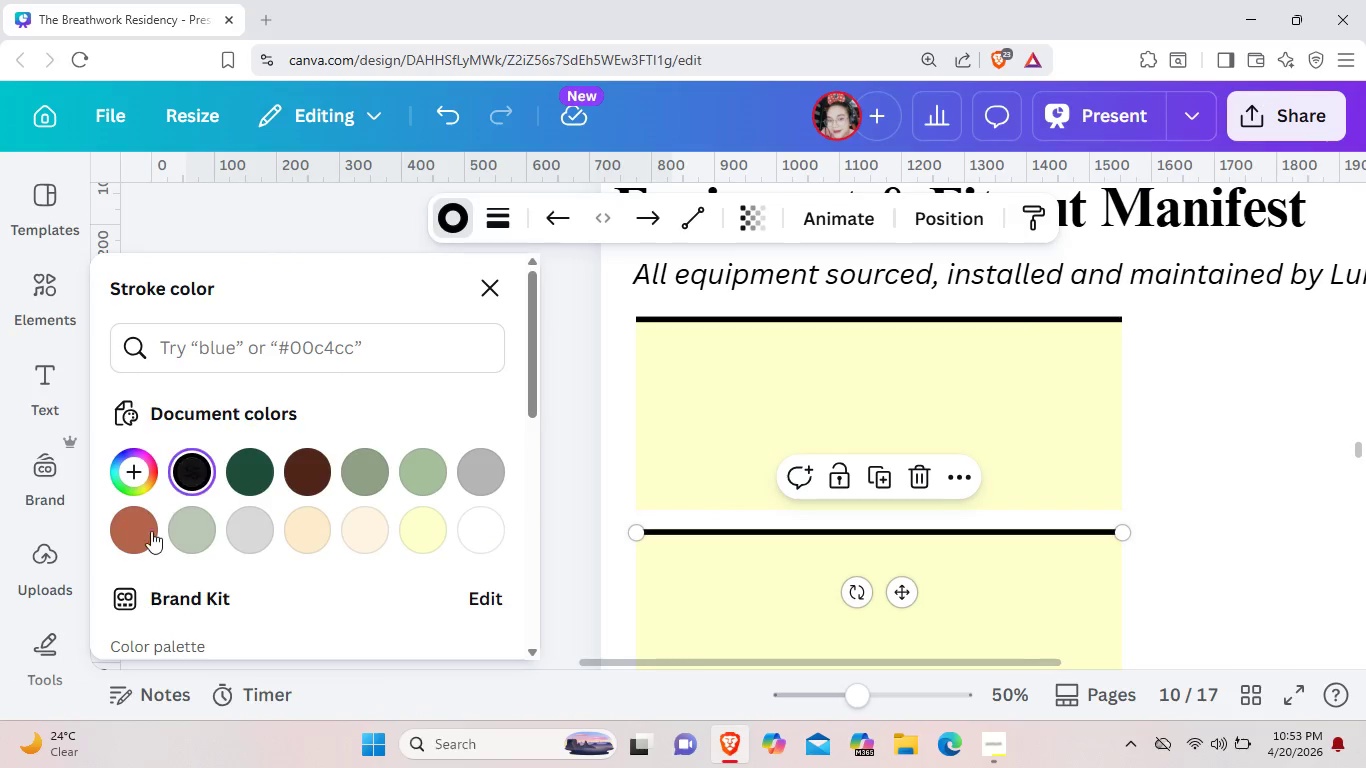 
left_click([151, 531])
 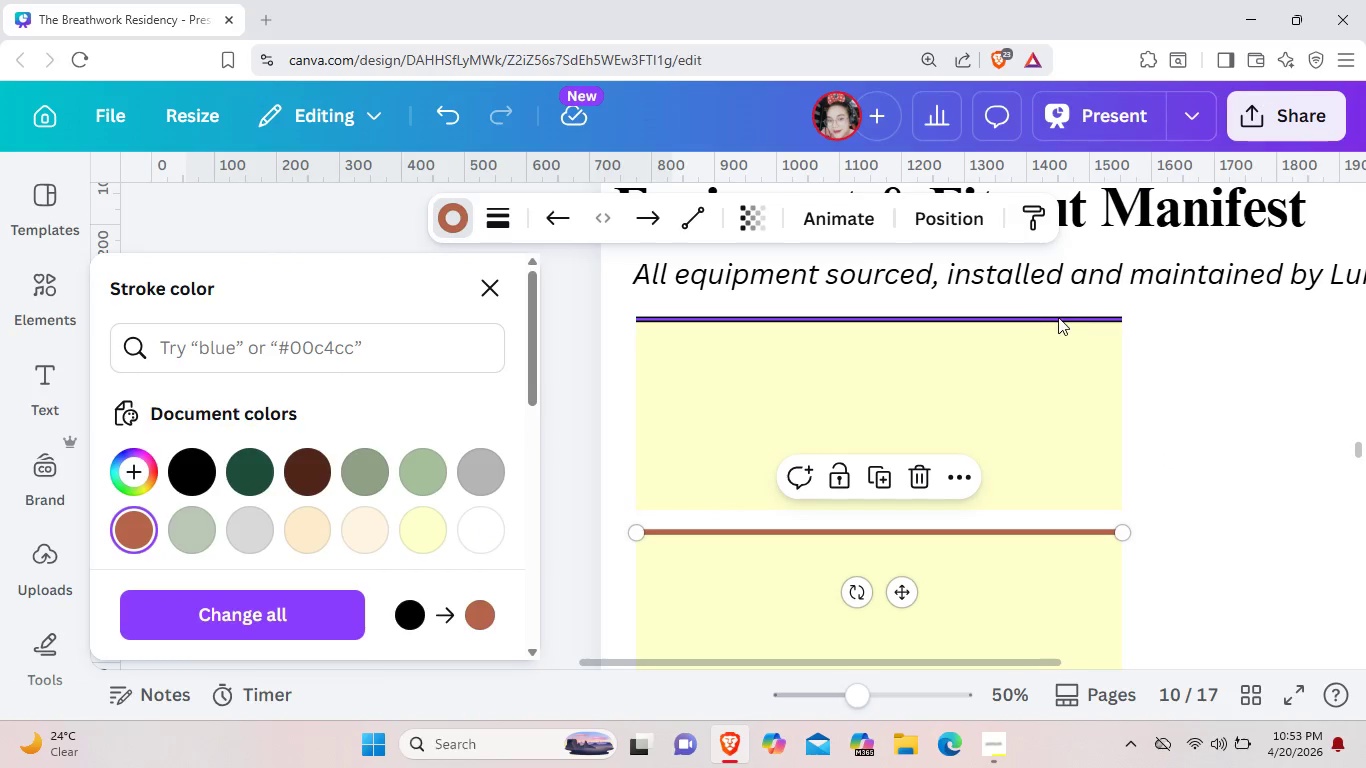 
left_click([1052, 316])
 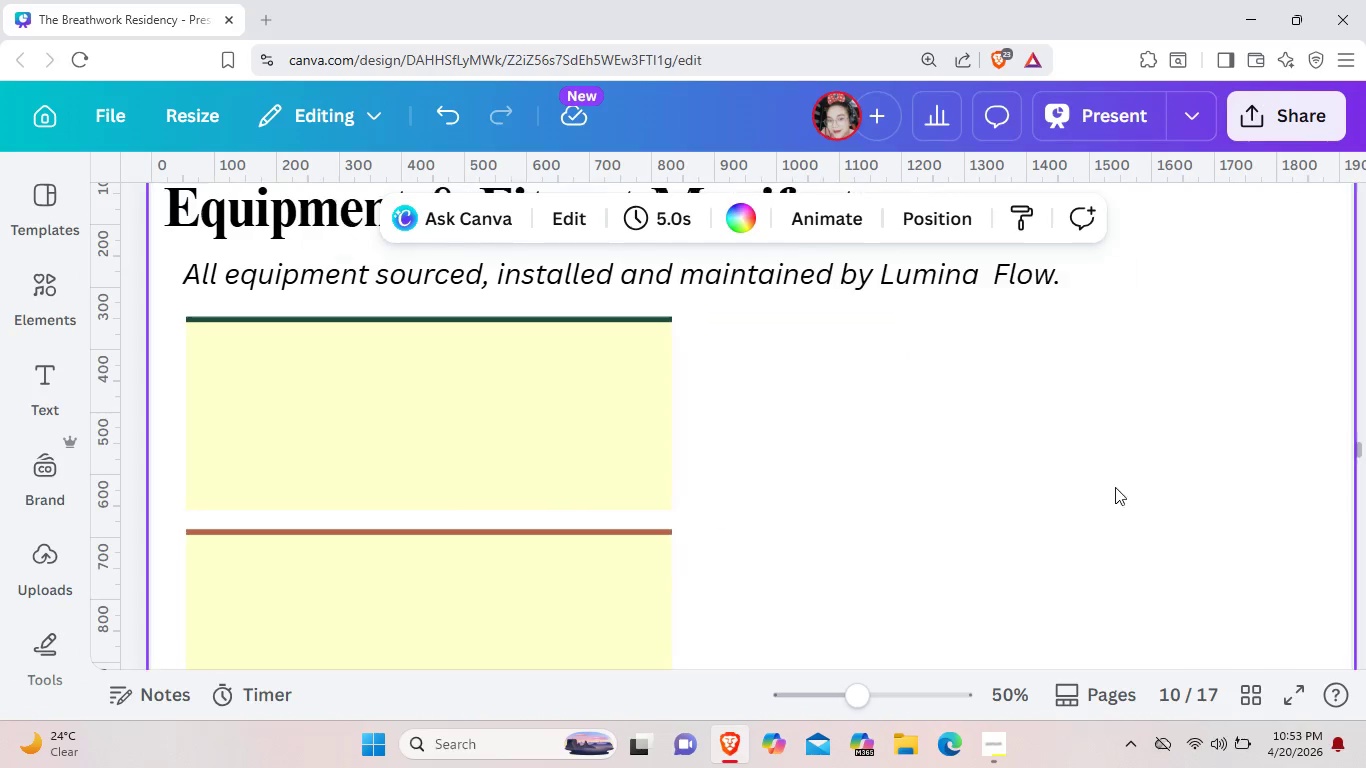 
wait(5.02)
 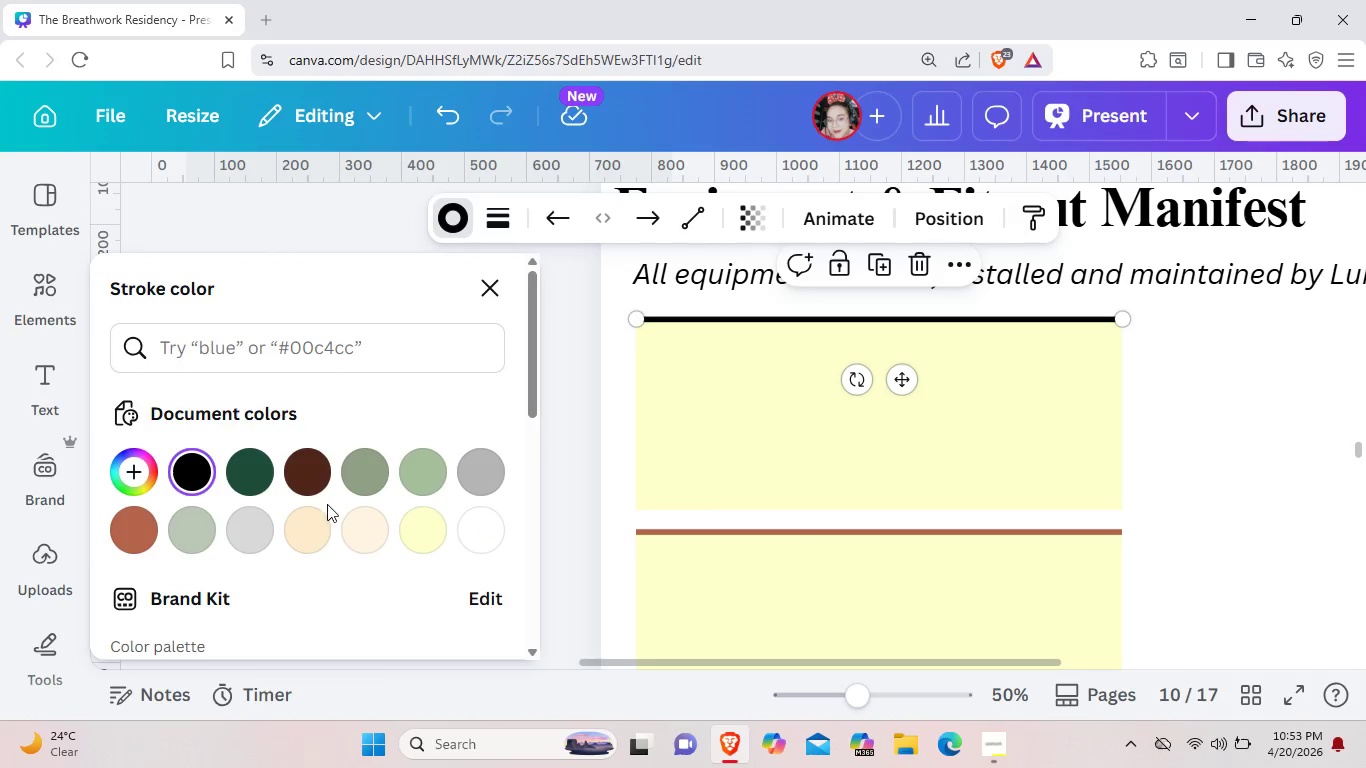 
scroll: coordinate [1035, 523], scroll_direction: down, amount: 2.0
 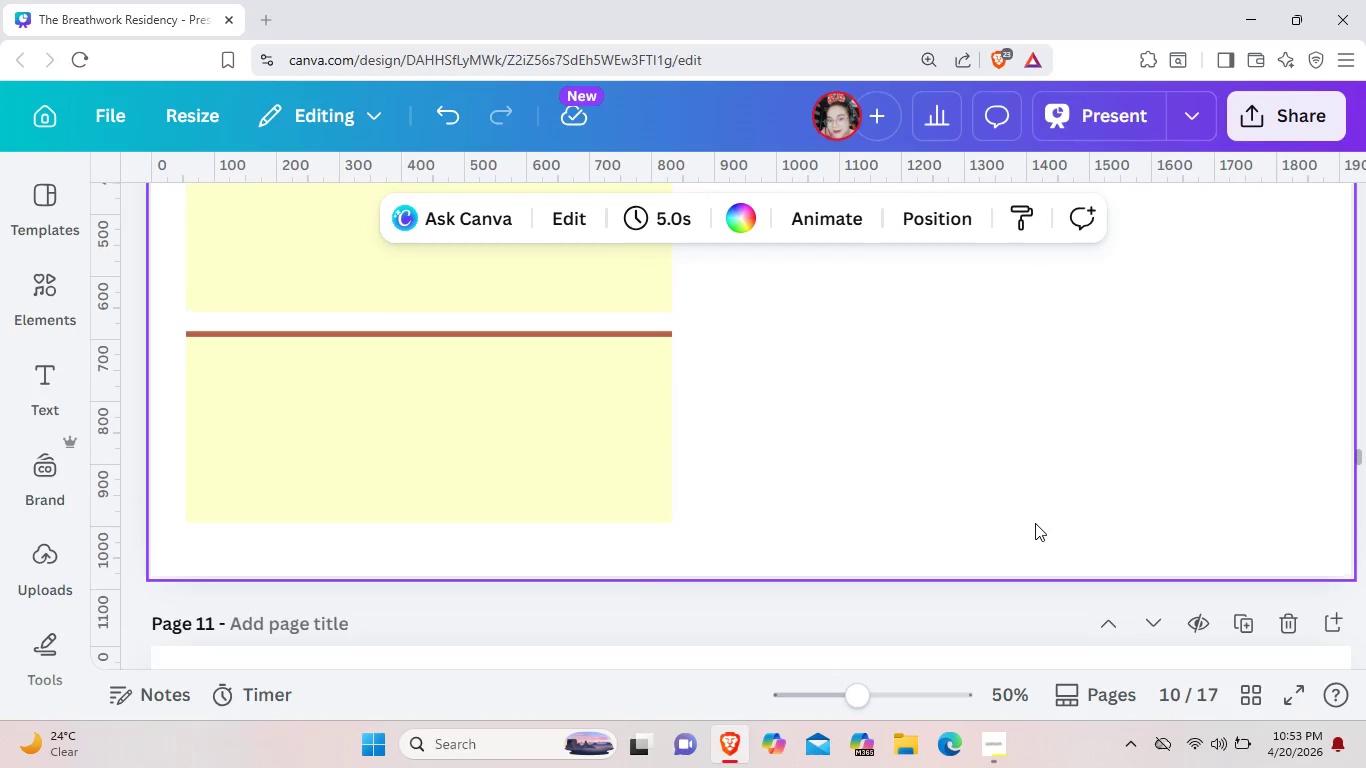 
scroll: coordinate [1035, 523], scroll_direction: up, amount: 2.0
 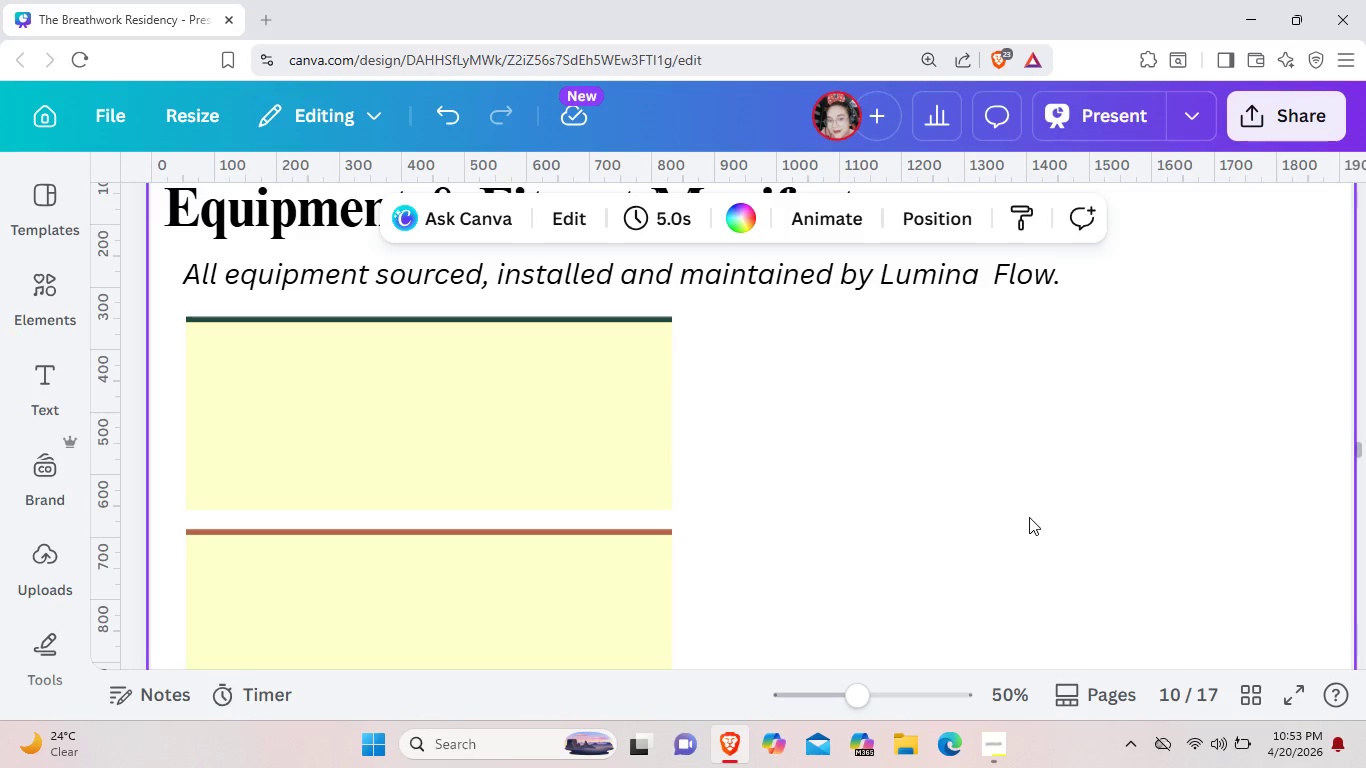 
left_click_drag(start_coordinate=[592, 376], to_coordinate=[583, 373])
 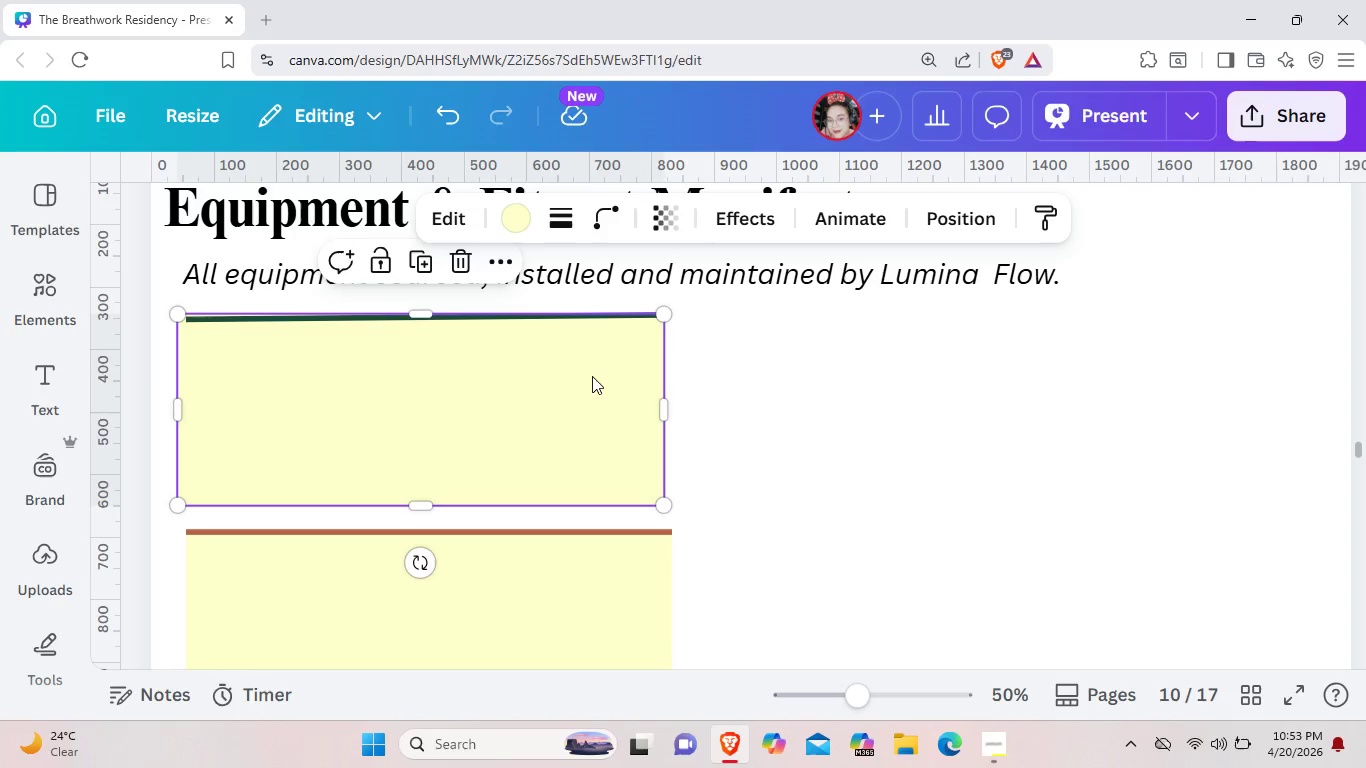 
key(Control+ControlLeft)
 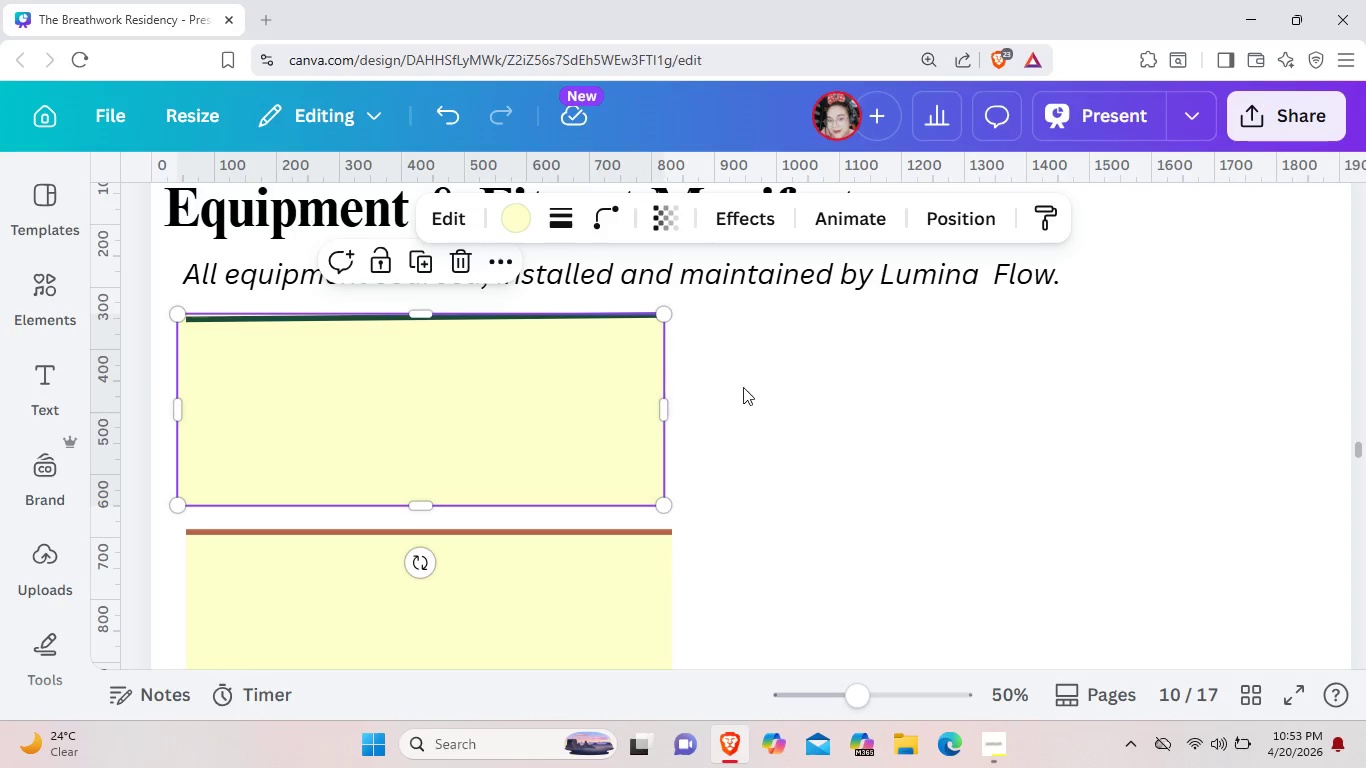 
key(Control+C)
 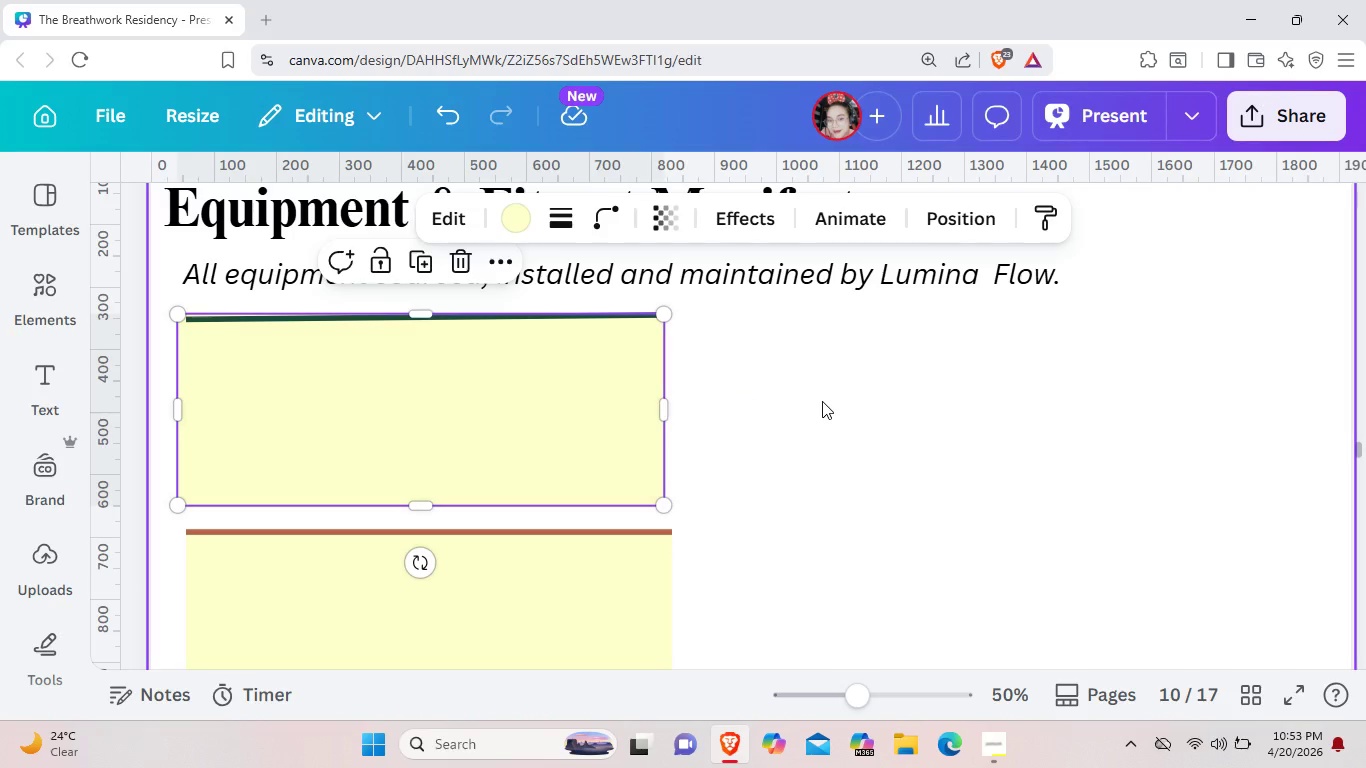 
left_click([822, 401])
 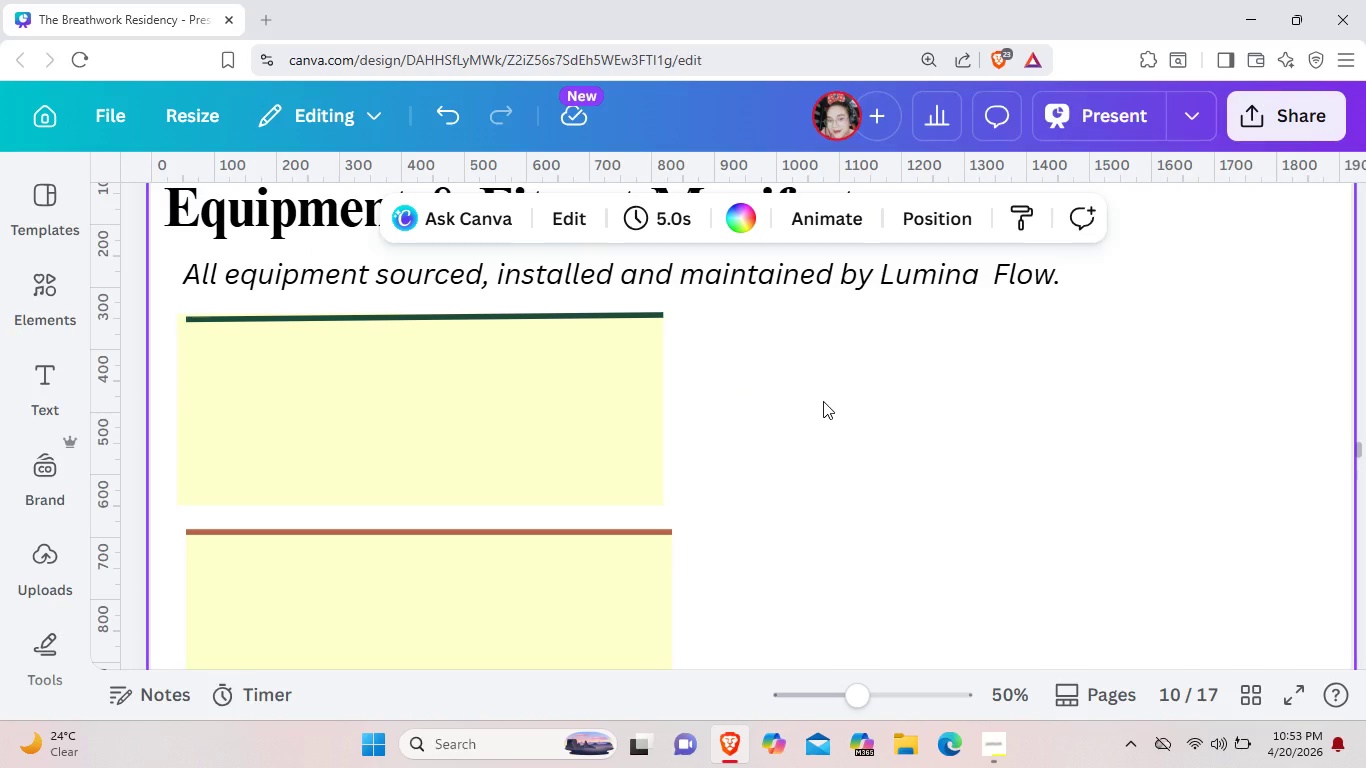 
key(Control+V)
 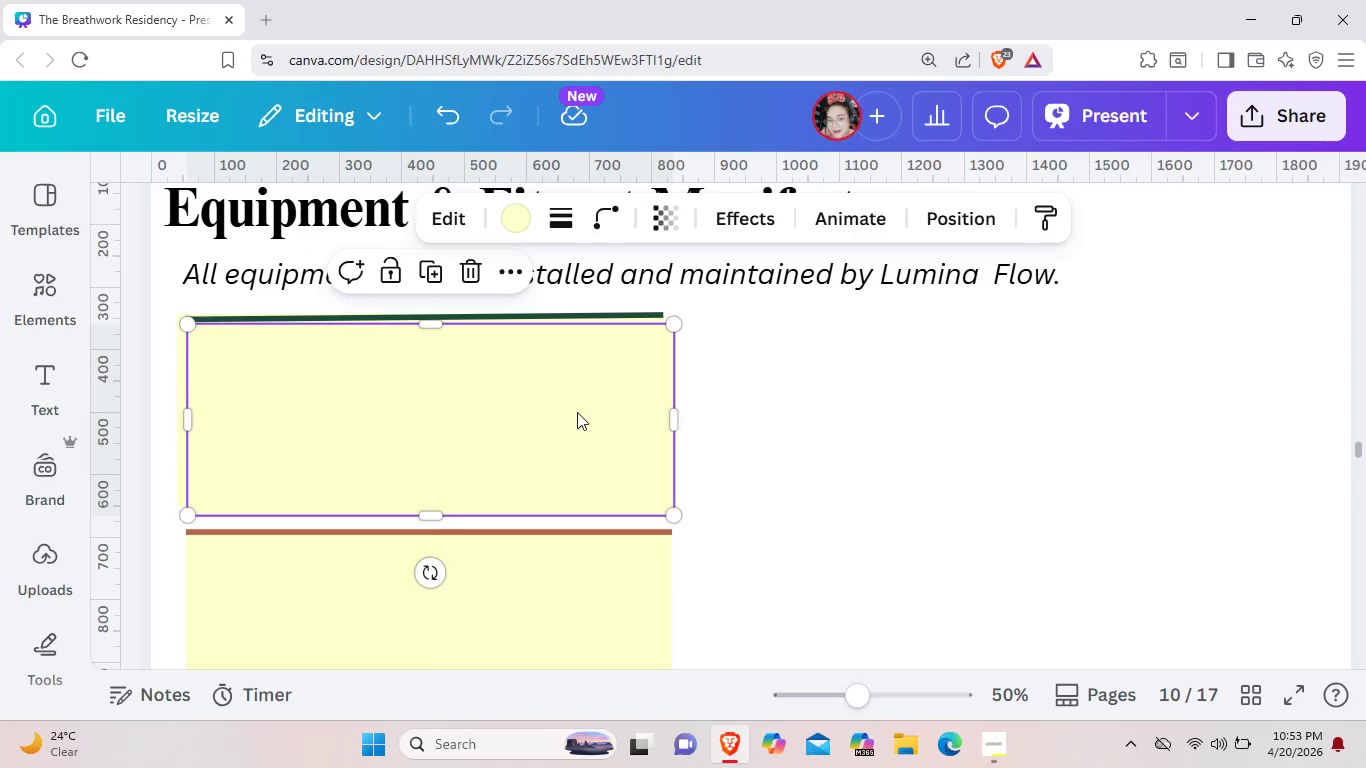 
left_click_drag(start_coordinate=[579, 414], to_coordinate=[1111, 410])
 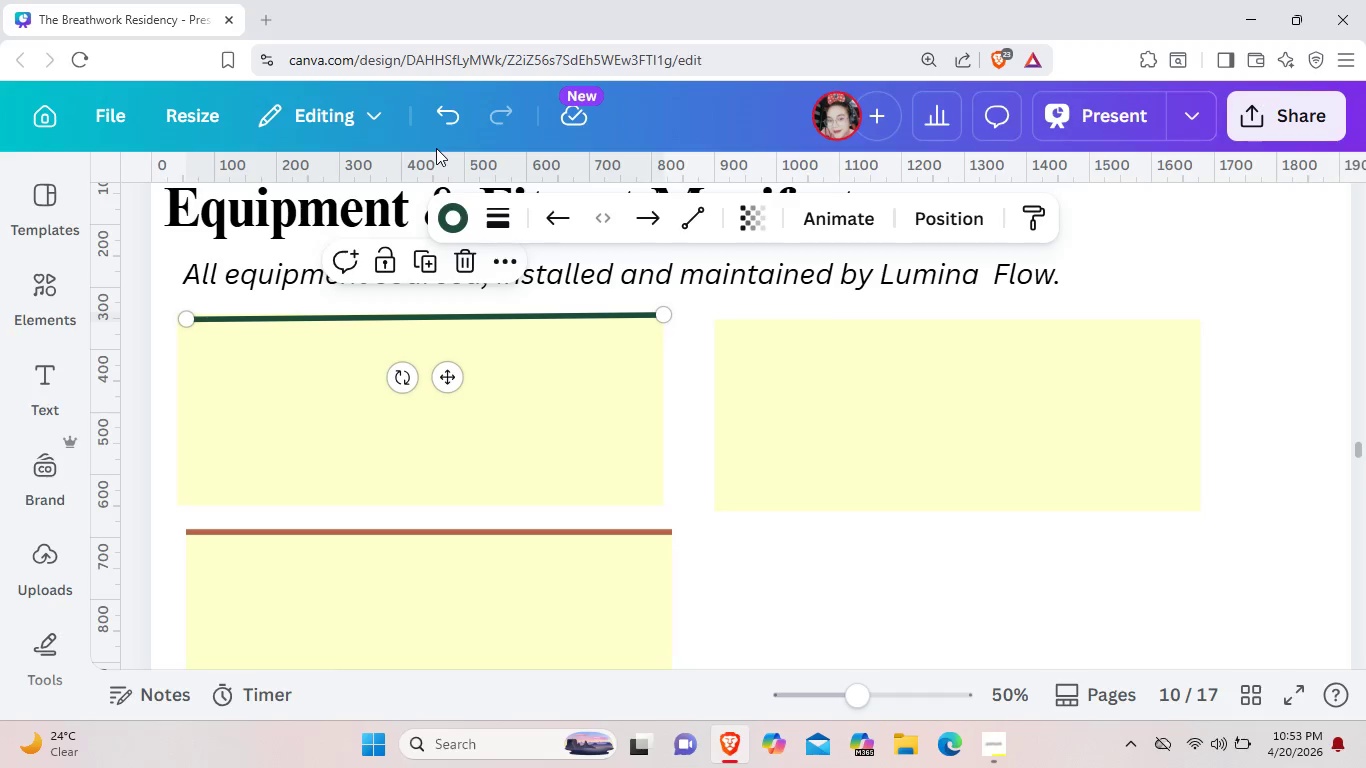 
key(Control+Z)
 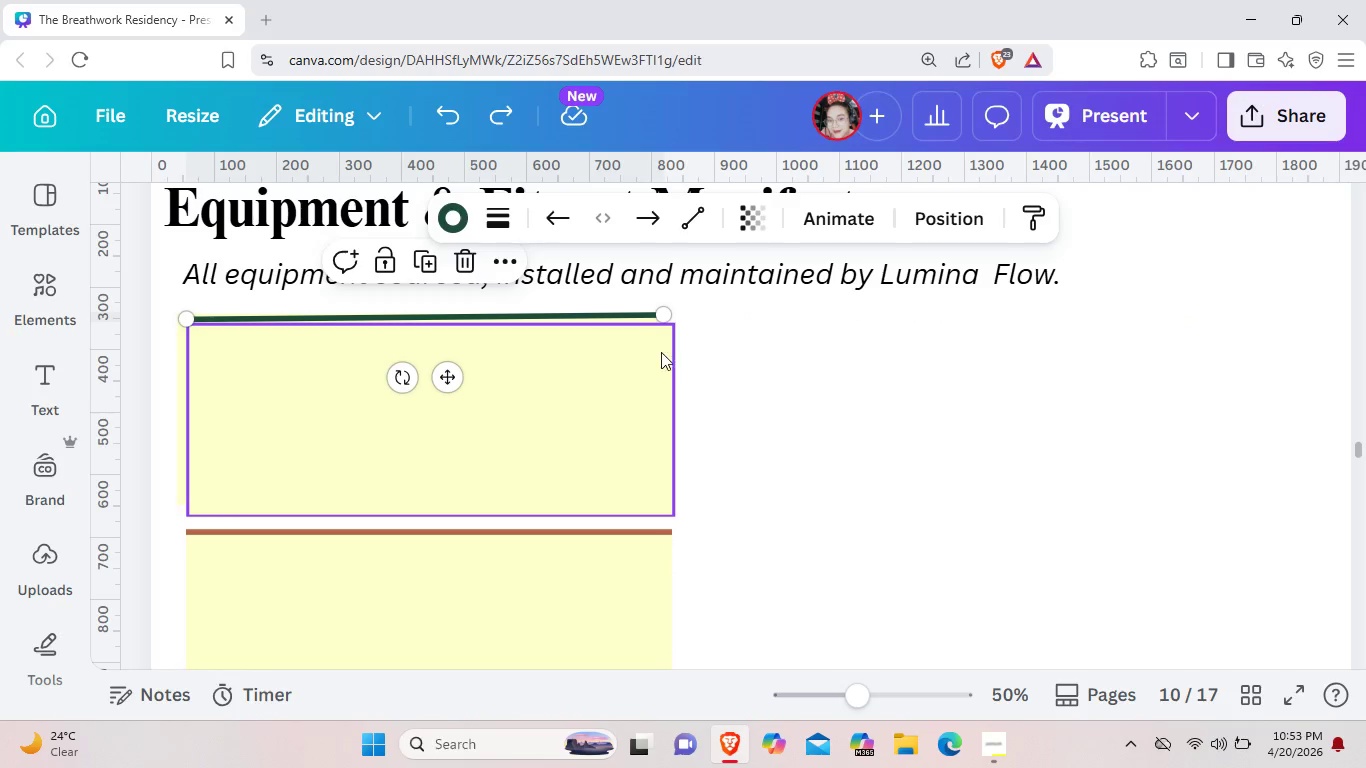 
key(Control+ControlLeft)
 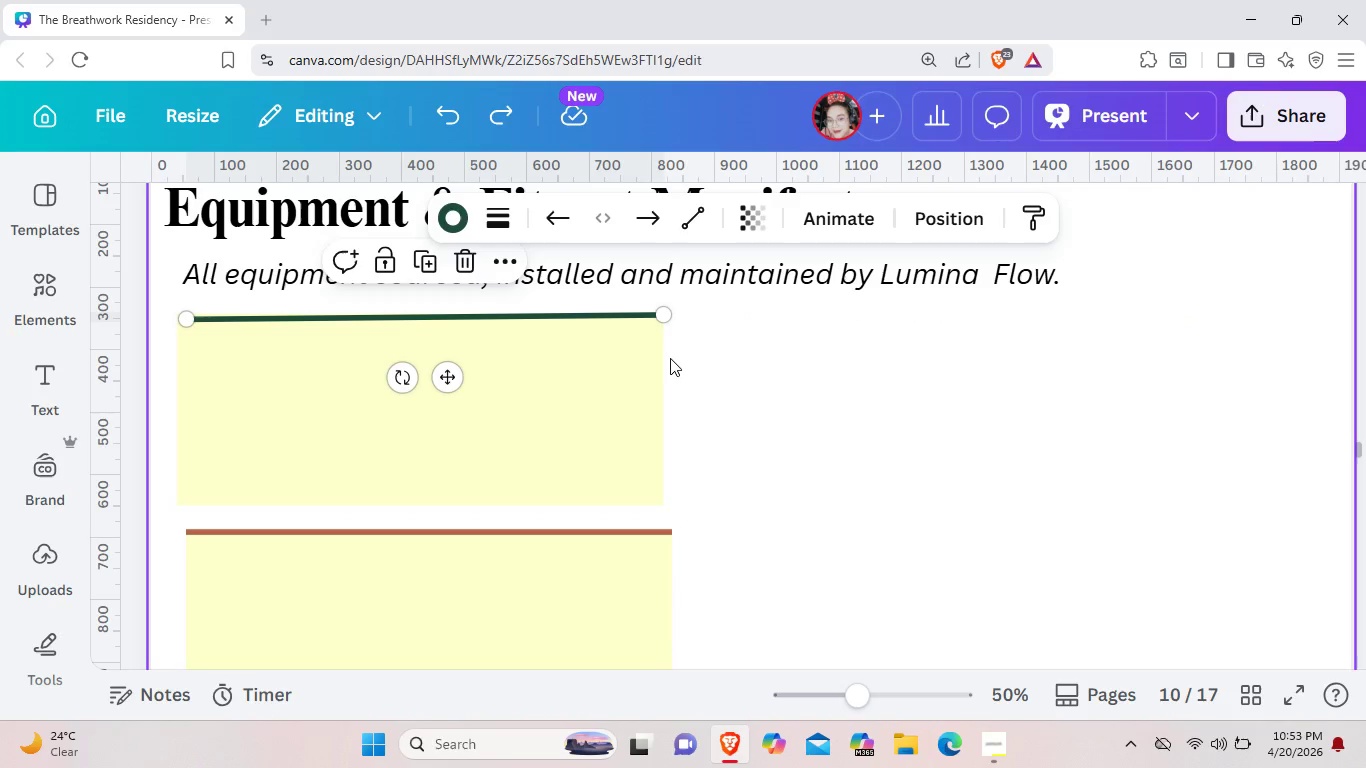 
key(Control+Z)
 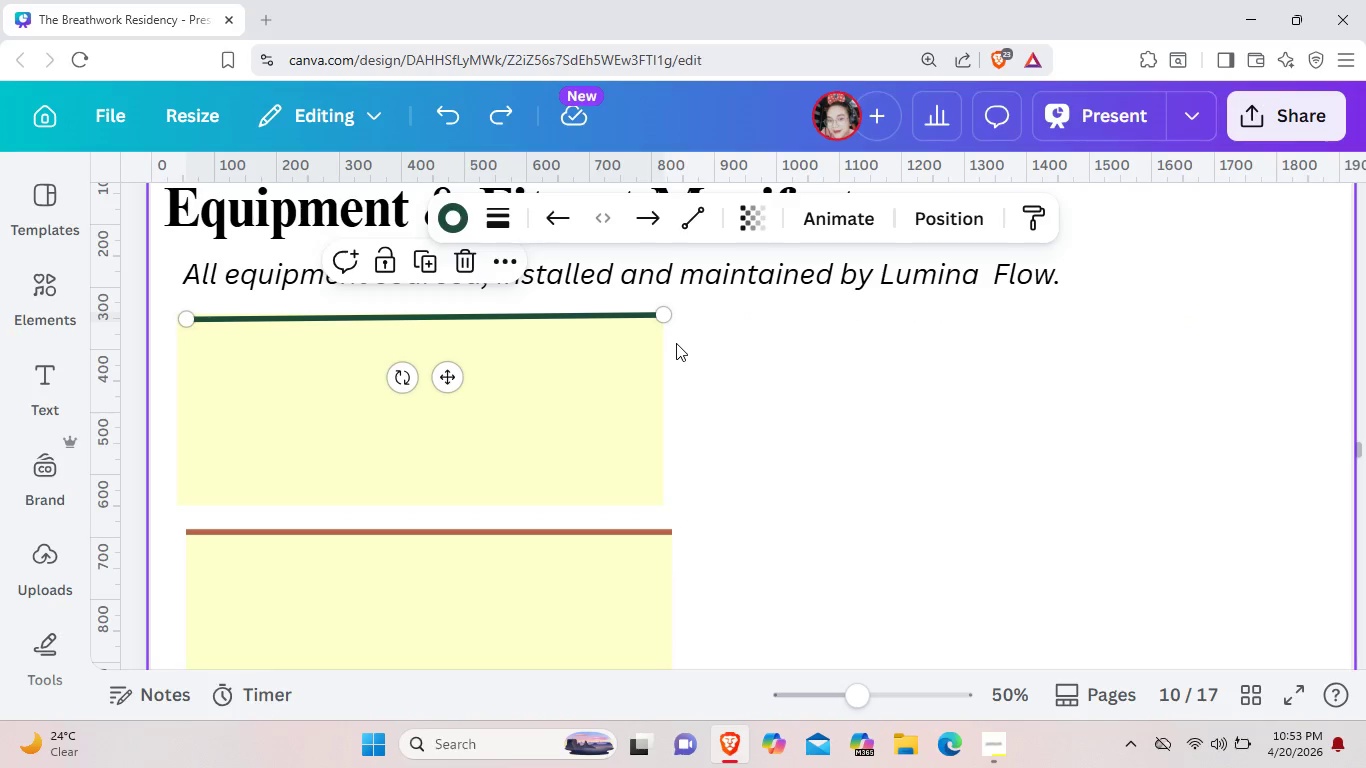 
hold_key(key=ControlLeft, duration=0.52)
 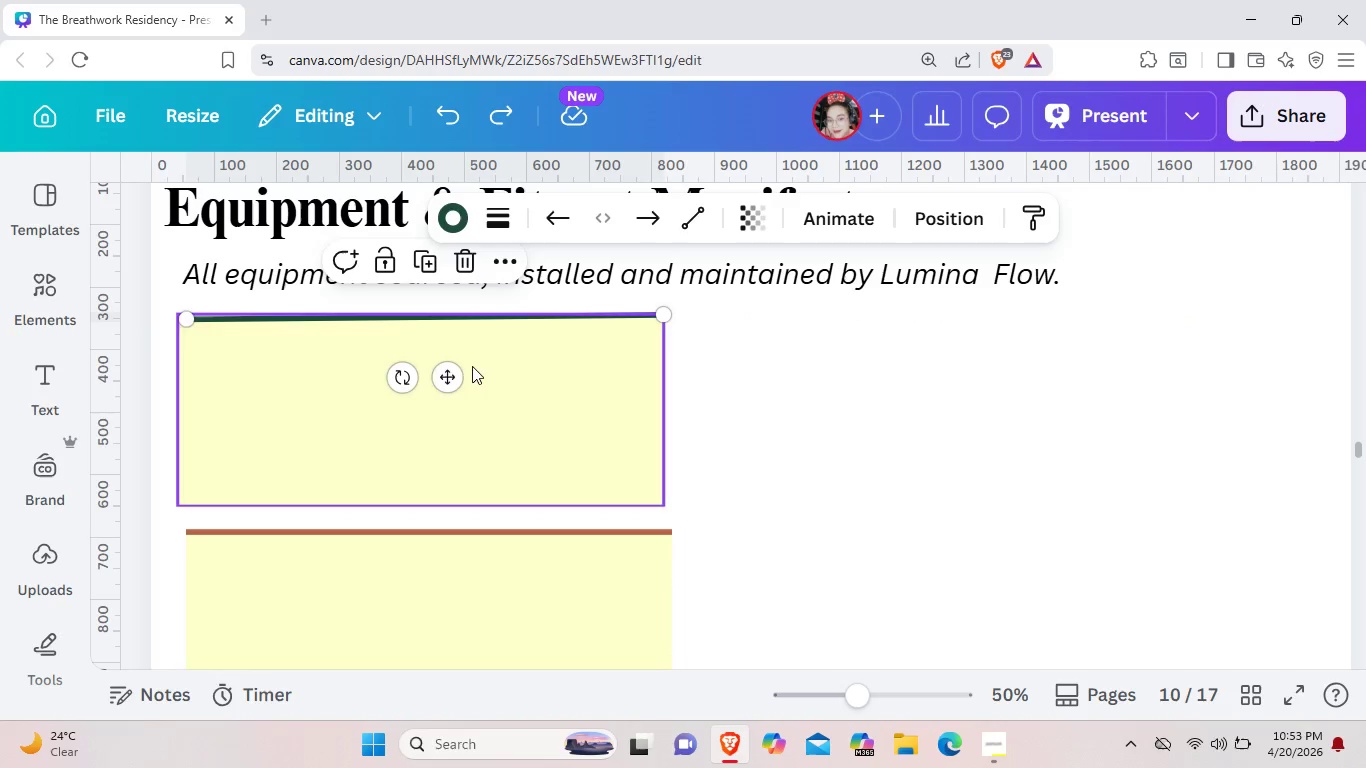 
left_click_drag(start_coordinate=[438, 382], to_coordinate=[451, 382])
 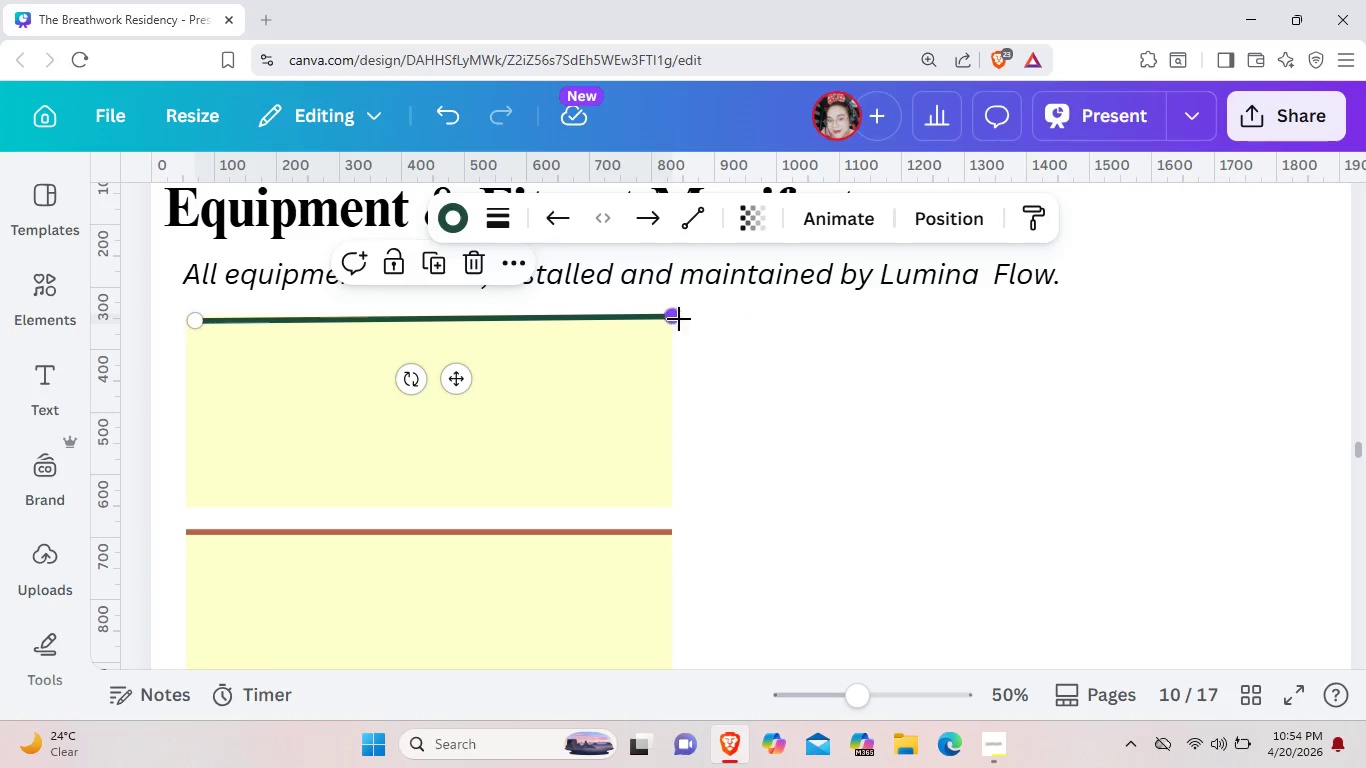 
left_click_drag(start_coordinate=[674, 316], to_coordinate=[671, 329])
 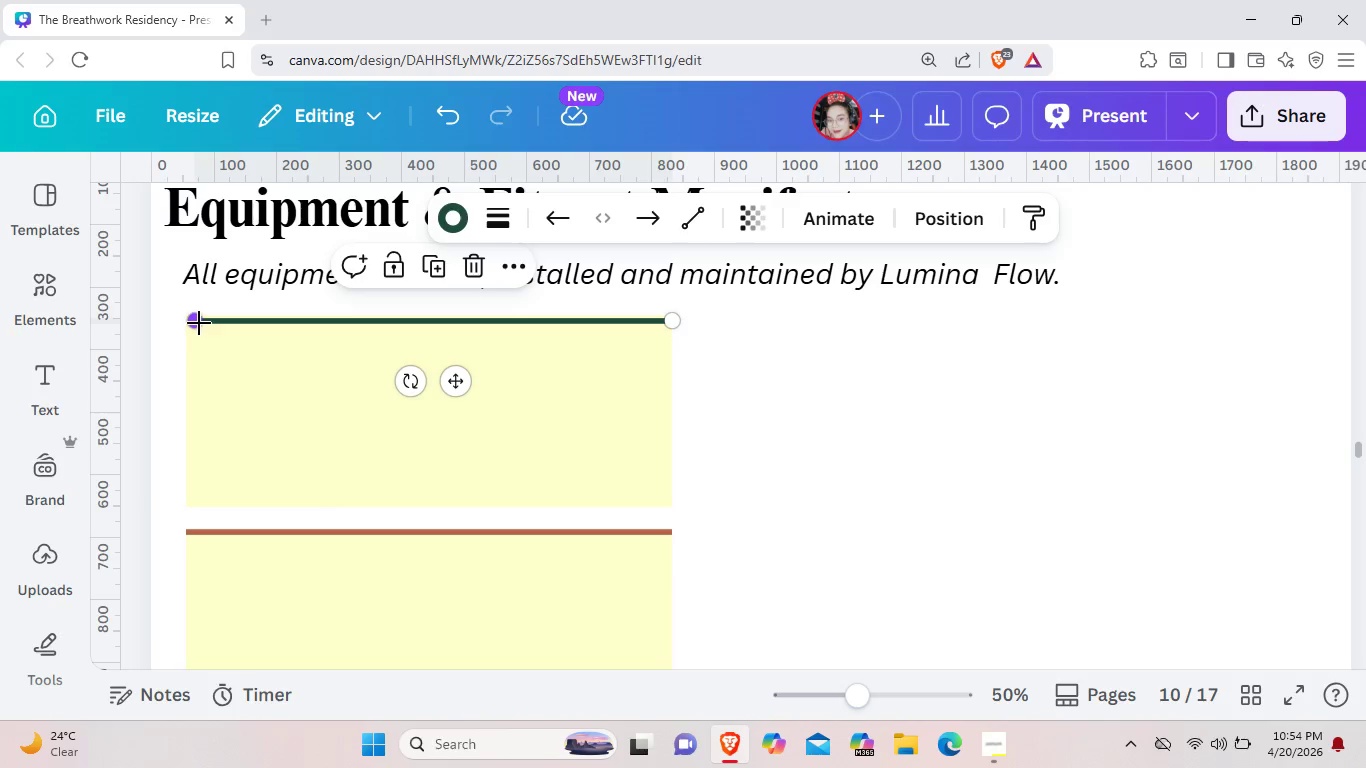 
left_click_drag(start_coordinate=[200, 323], to_coordinate=[190, 326])
 